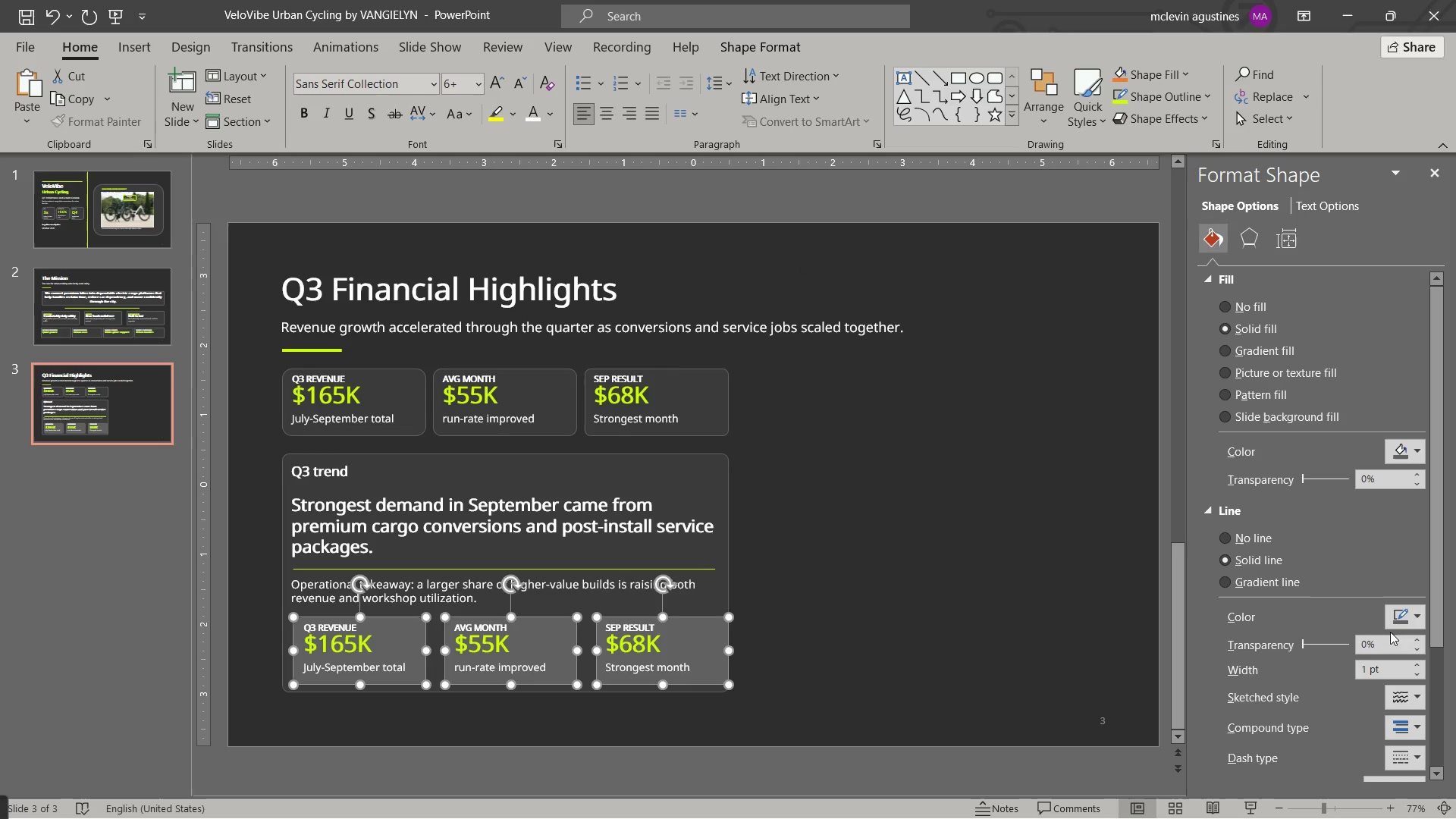 
left_click([1412, 623])
 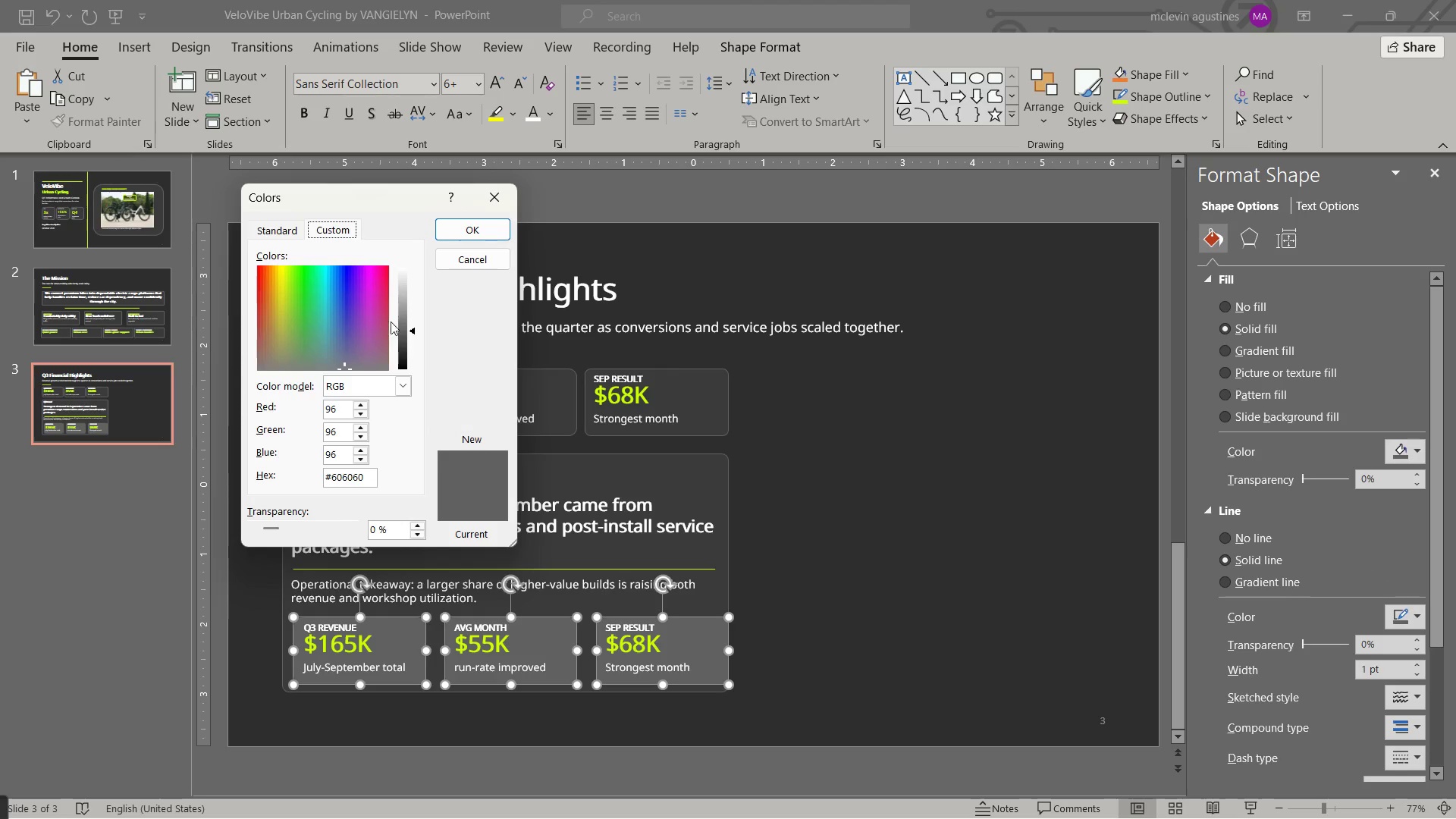 
left_click_drag(start_coordinate=[413, 332], to_coordinate=[410, 336])
 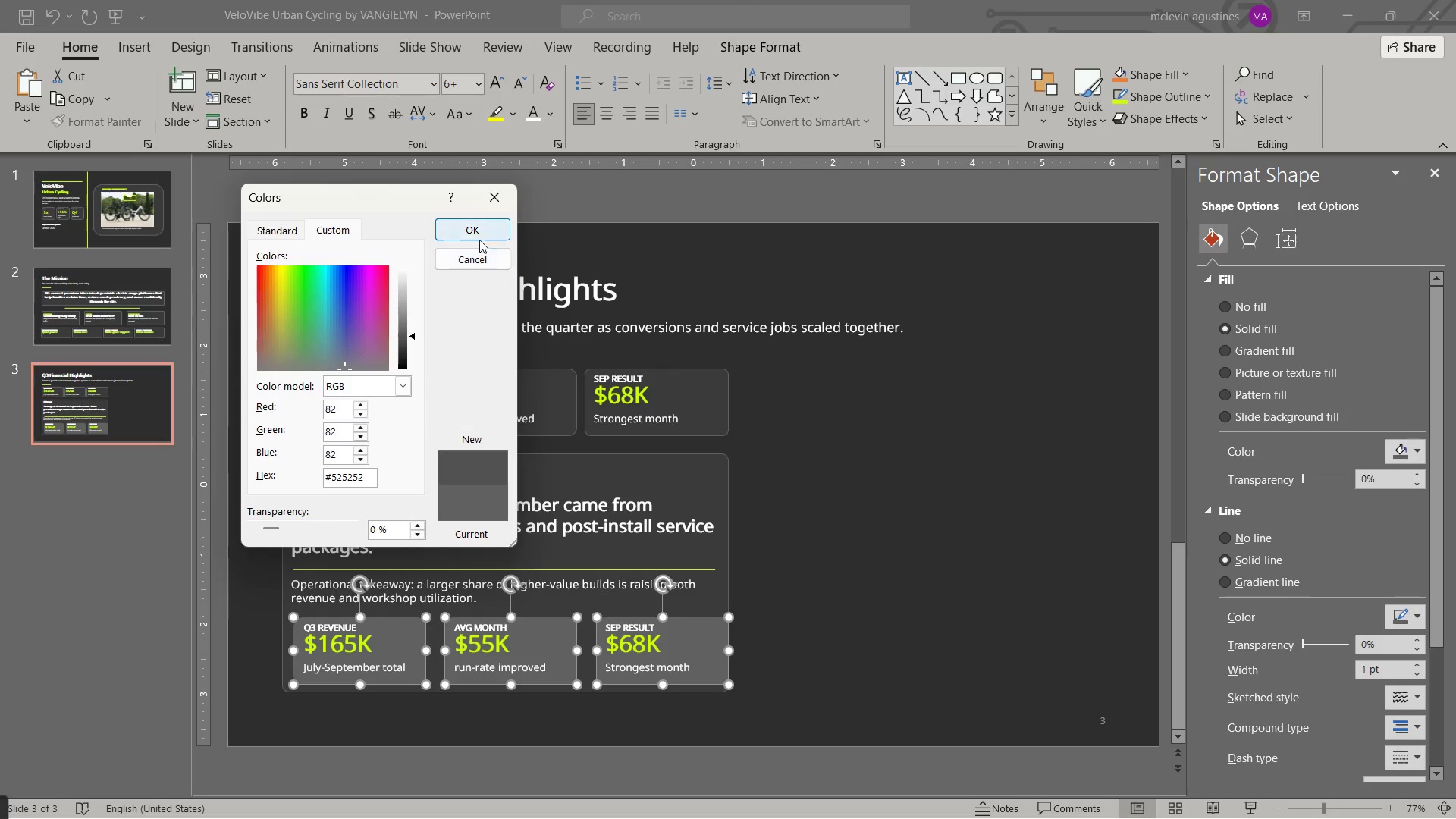 
left_click([479, 232])
 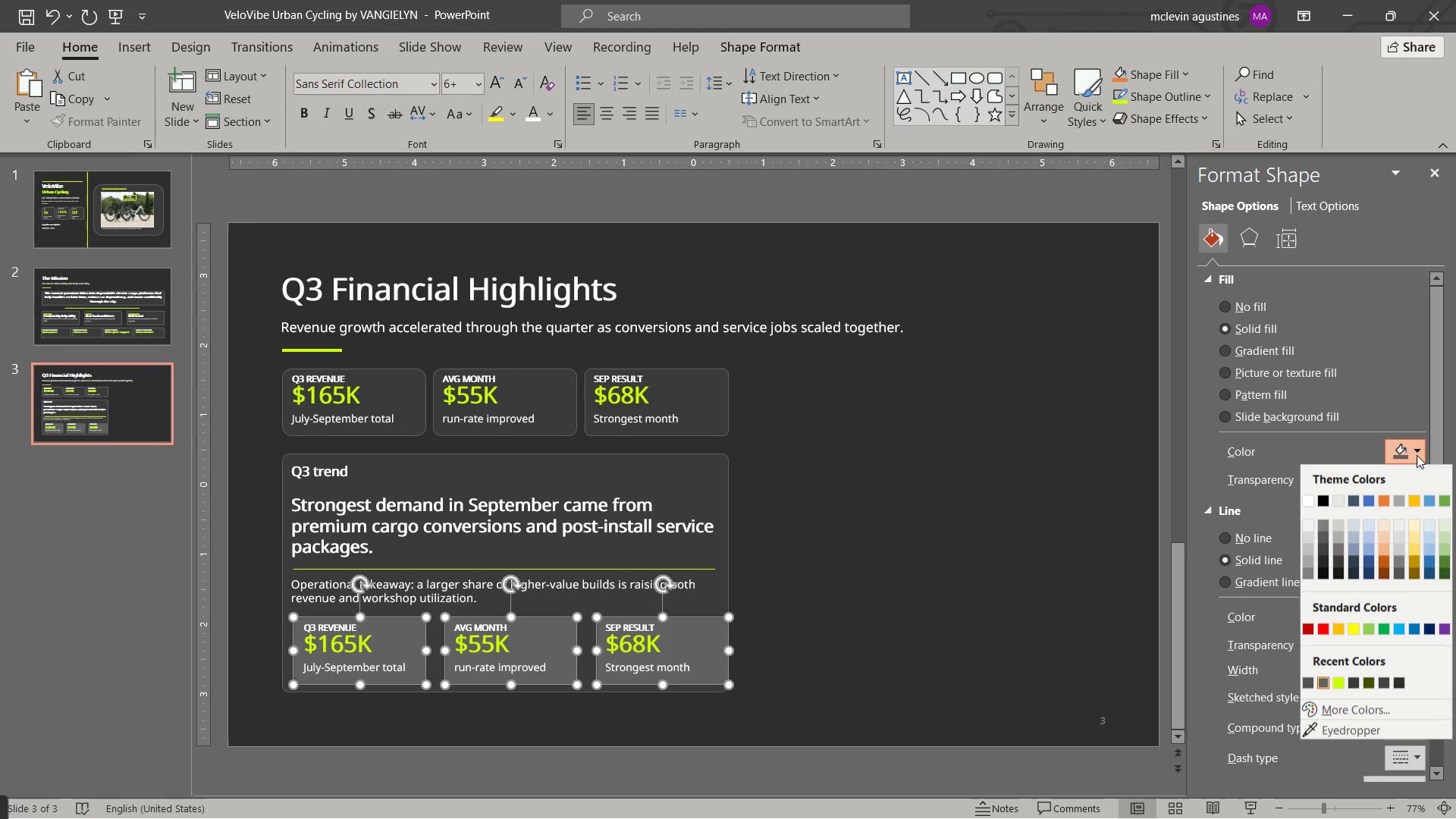 
left_click([1310, 681])
 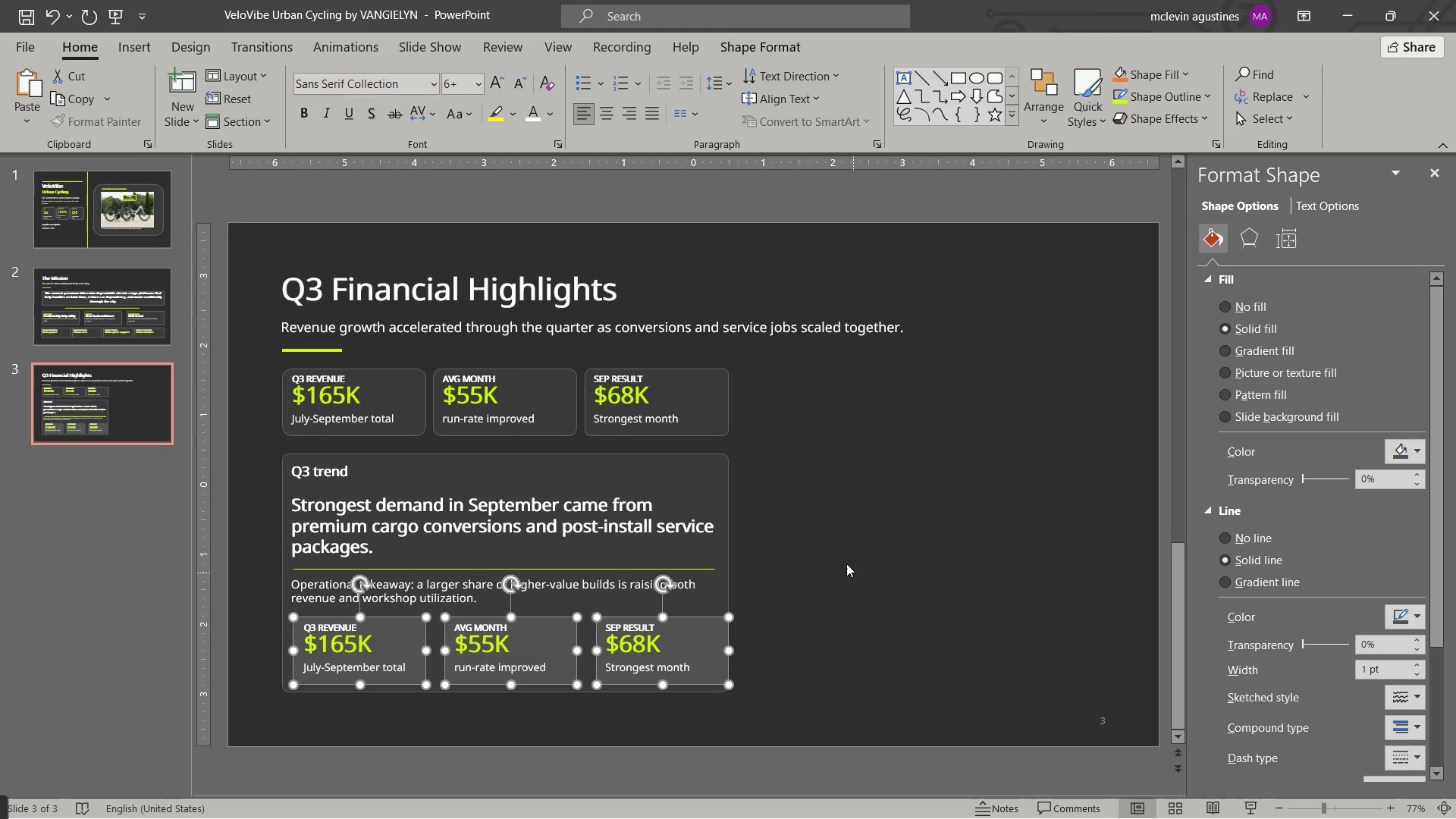 
left_click([843, 561])
 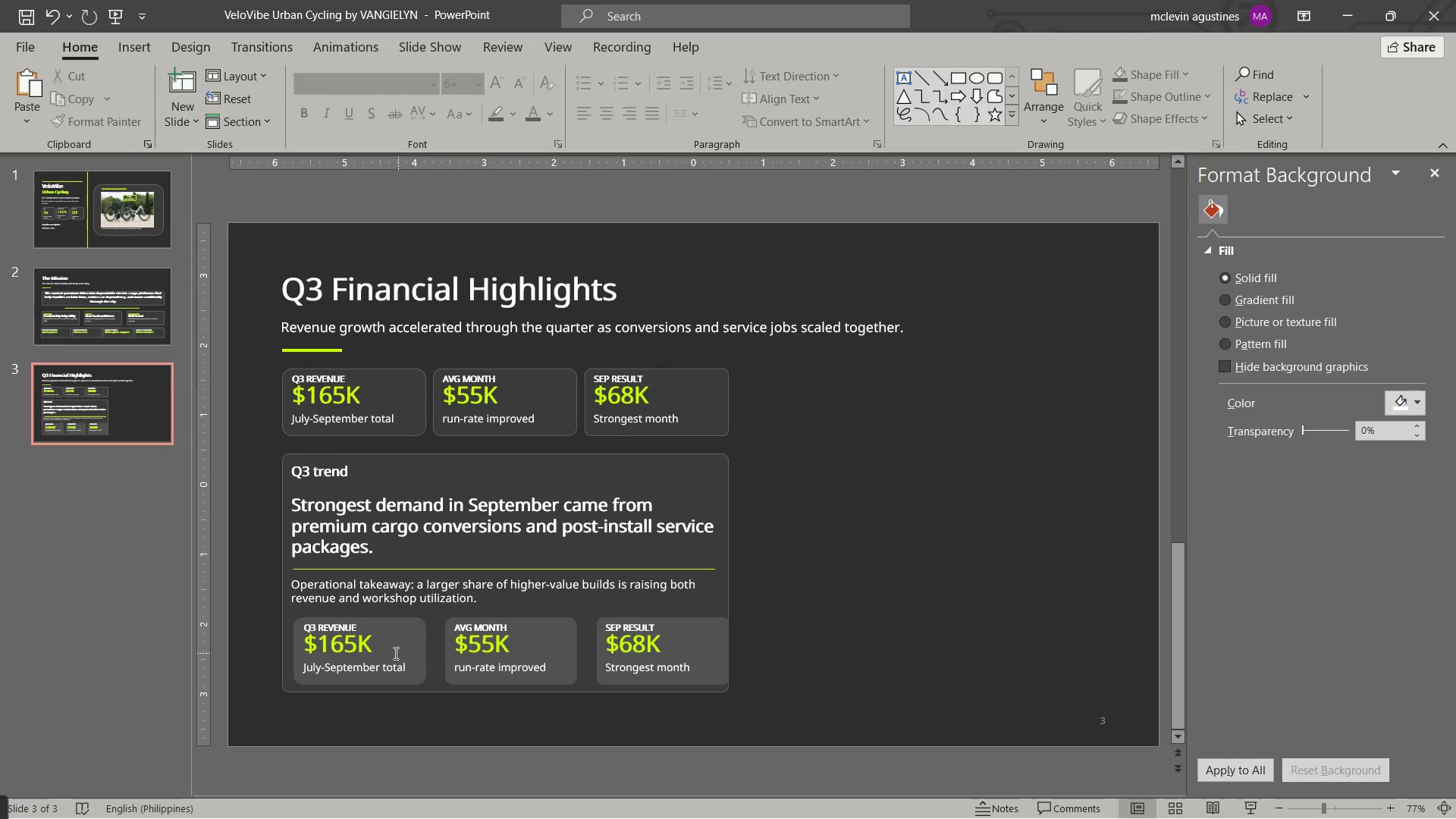 
left_click([412, 657])
 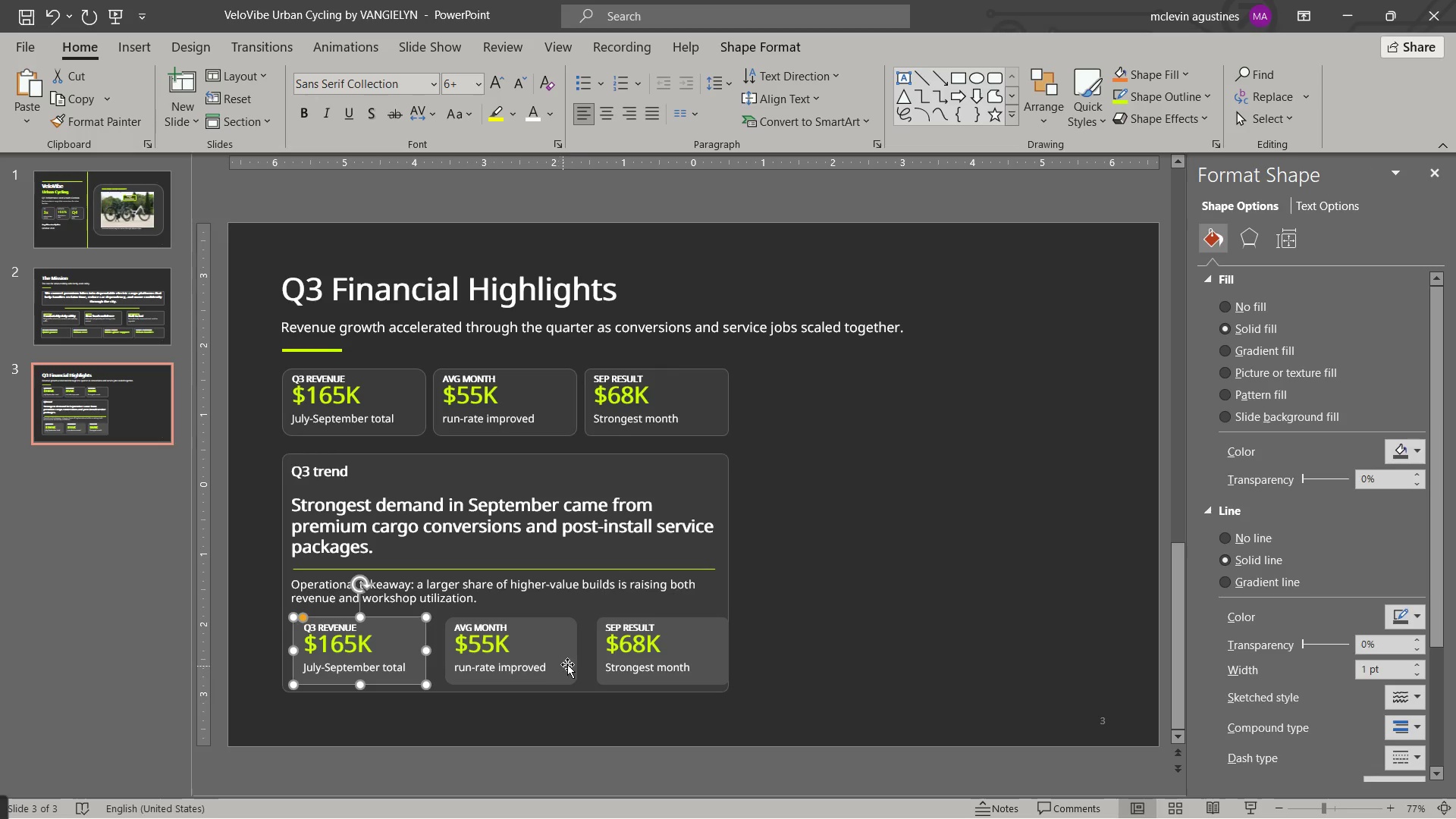 
hold_key(key=ShiftLeft, duration=0.73)
double_click([635, 661])
 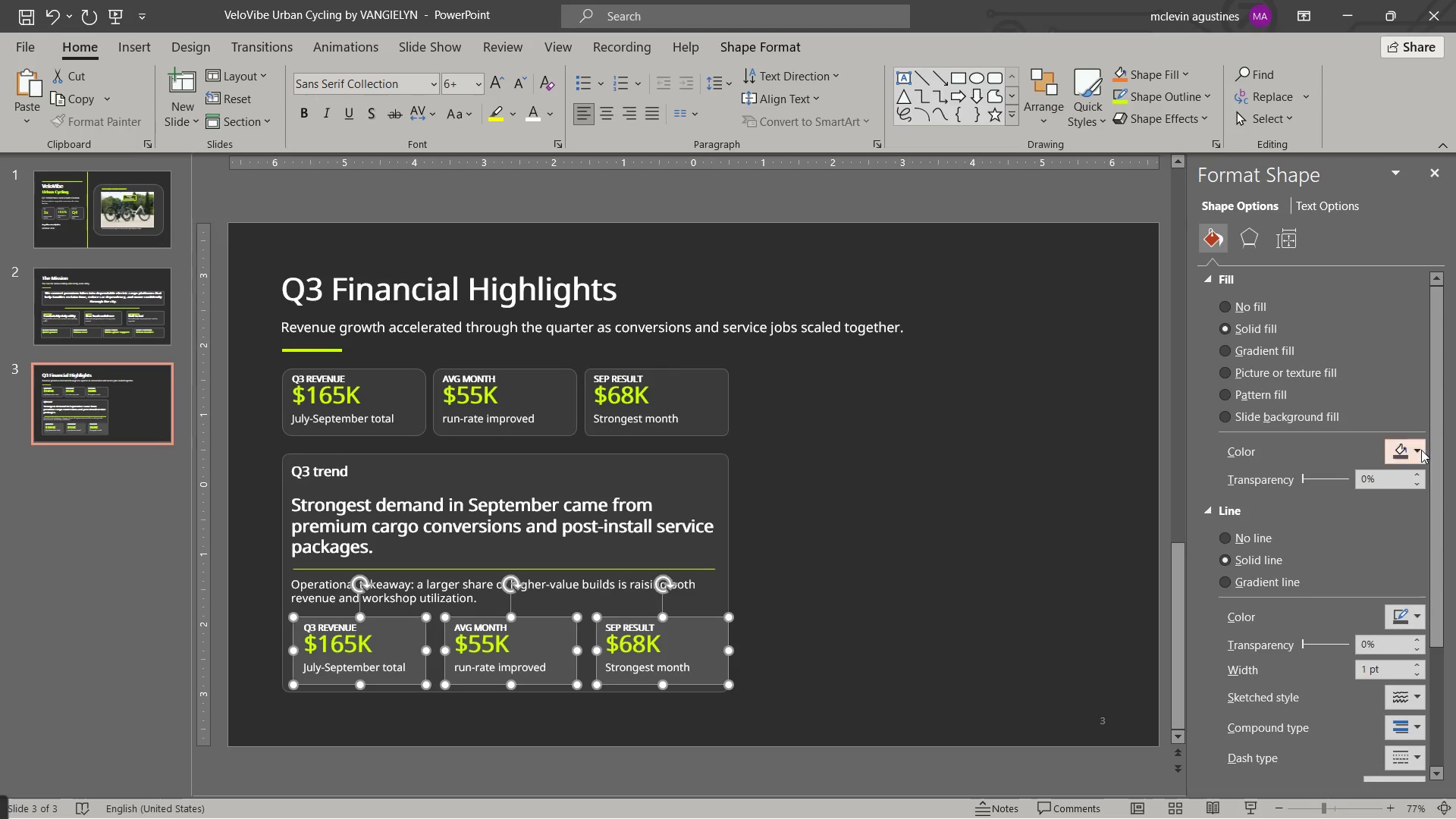 
left_click([1421, 450])
 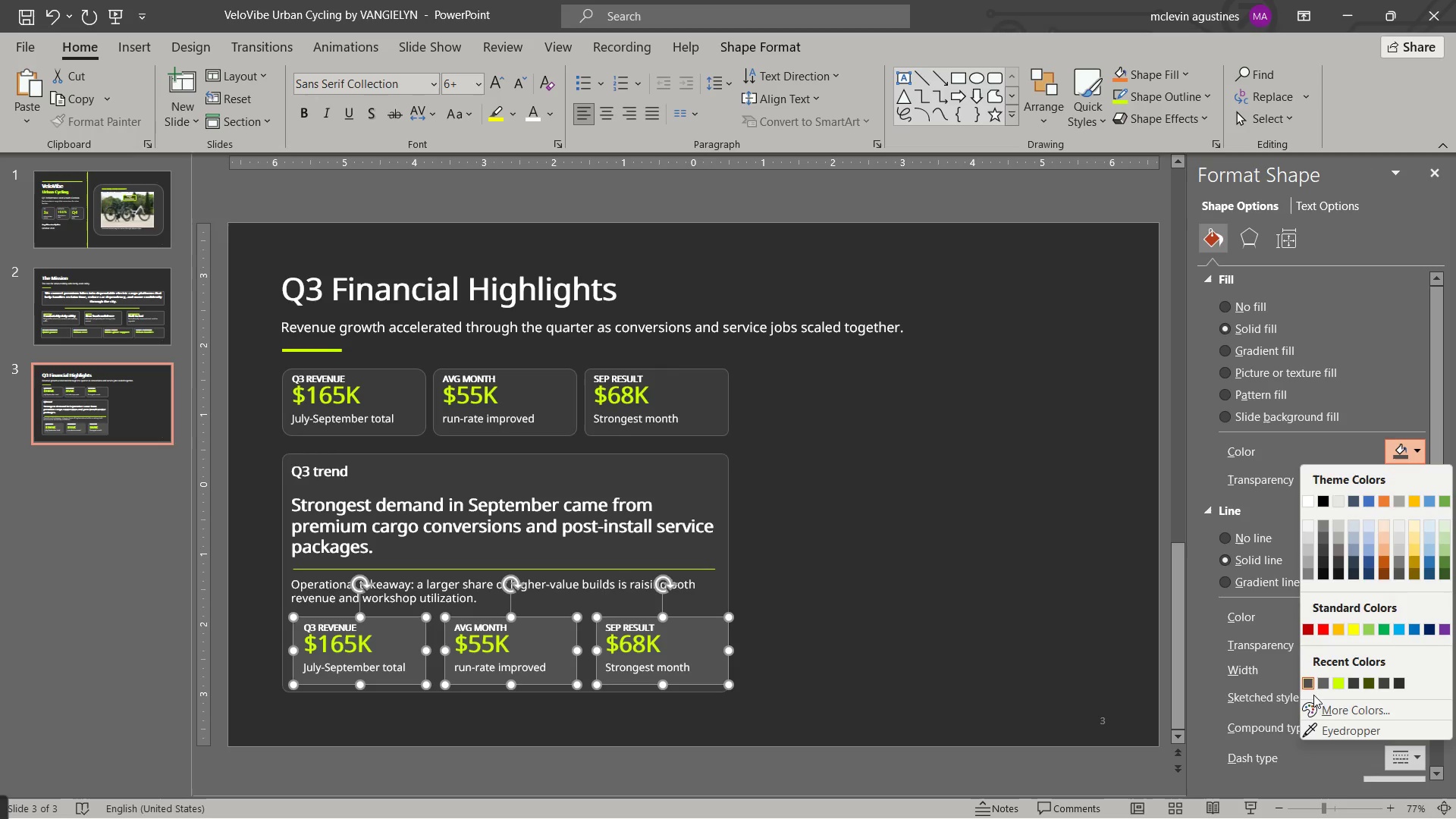 
left_click([1337, 705])
 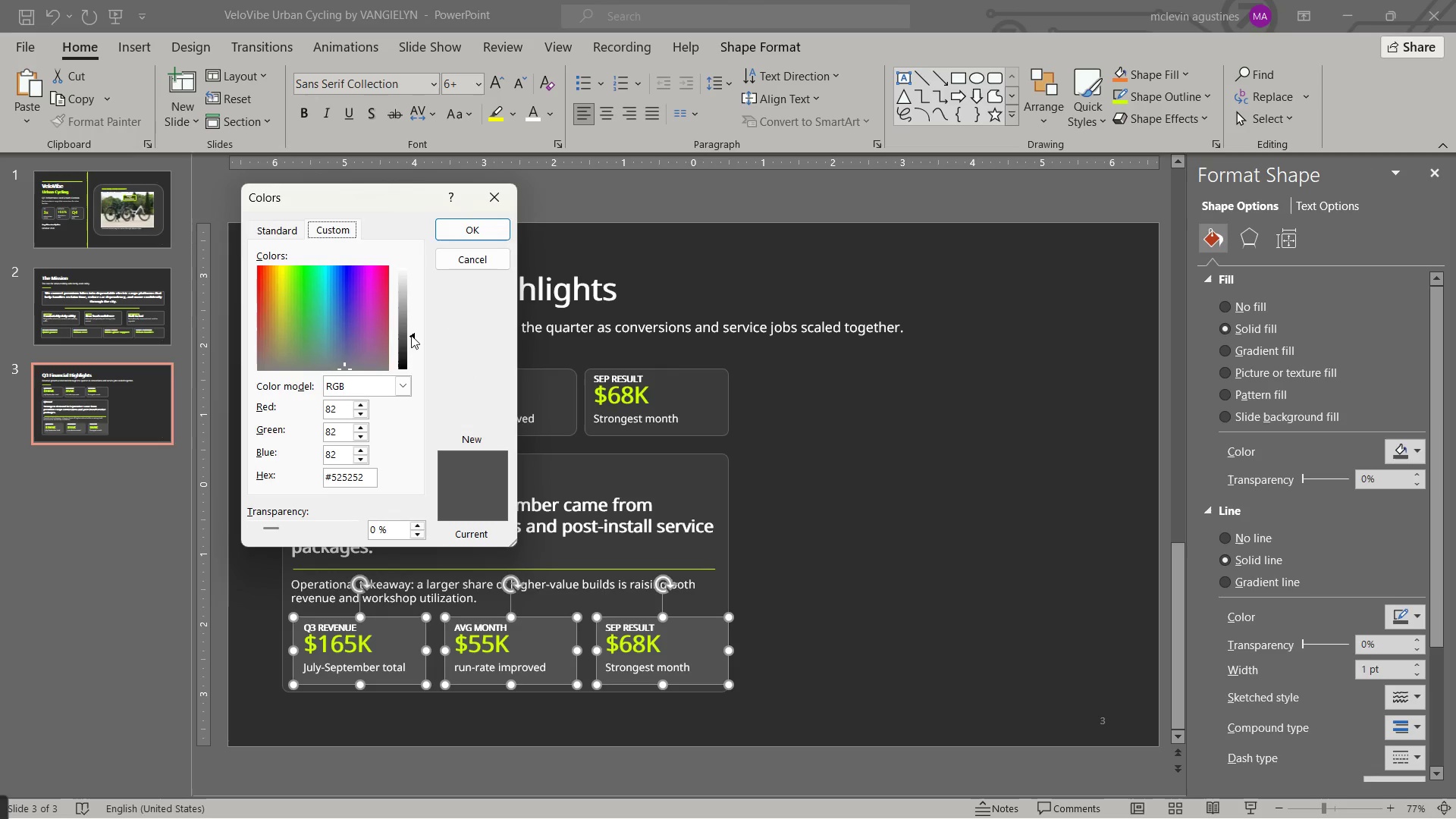 
left_click_drag(start_coordinate=[412, 334], to_coordinate=[416, 345])
 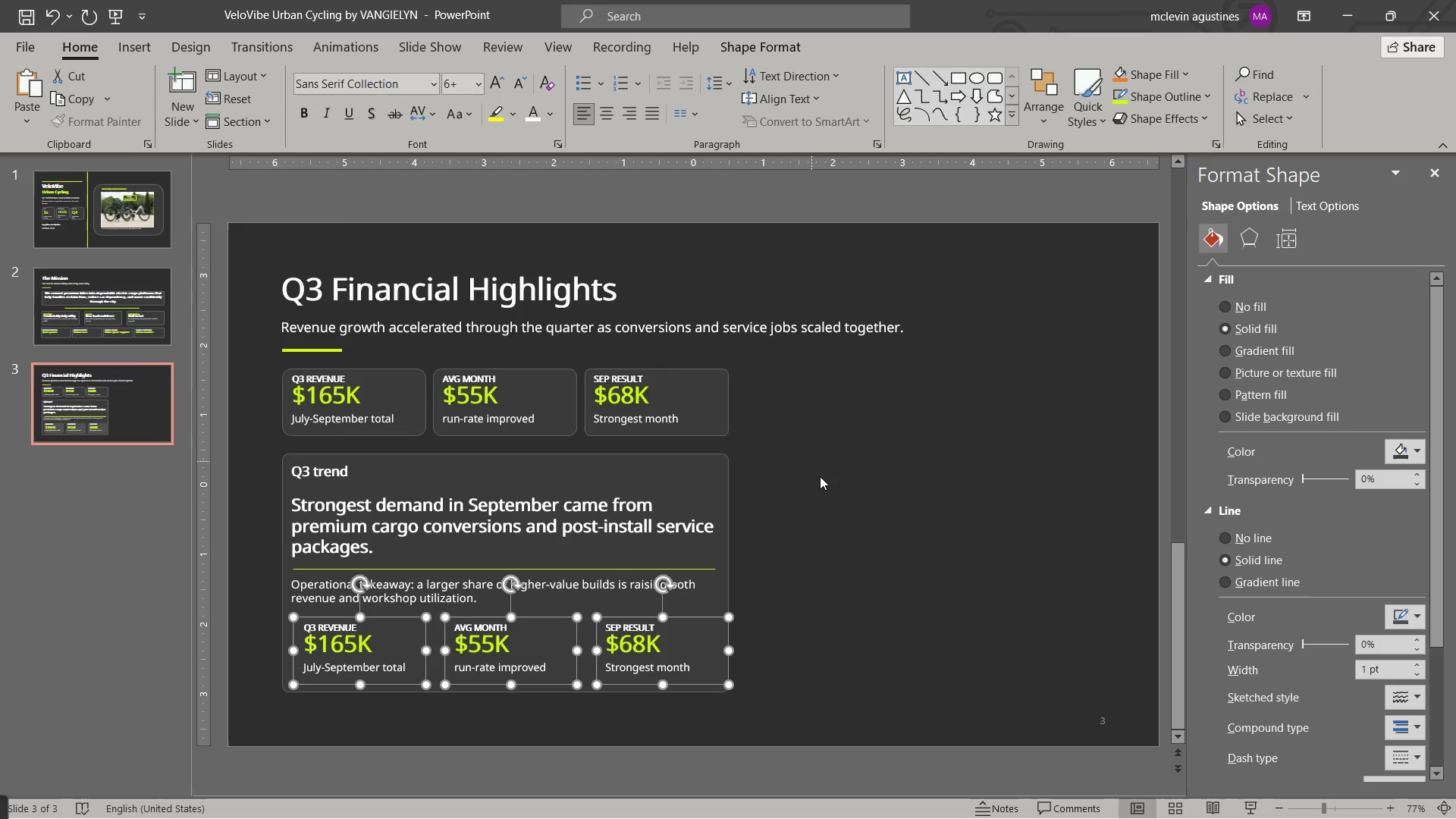 
double_click([820, 479])
 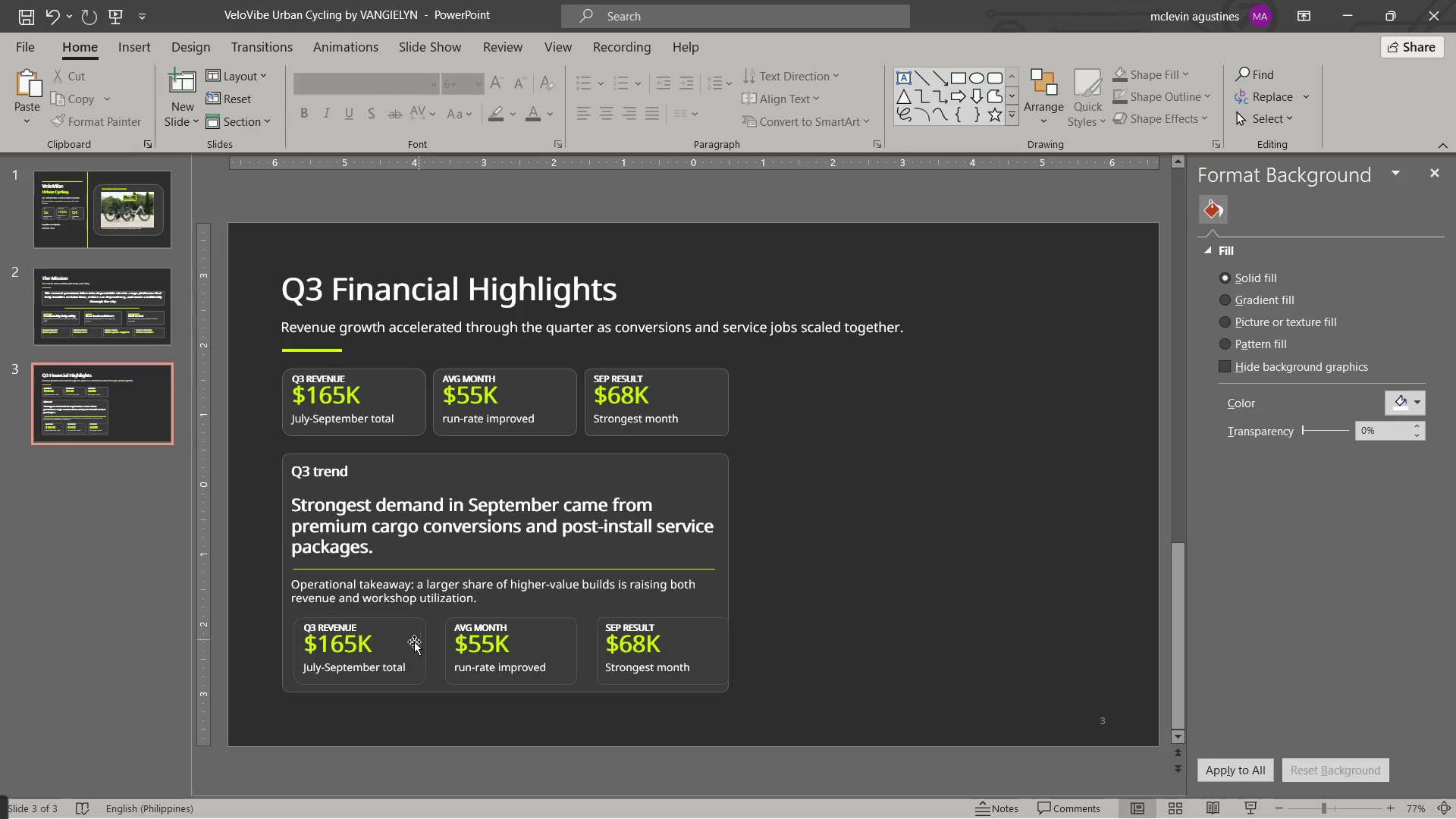 
left_click([403, 648])
 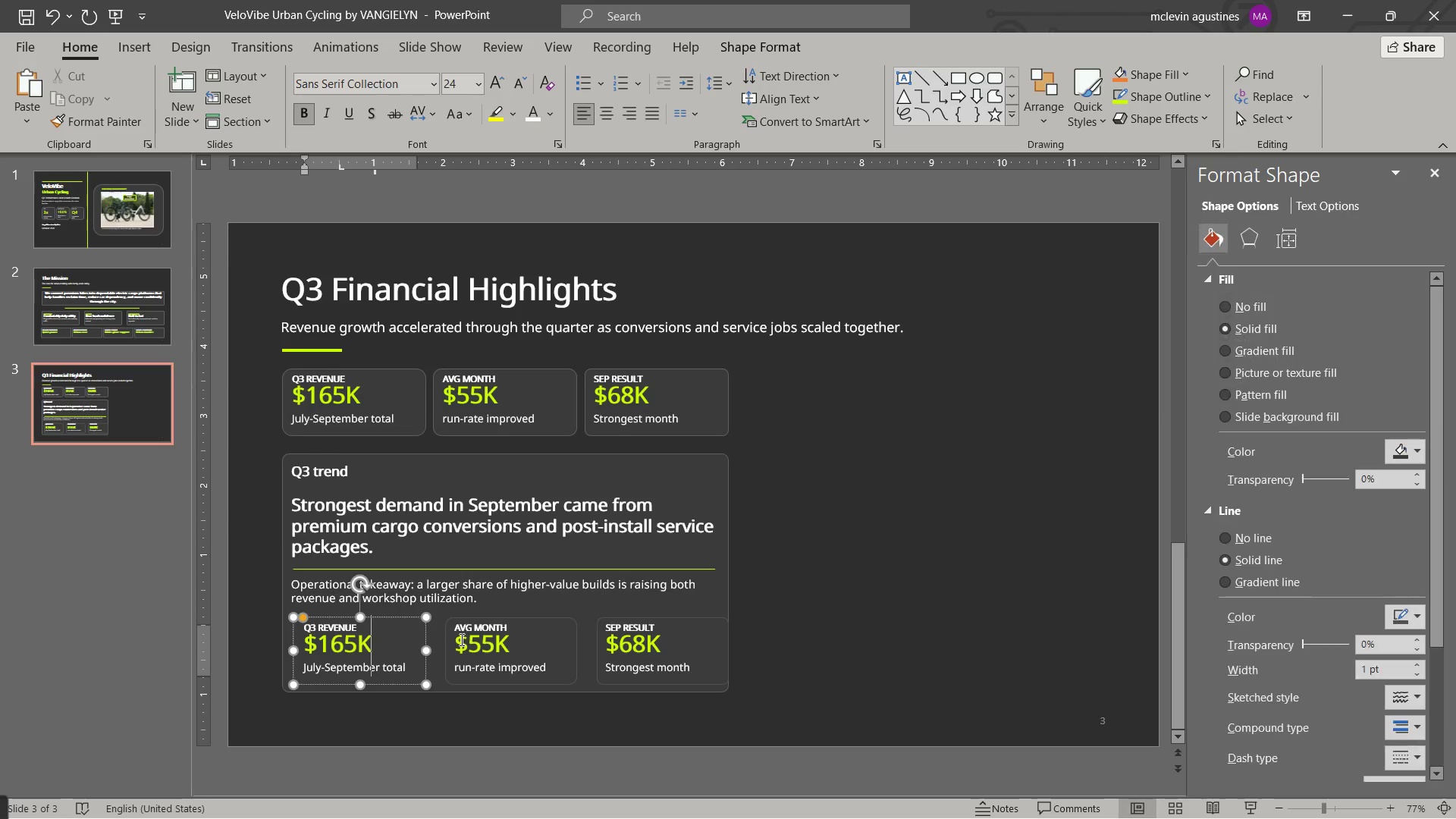 
hold_key(key=ShiftLeft, duration=1.02)
left_click([463, 638])
 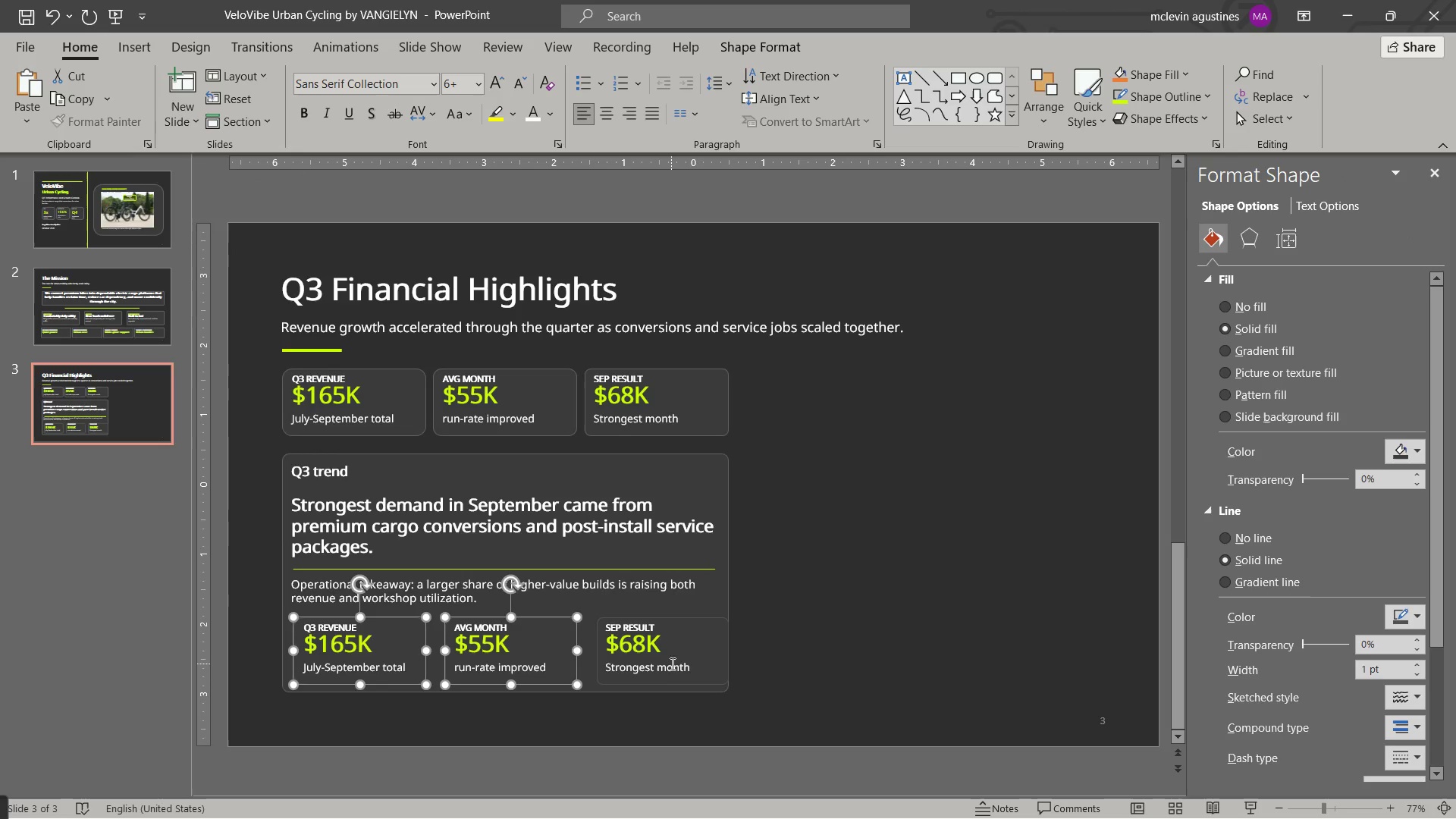 
left_click([671, 664])
 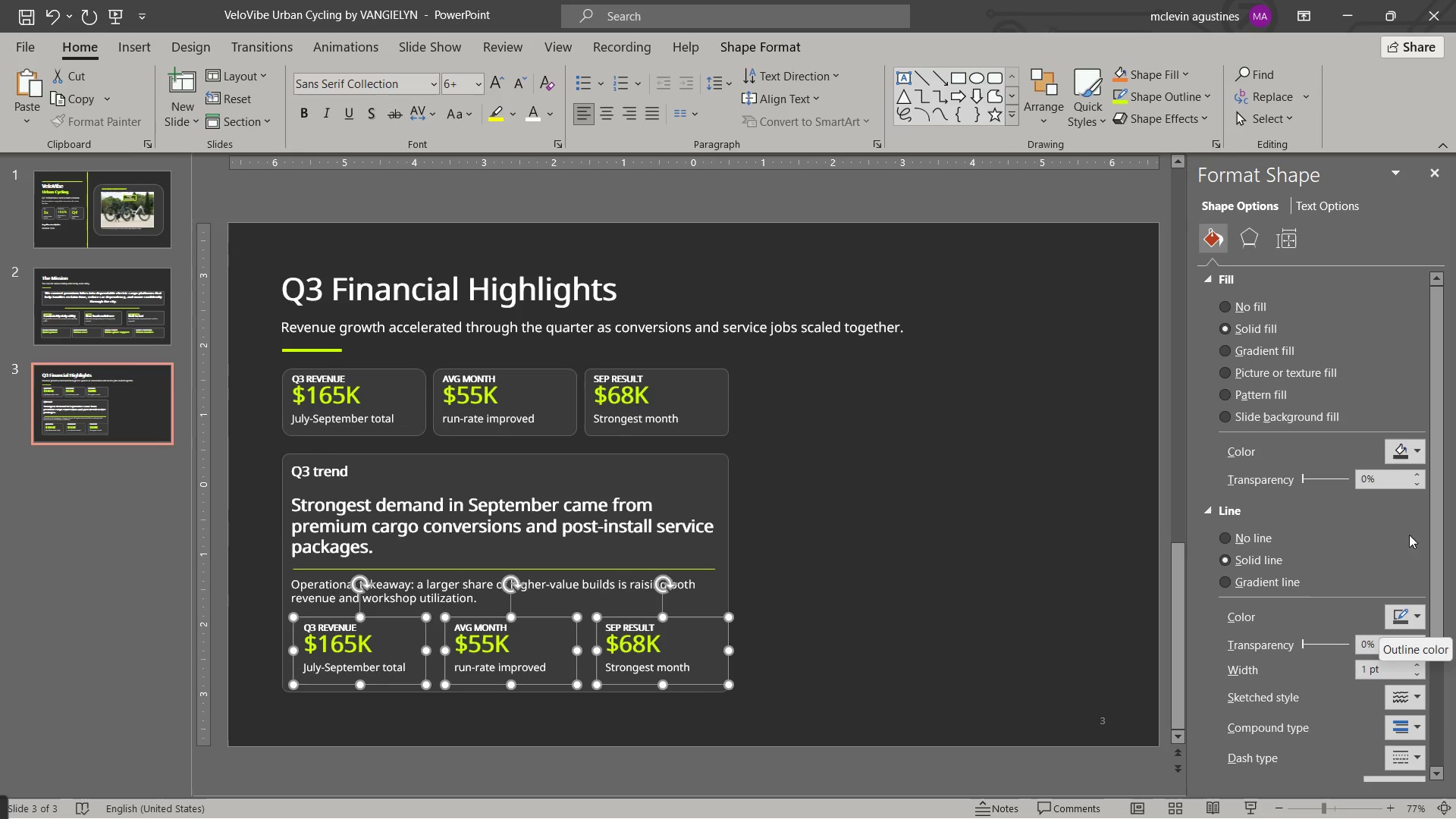 
left_click([1416, 454])
 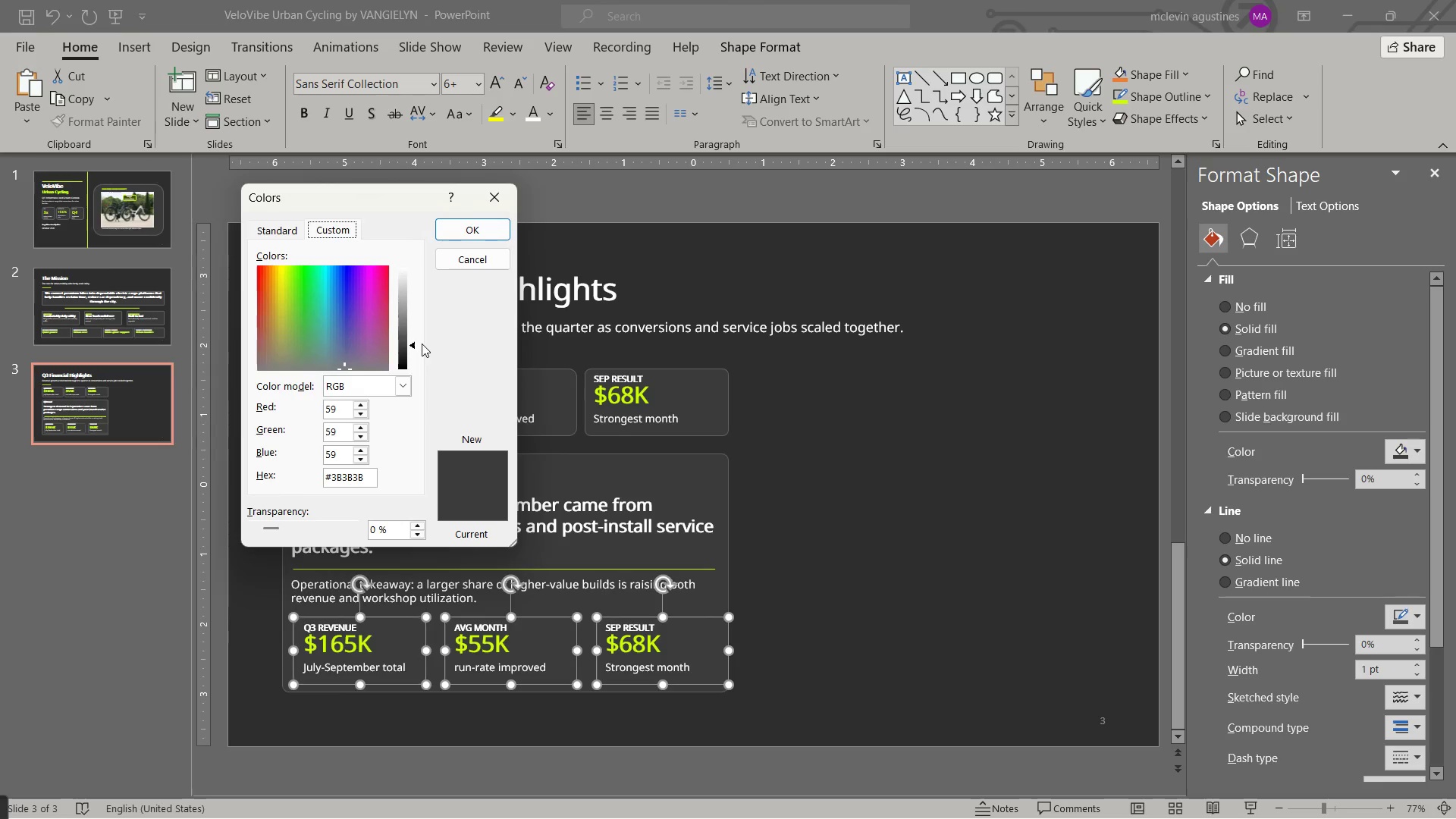 
left_click_drag(start_coordinate=[412, 346], to_coordinate=[411, 351])
 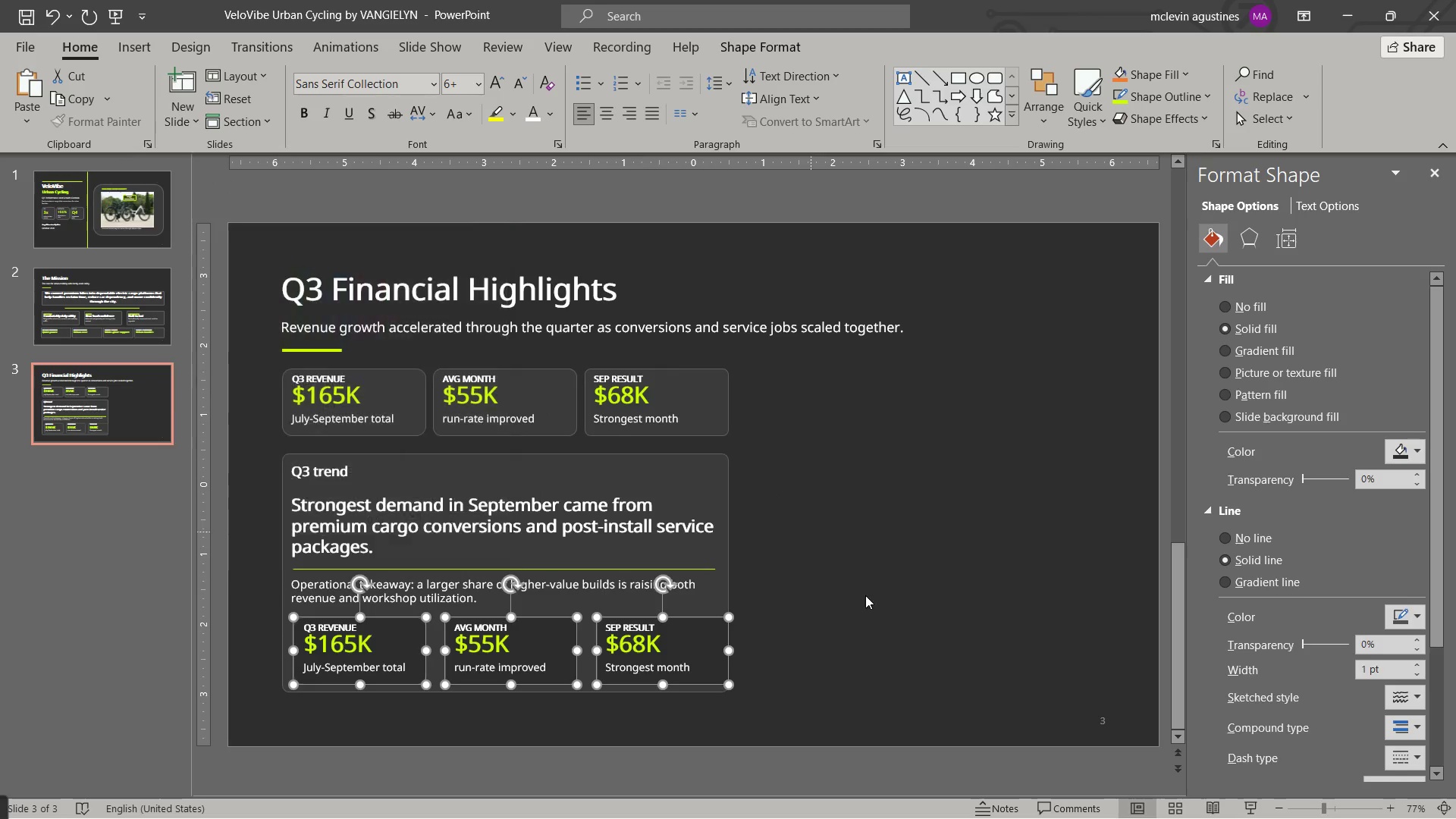 
left_click([870, 607])
 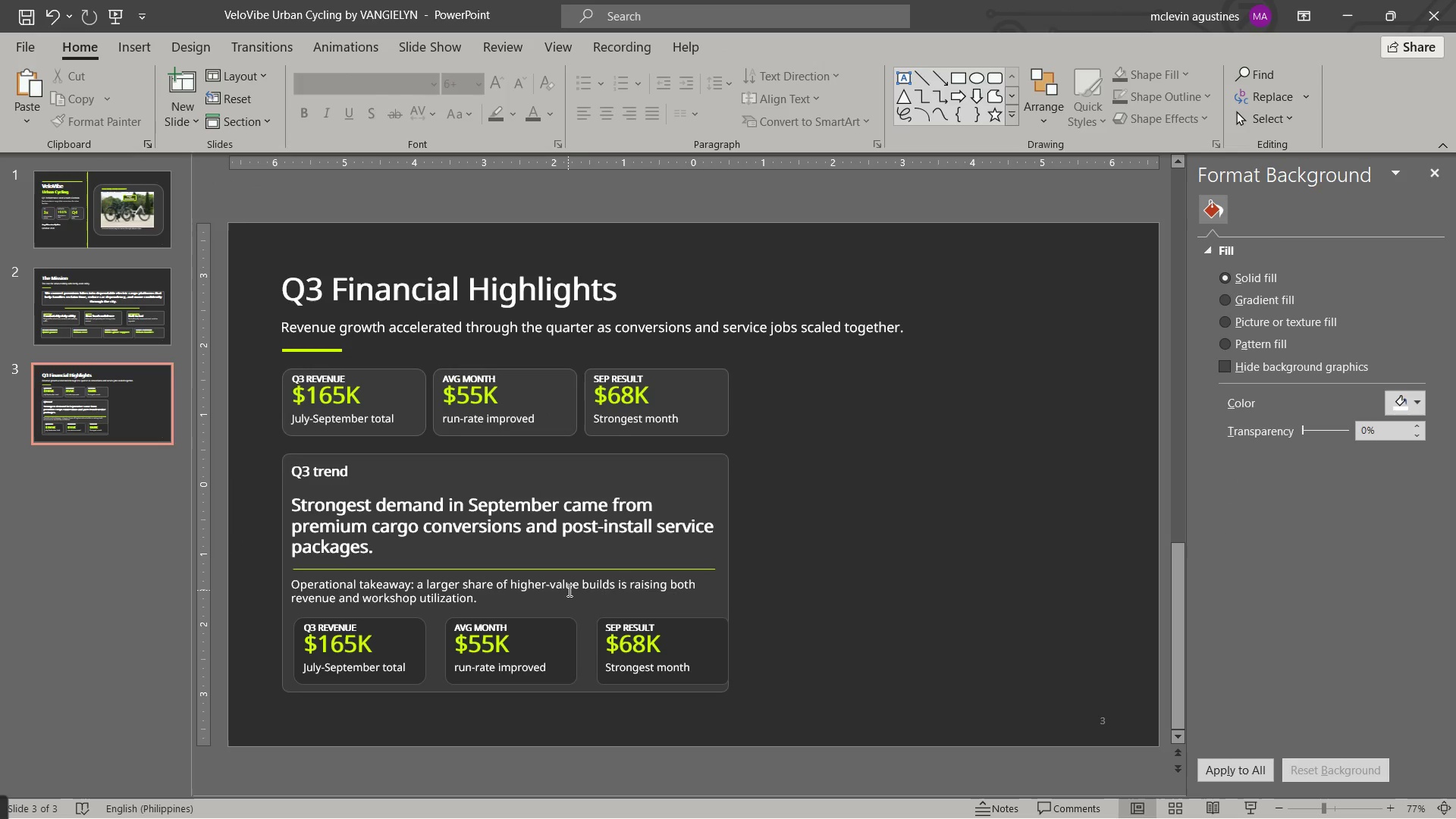 
wait(8.05)
 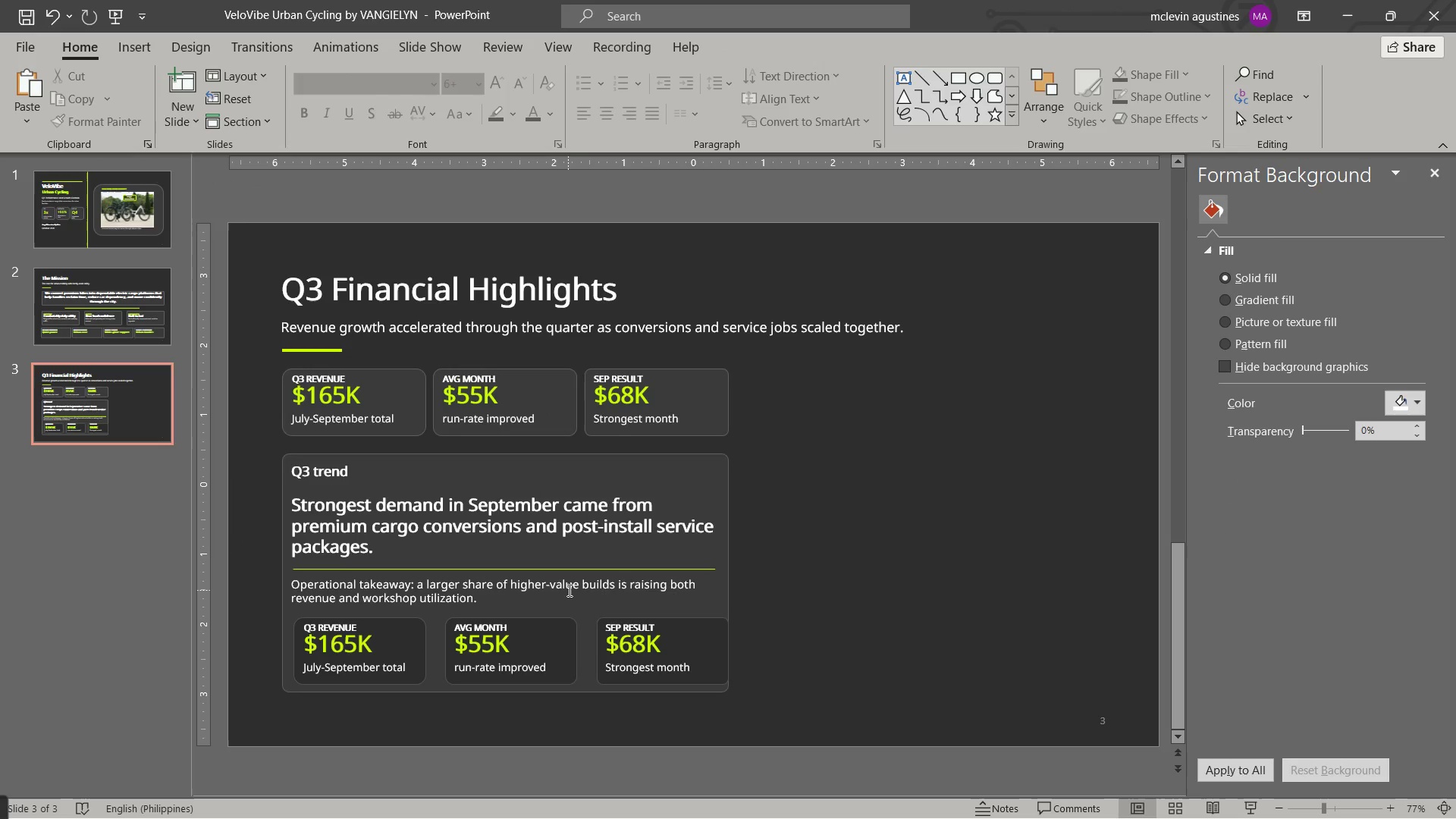 
left_click_drag(start_coordinate=[312, 630], to_coordinate=[363, 630])
 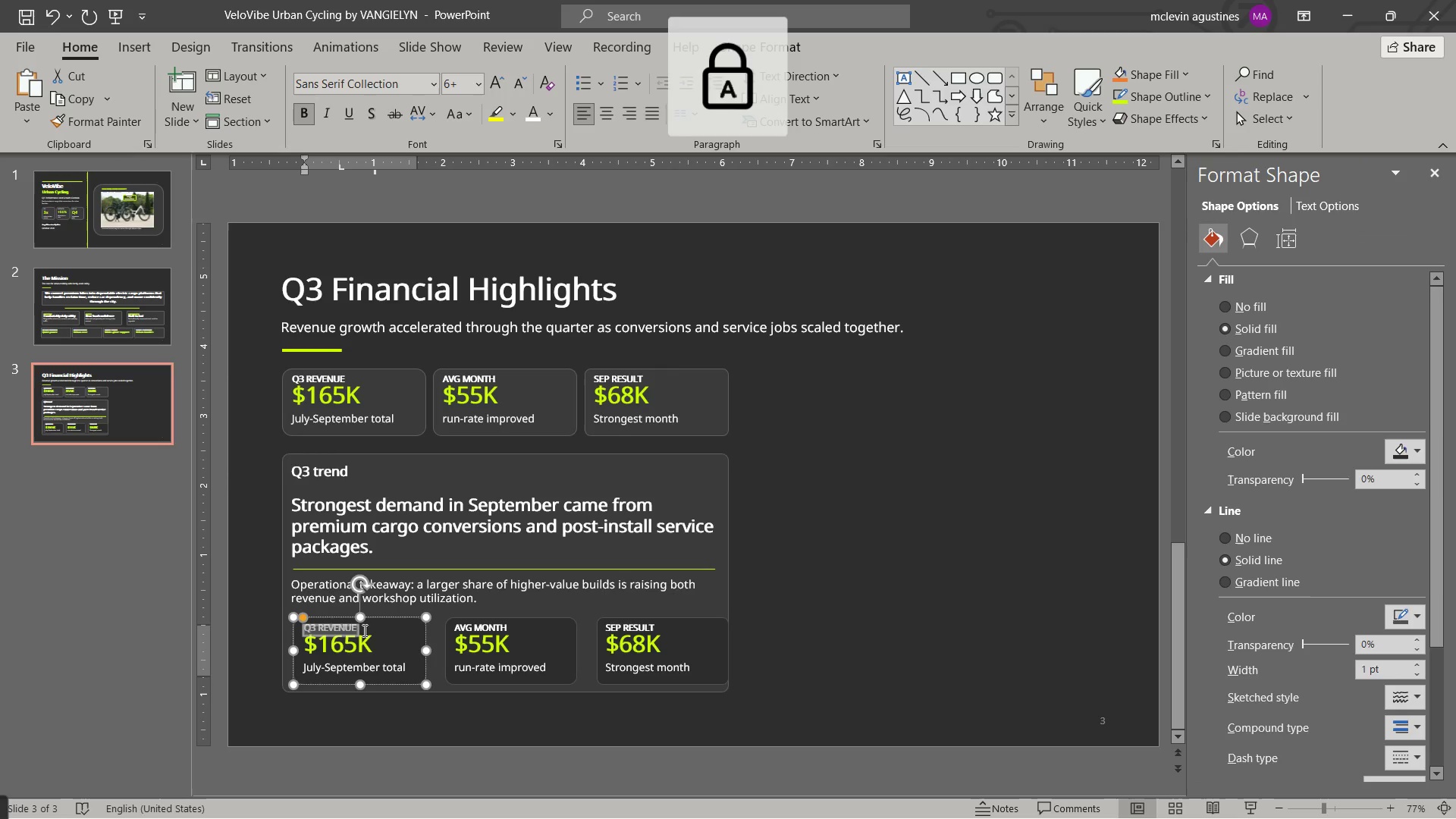 
type(AOV)
 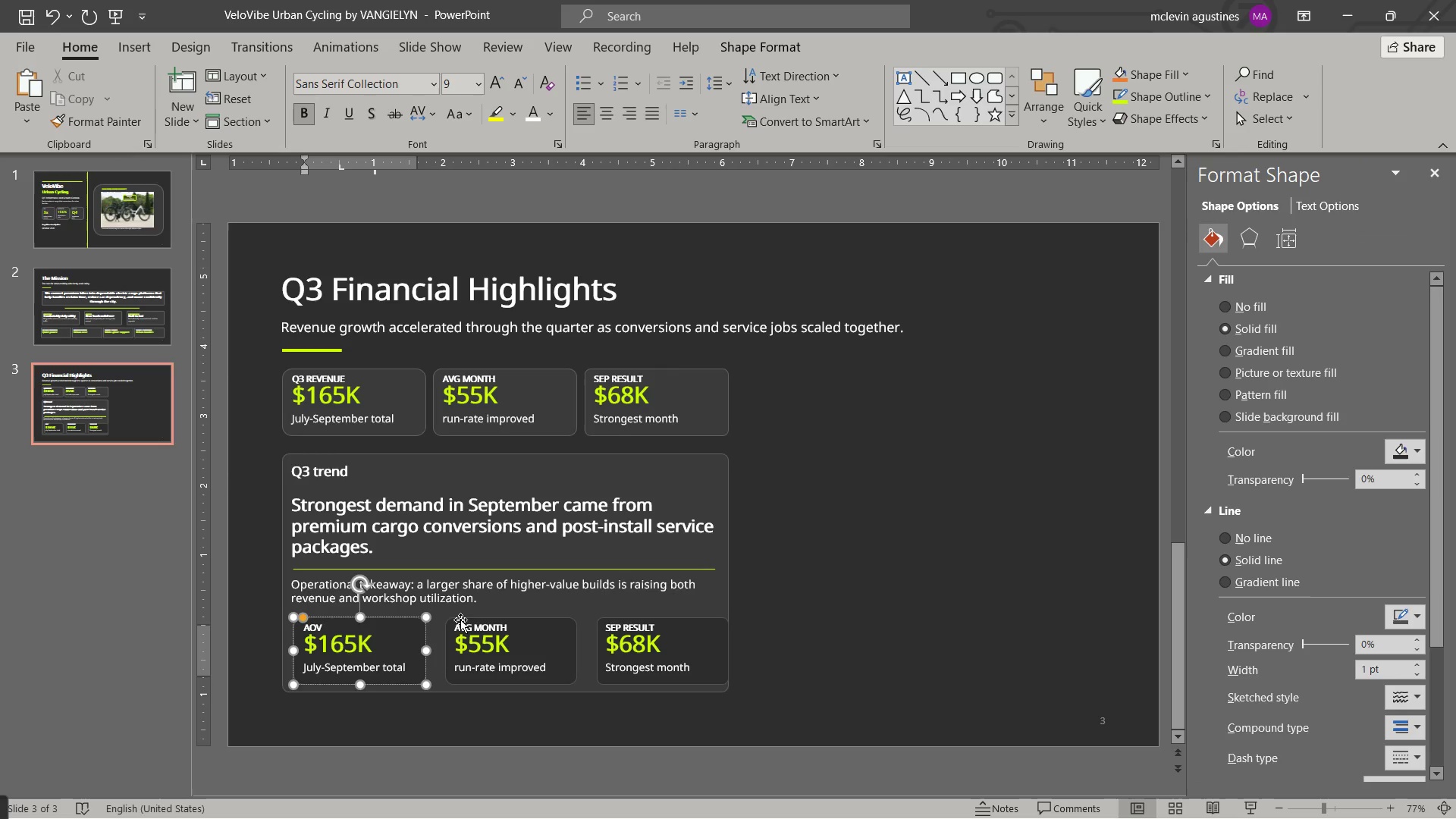 
left_click_drag(start_coordinate=[460, 629], to_coordinate=[527, 618])
 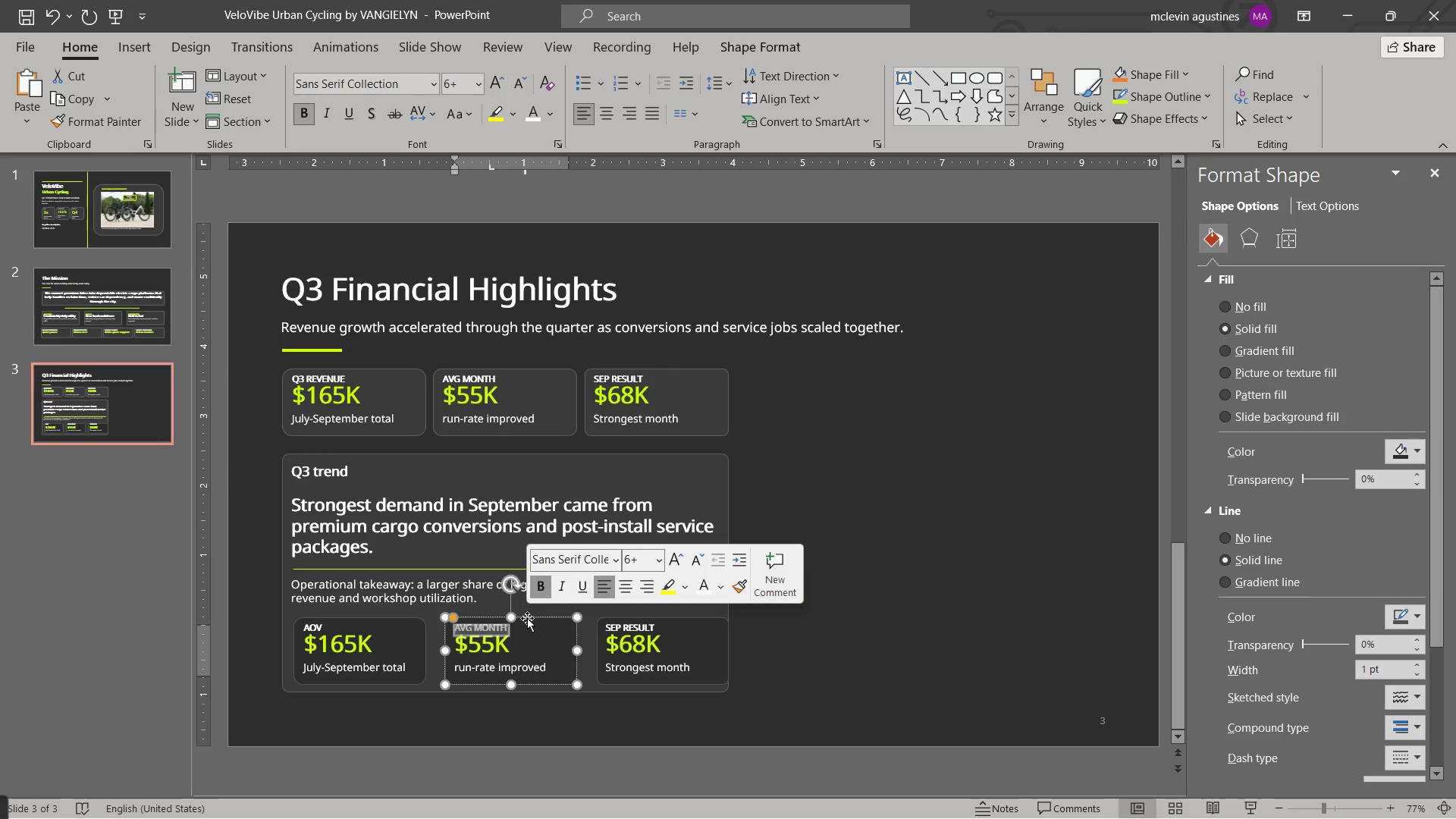 
type(LEADS)
 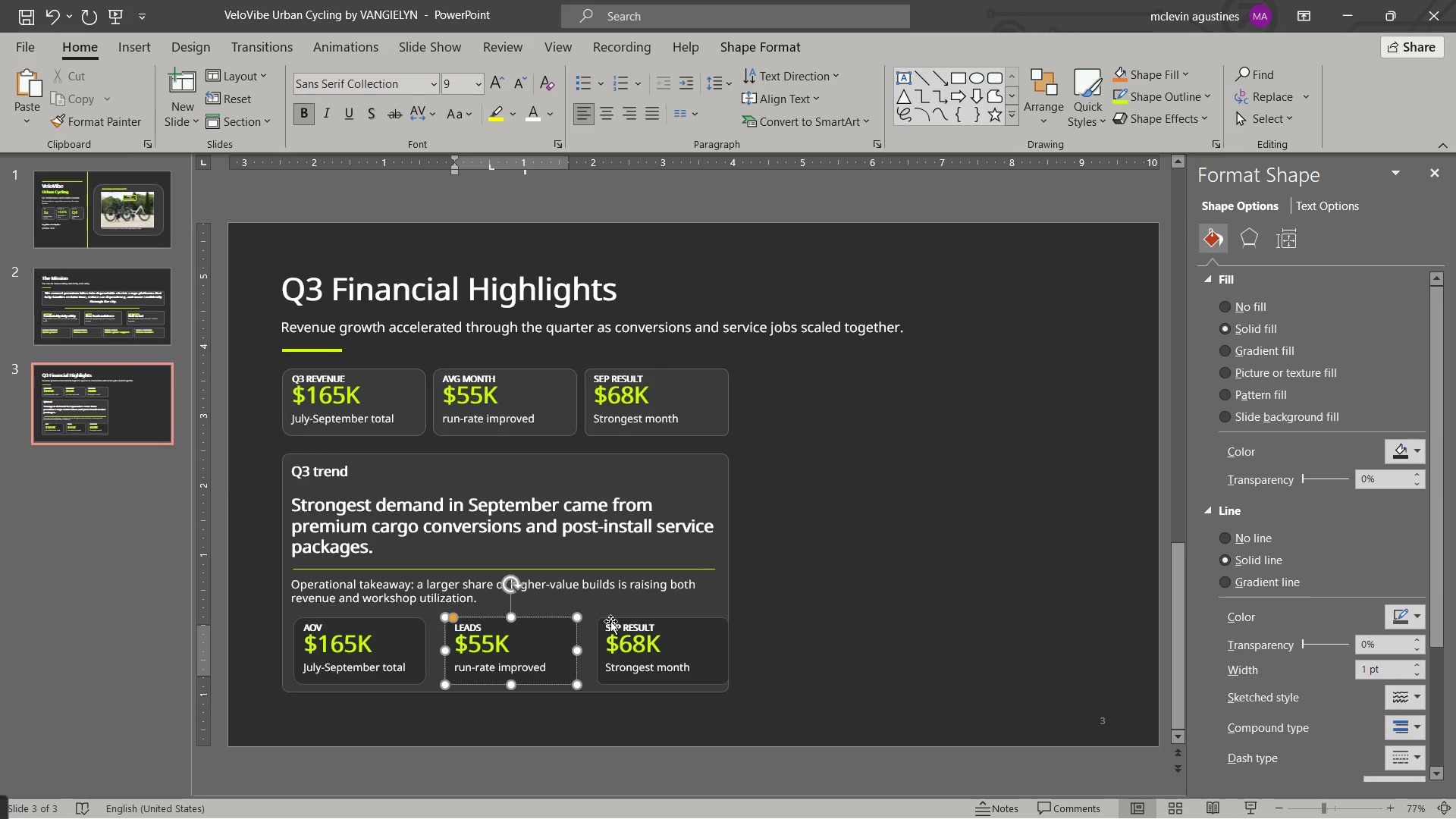 
left_click_drag(start_coordinate=[609, 628], to_coordinate=[656, 620])
 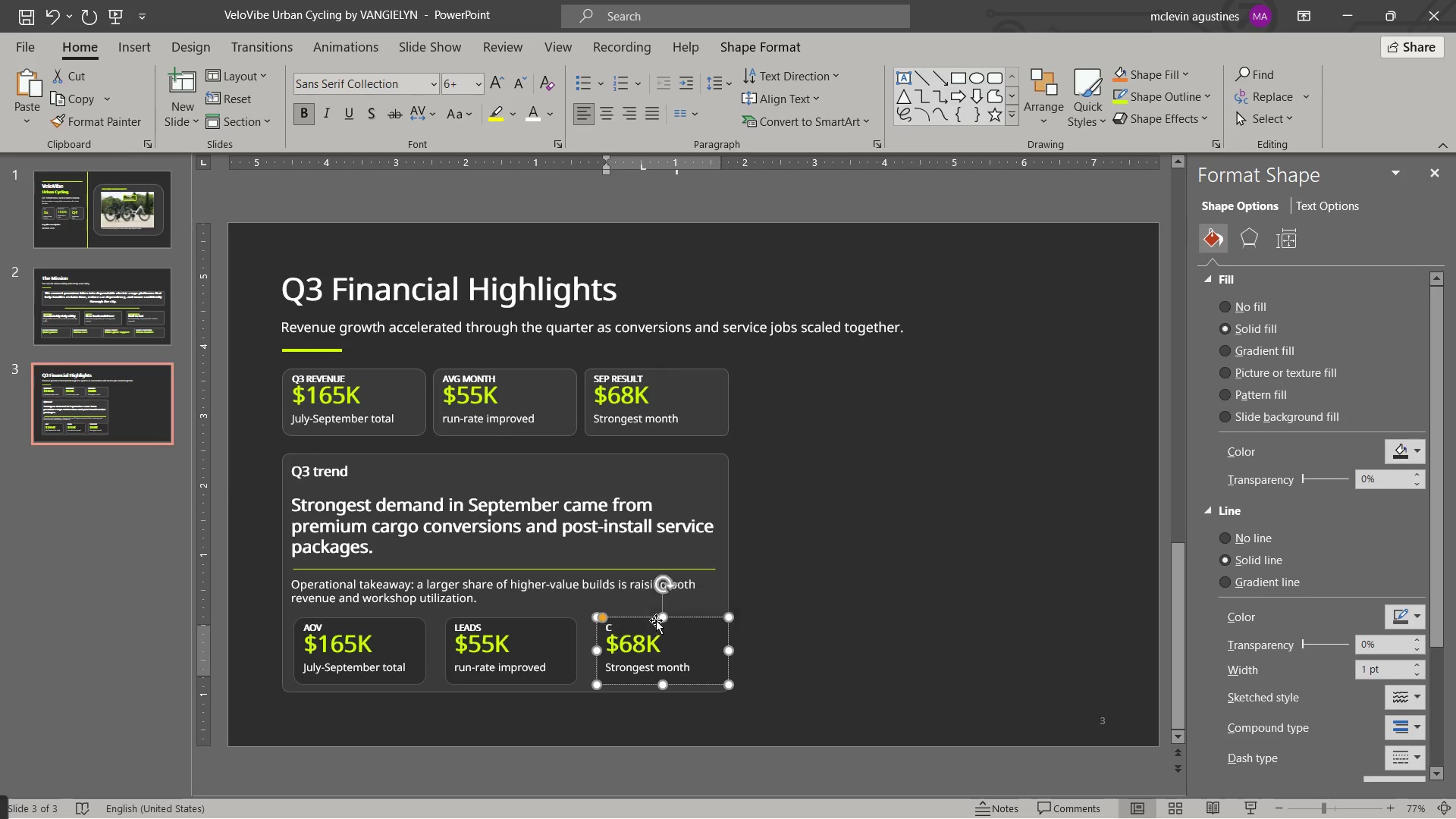 
type(CONVERT)
 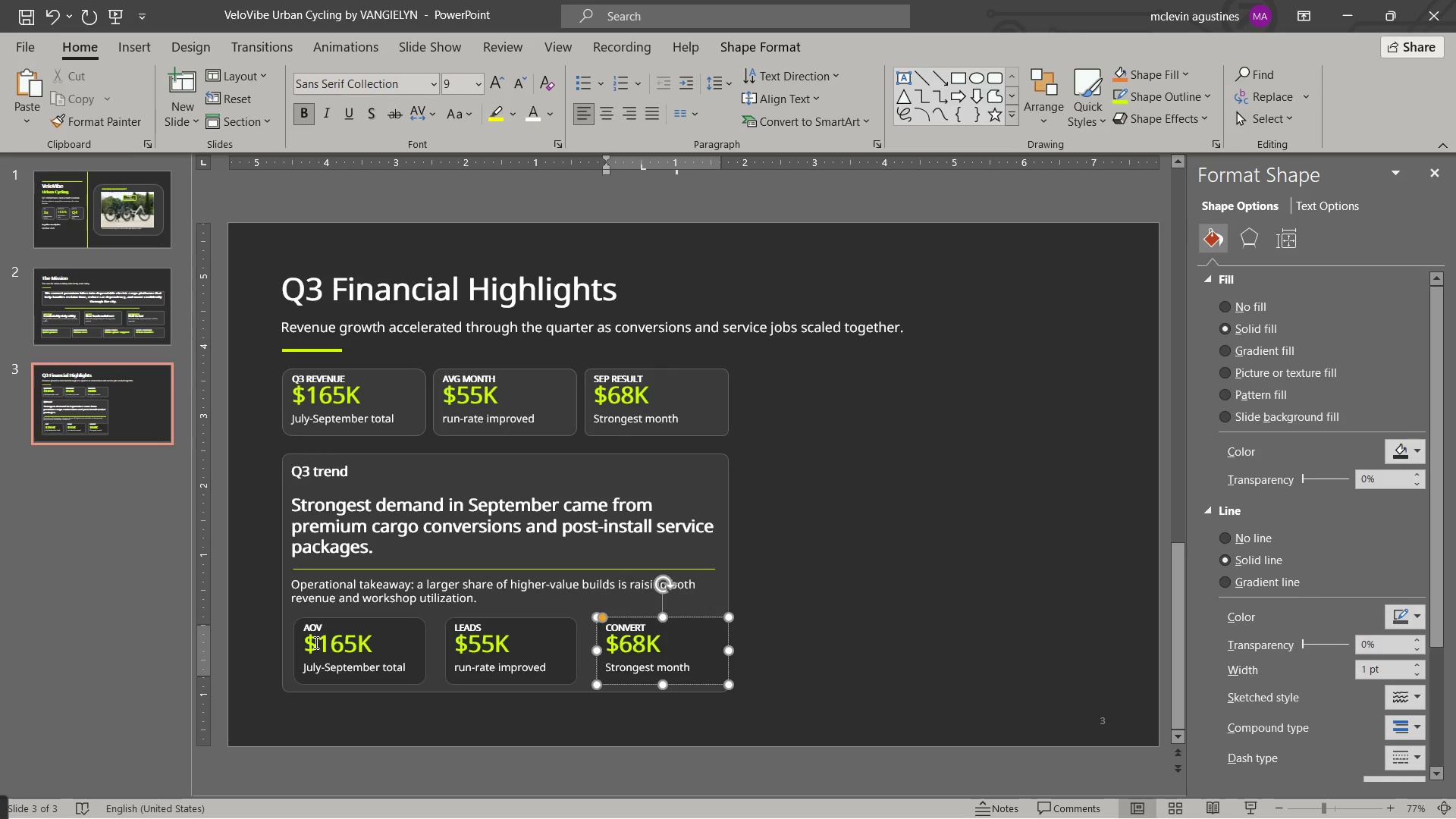 
left_click_drag(start_coordinate=[308, 646], to_coordinate=[360, 645])
 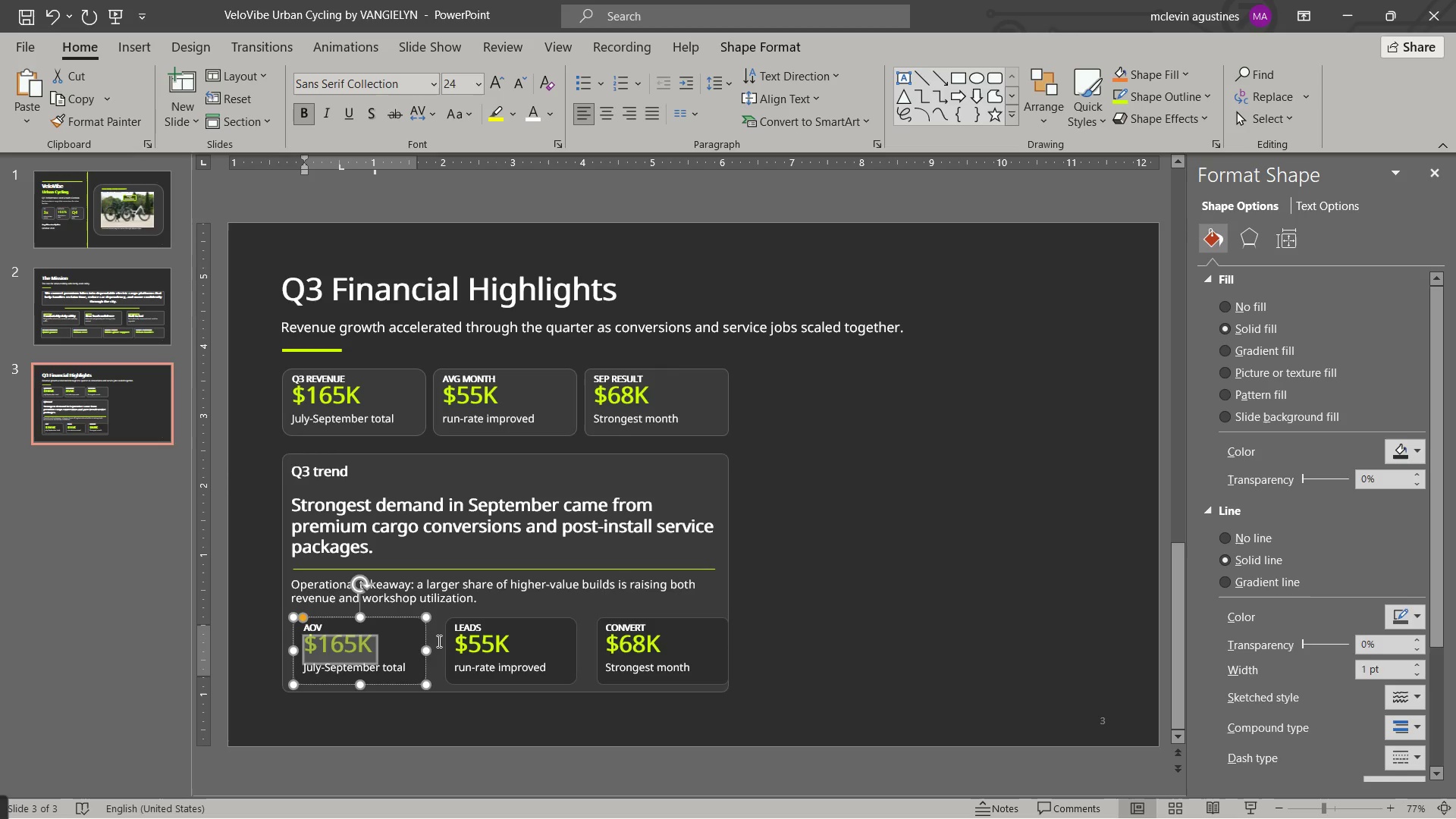 
left_click_drag(start_coordinate=[458, 642], to_coordinate=[508, 646])
 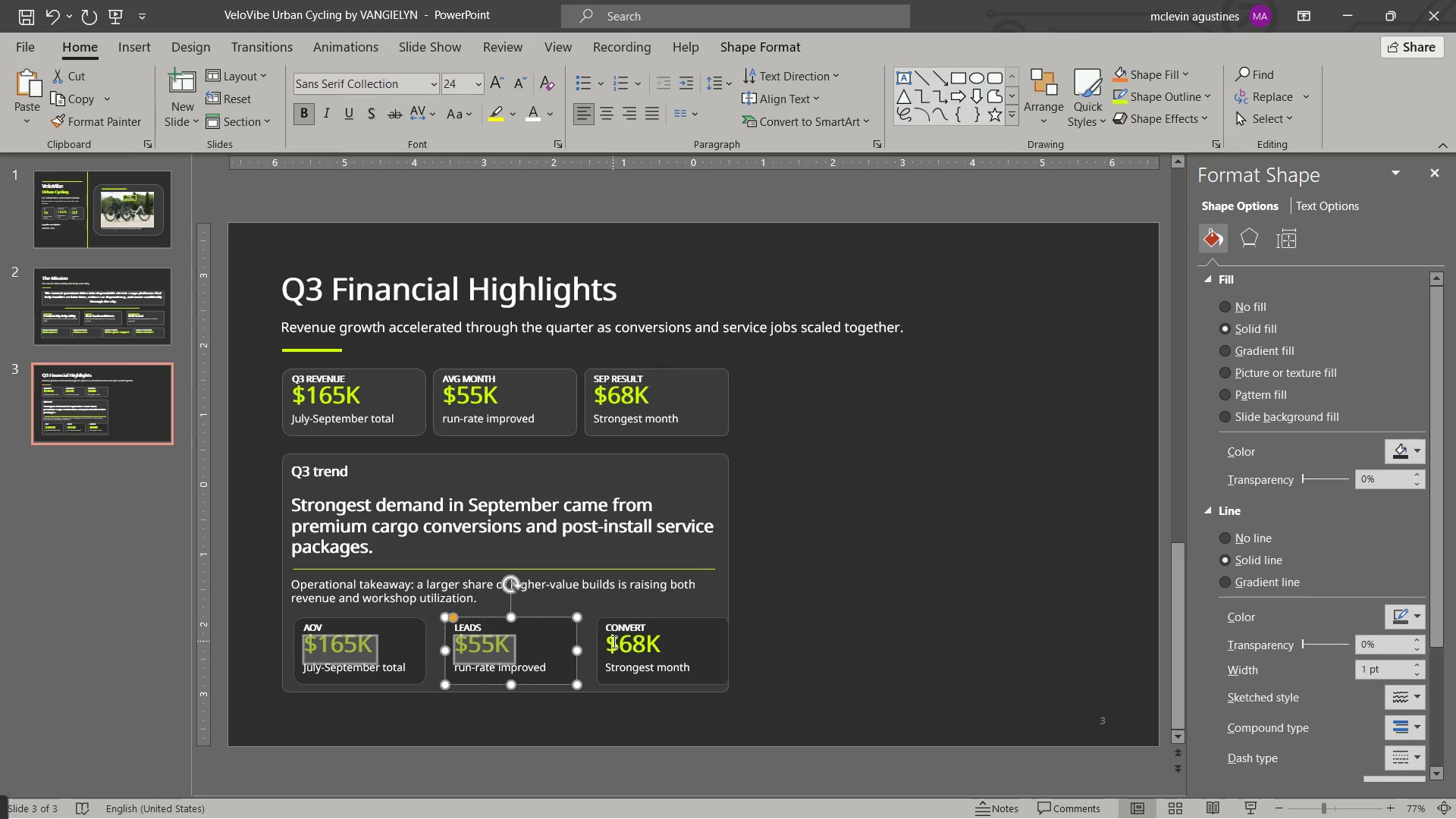 
left_click_drag(start_coordinate=[612, 643], to_coordinate=[667, 644])
 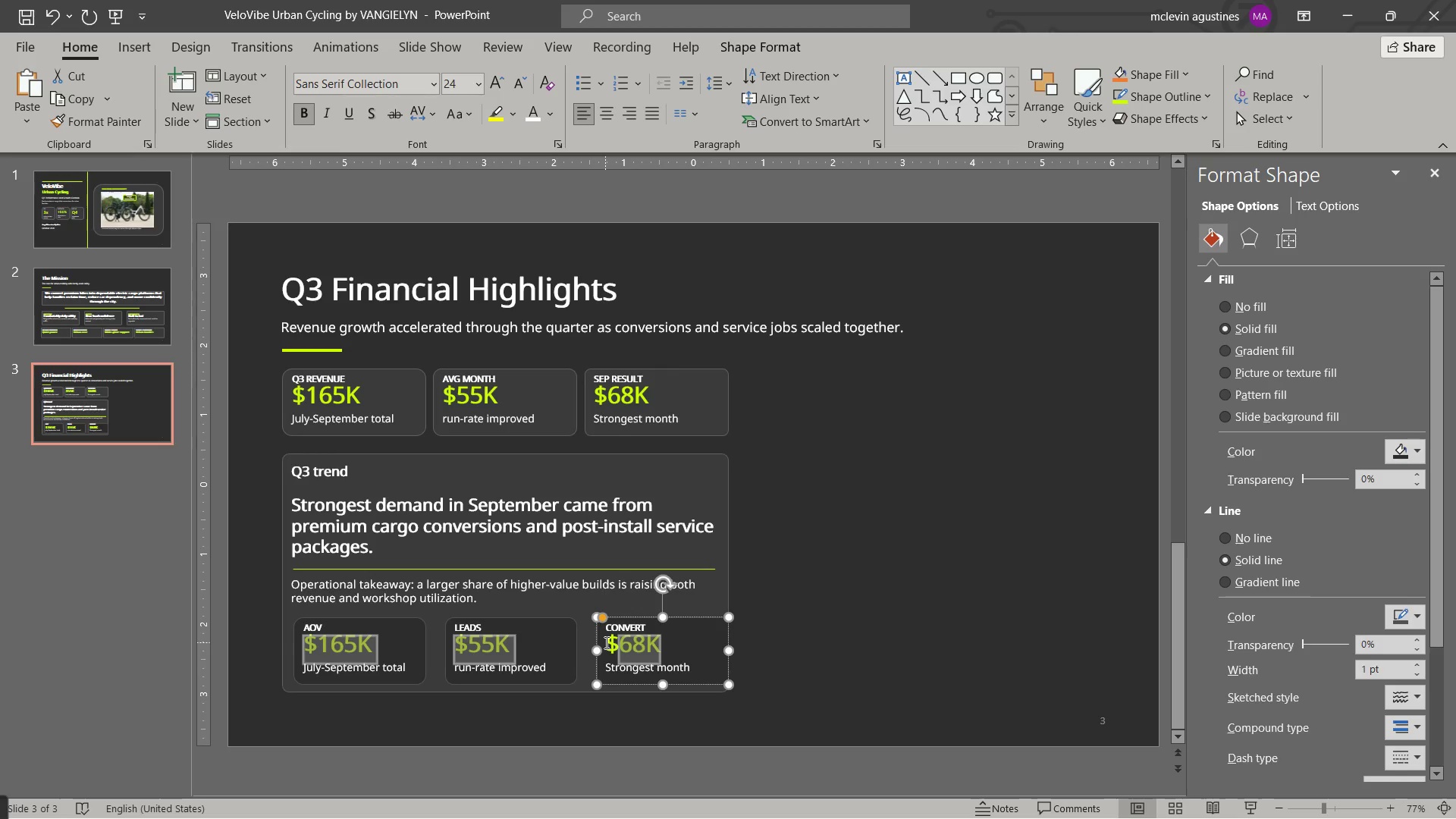 
left_click_drag(start_coordinate=[605, 642], to_coordinate=[615, 643])
 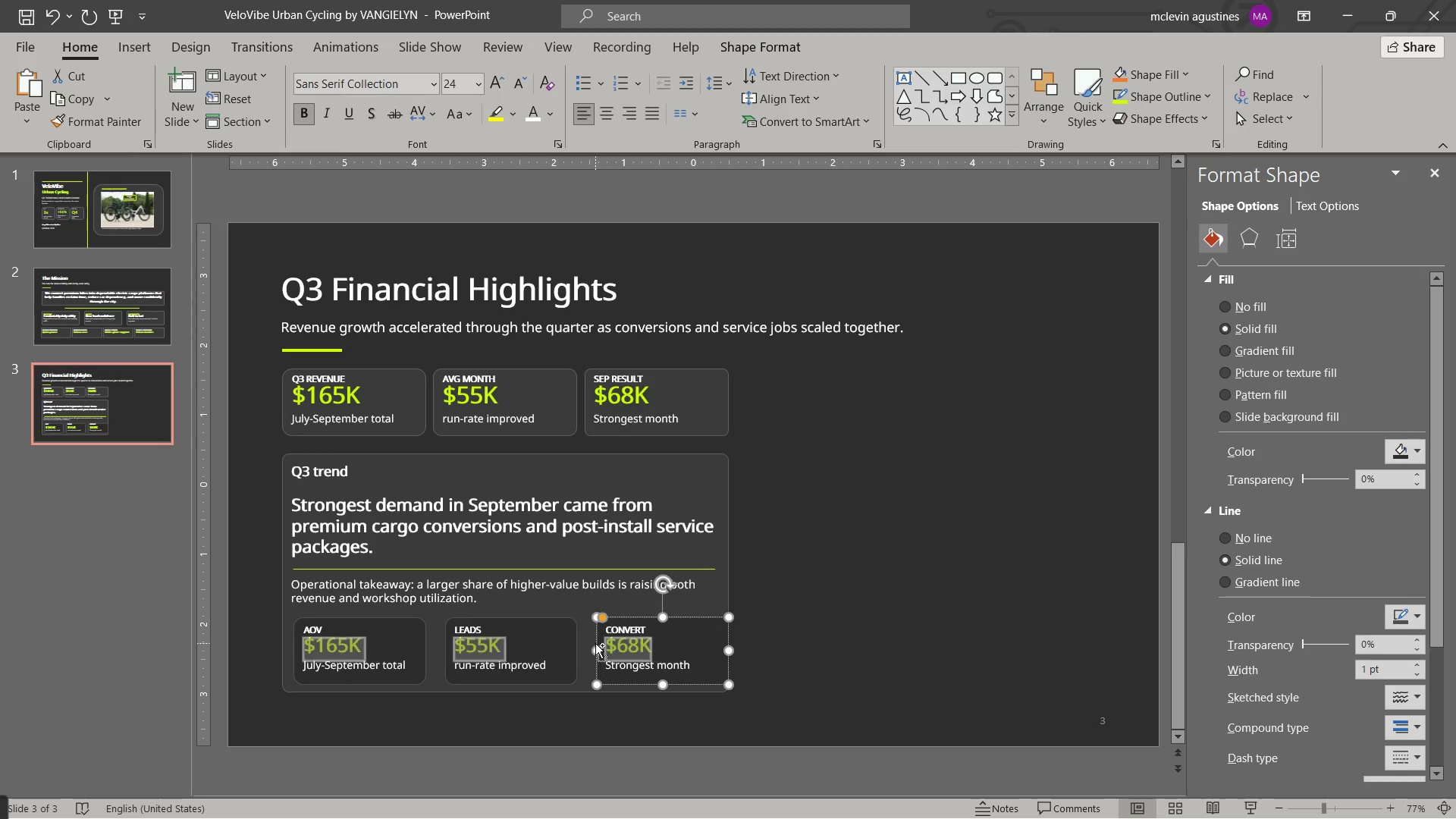 
key(Control+BracketLeft)
 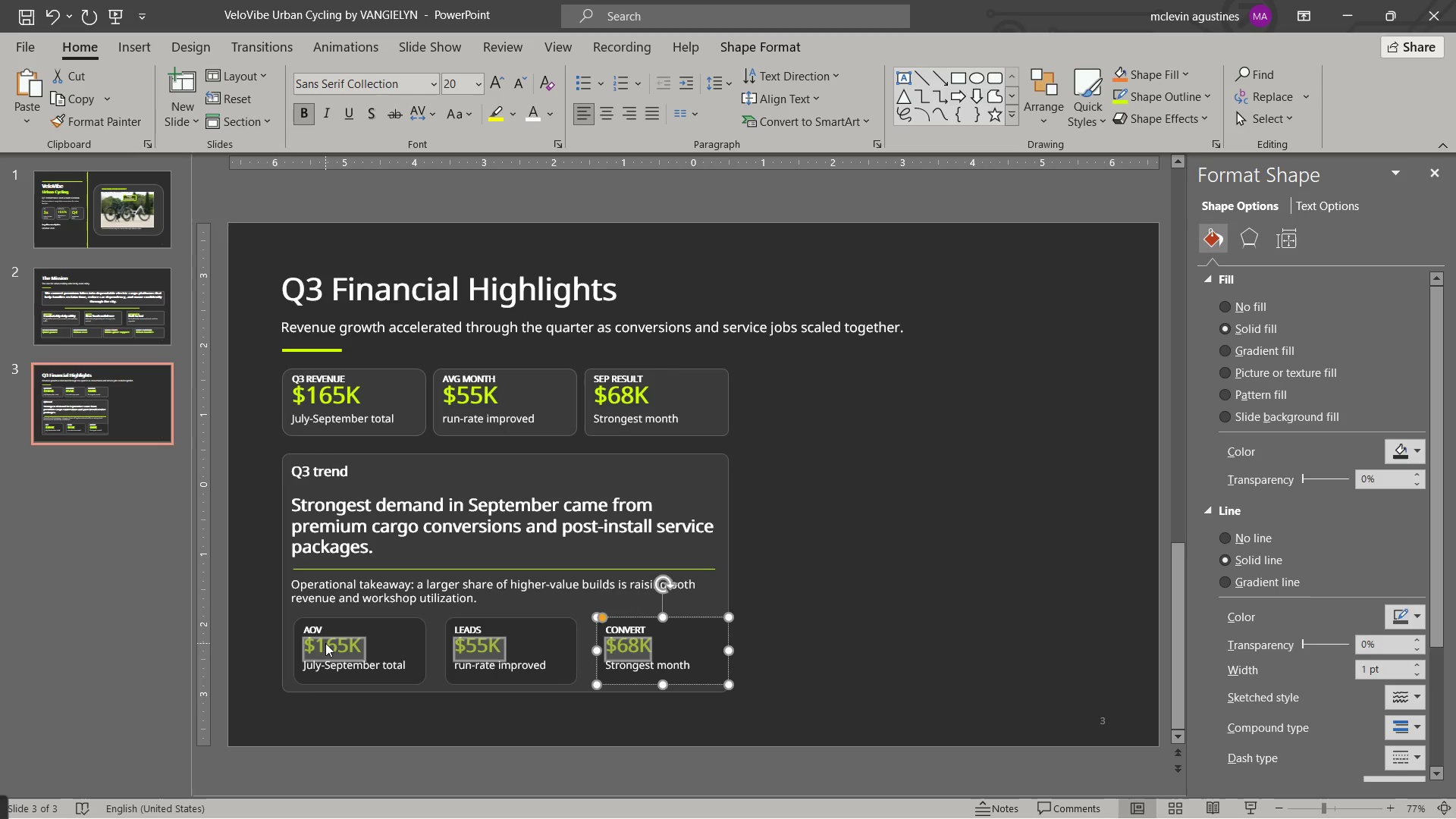 
left_click([318, 645])
 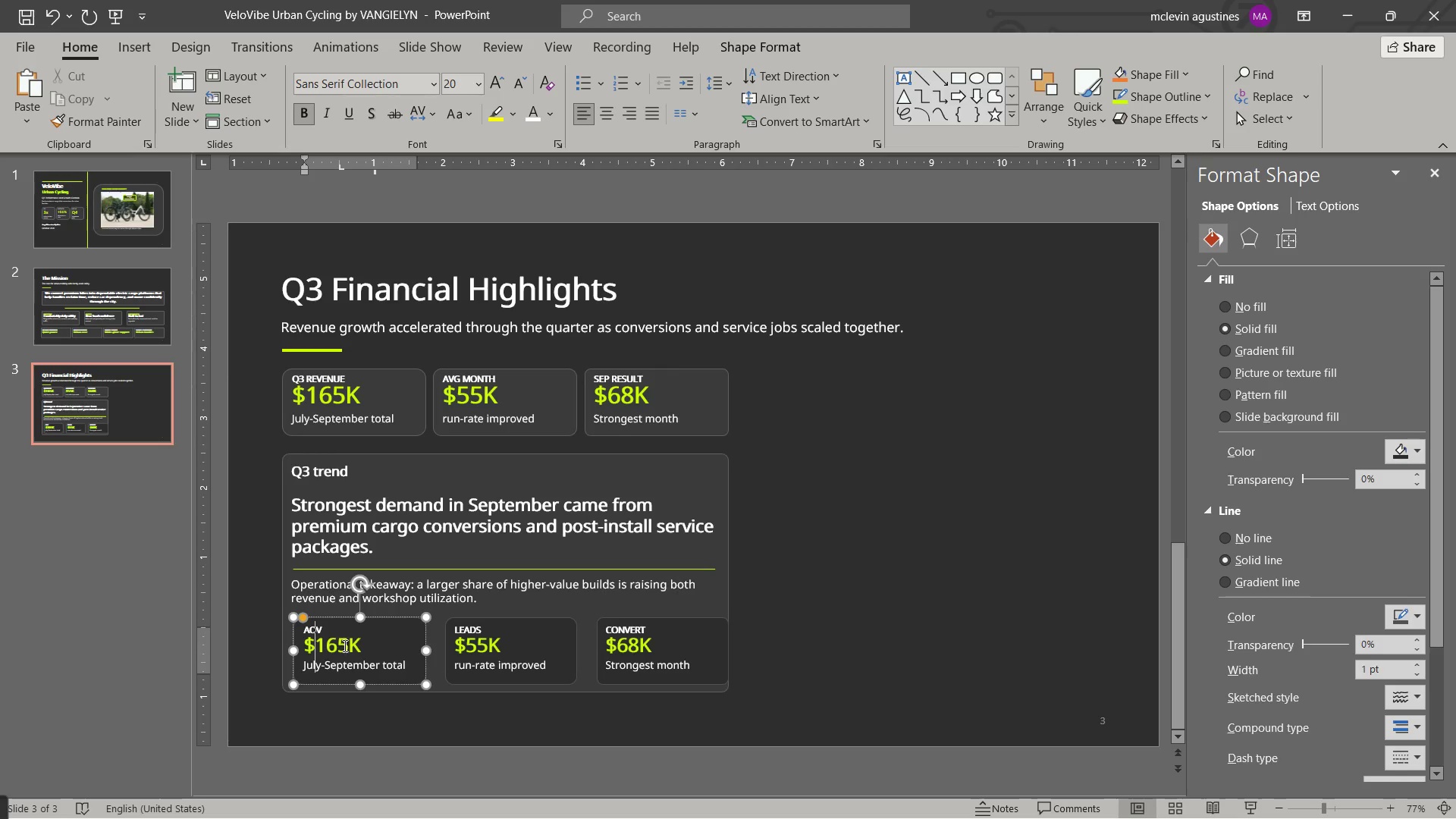 
hold_key(key=ShiftLeft, duration=0.36)
left_click([344, 645])
 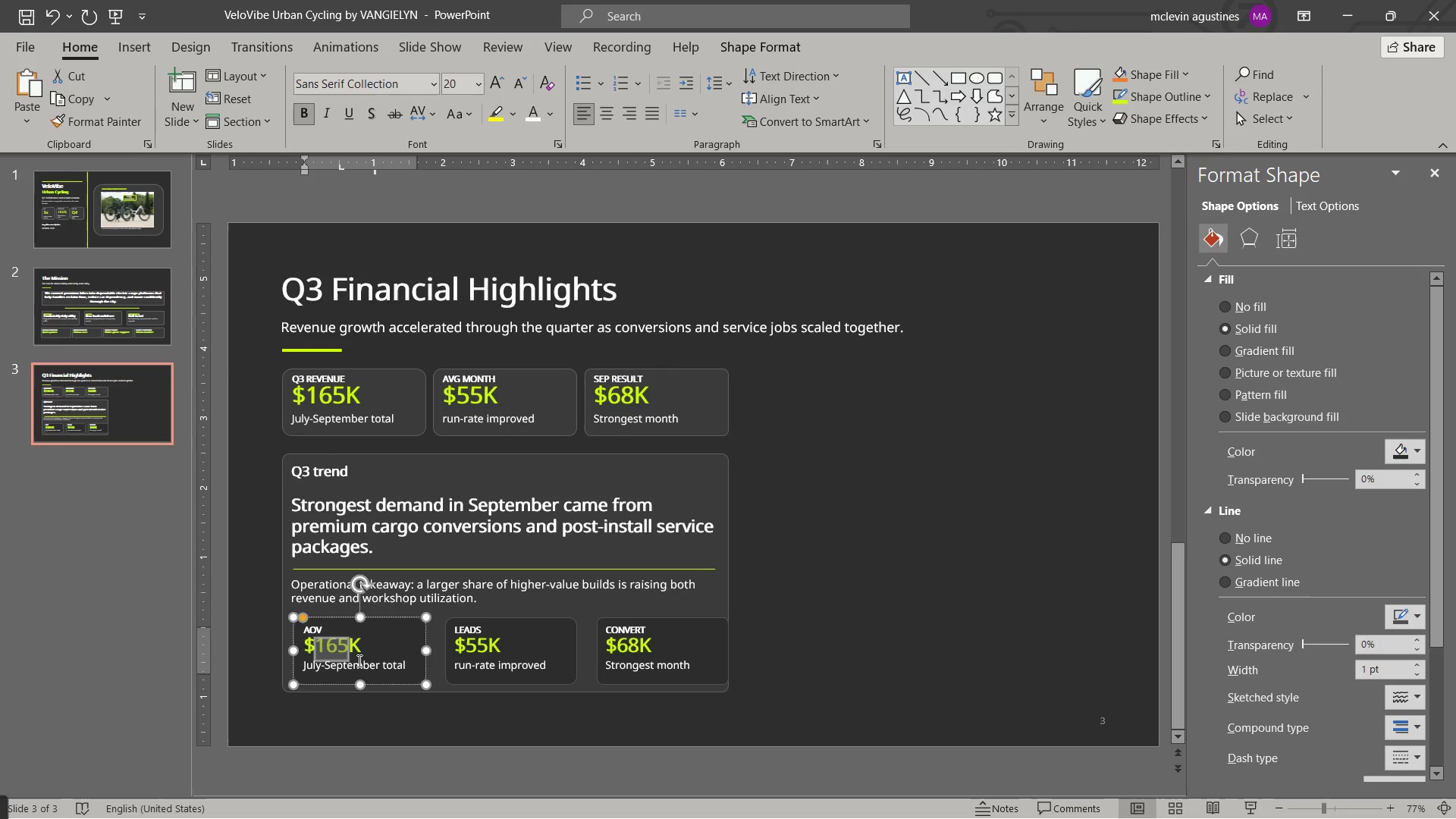 
key(Numpad4)
 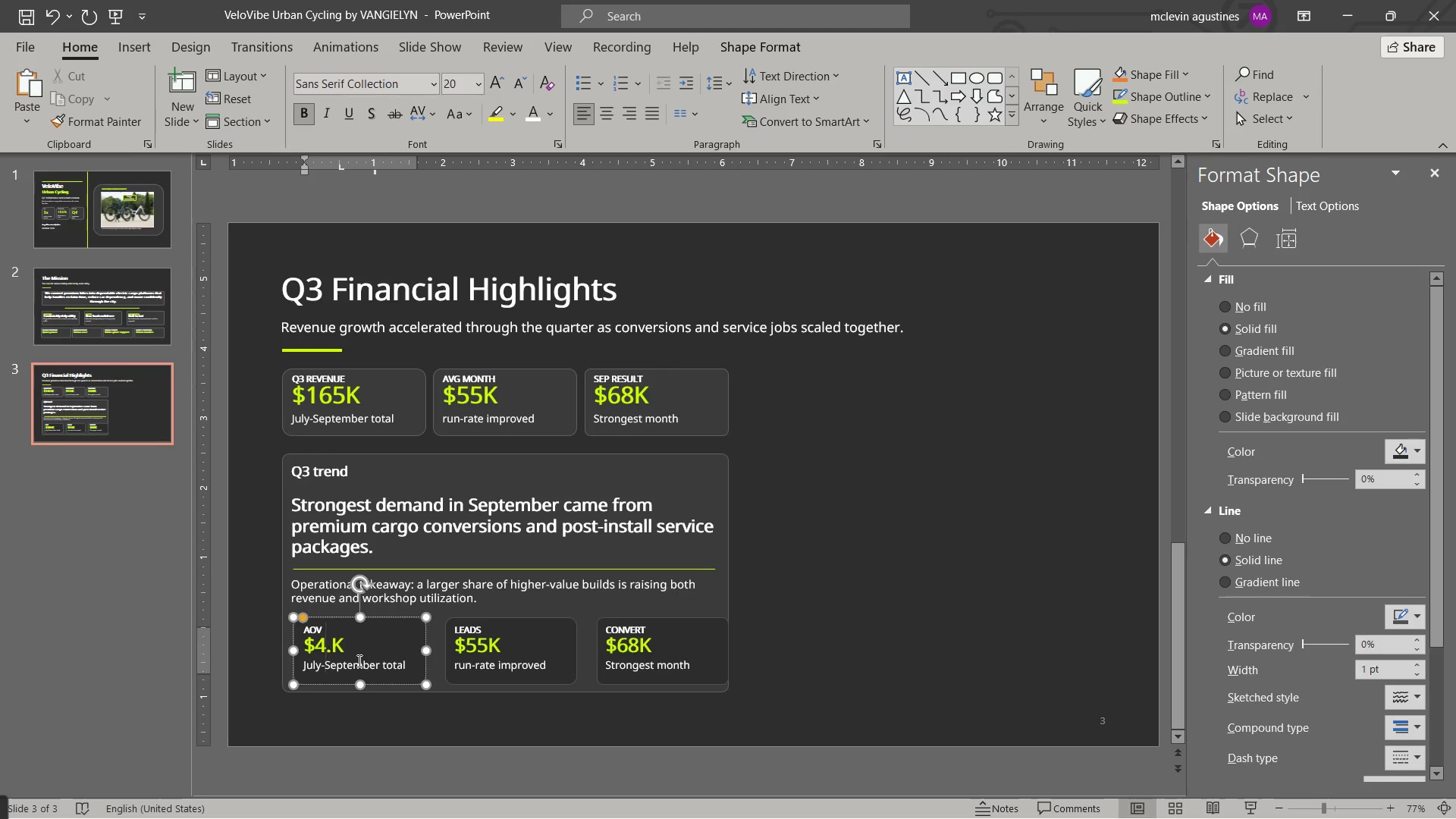 
key(NumpadDecimal)
 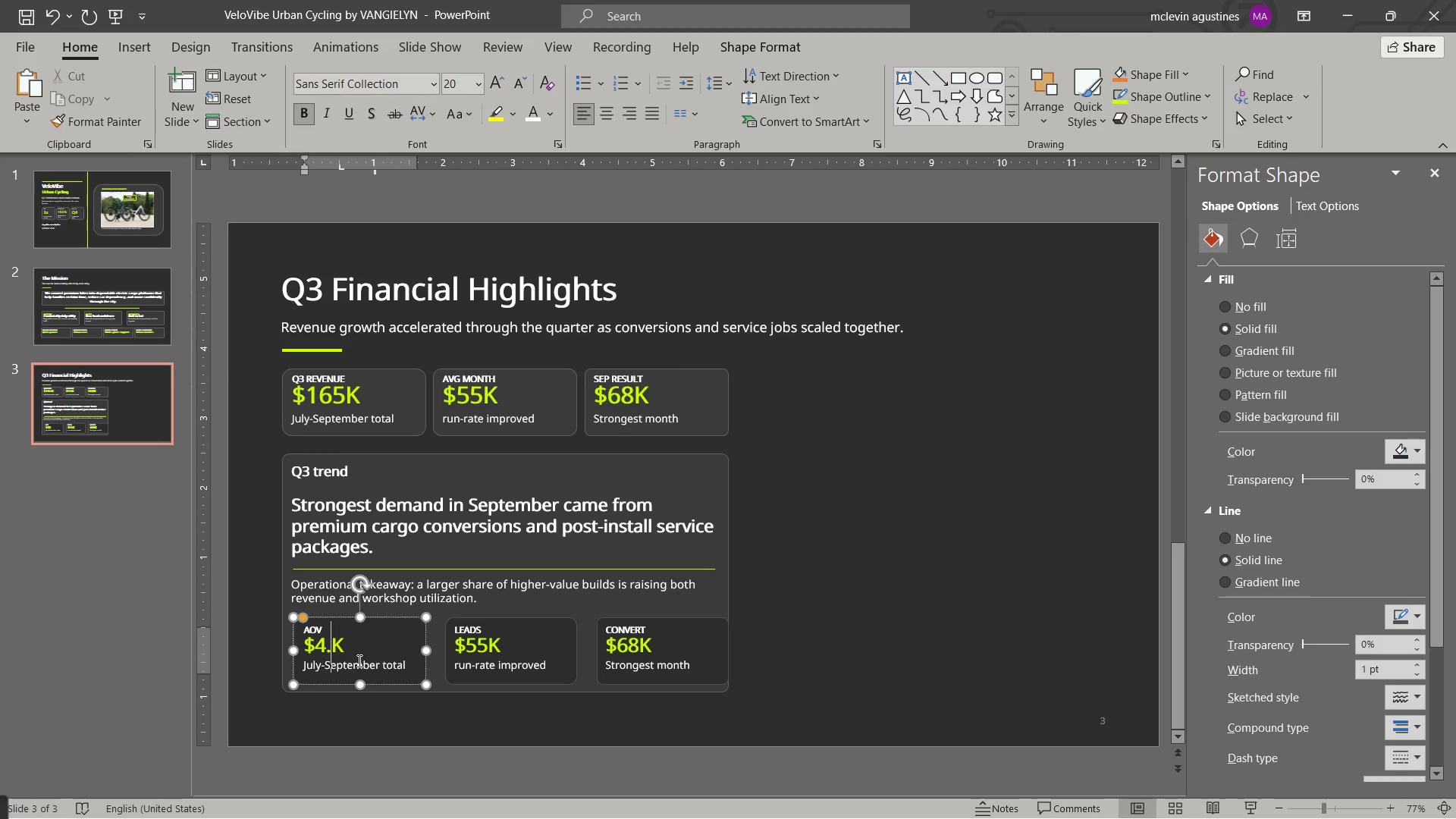 
key(Numpad9)
 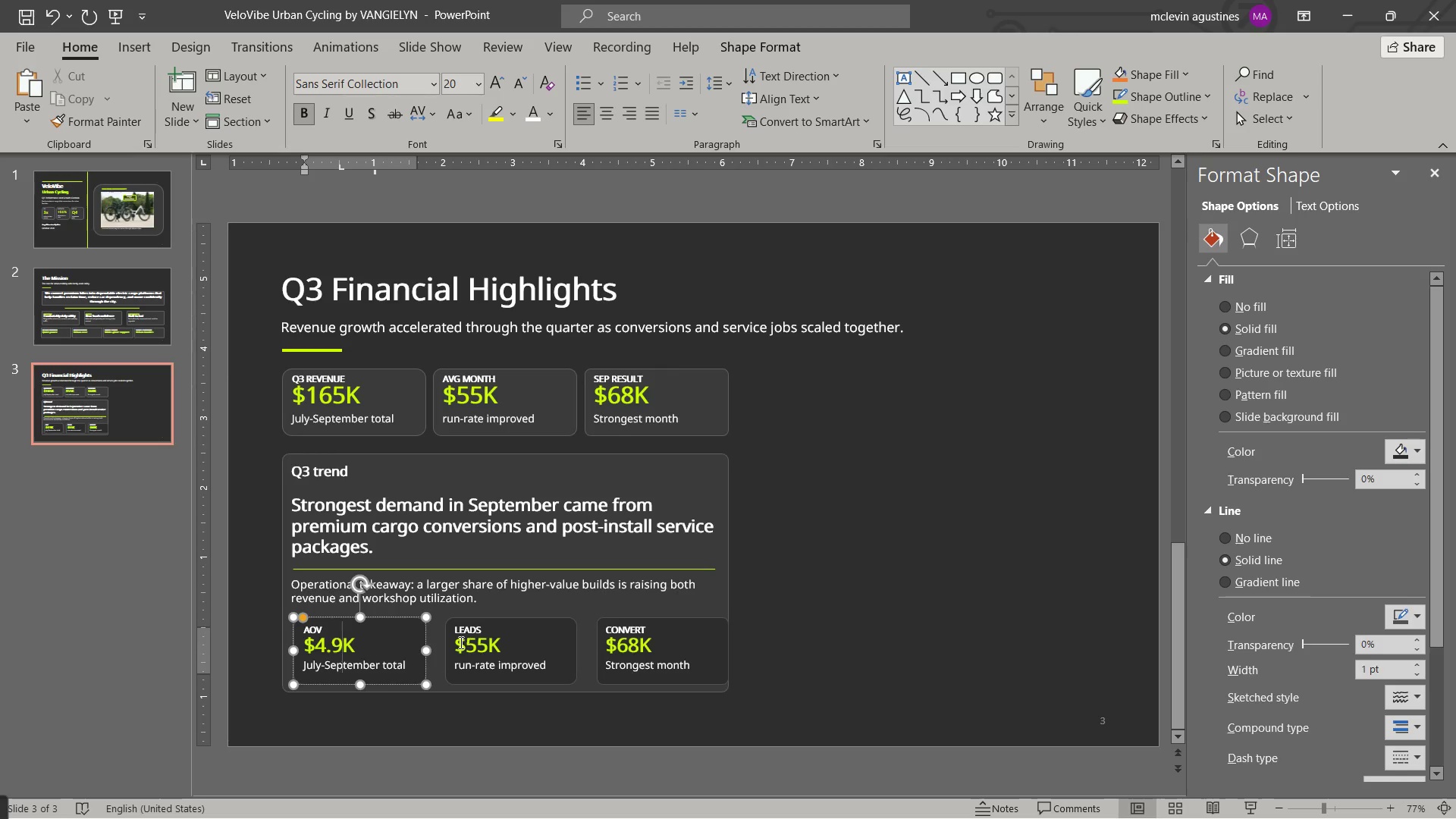 
left_click_drag(start_coordinate=[456, 644], to_coordinate=[507, 635])
 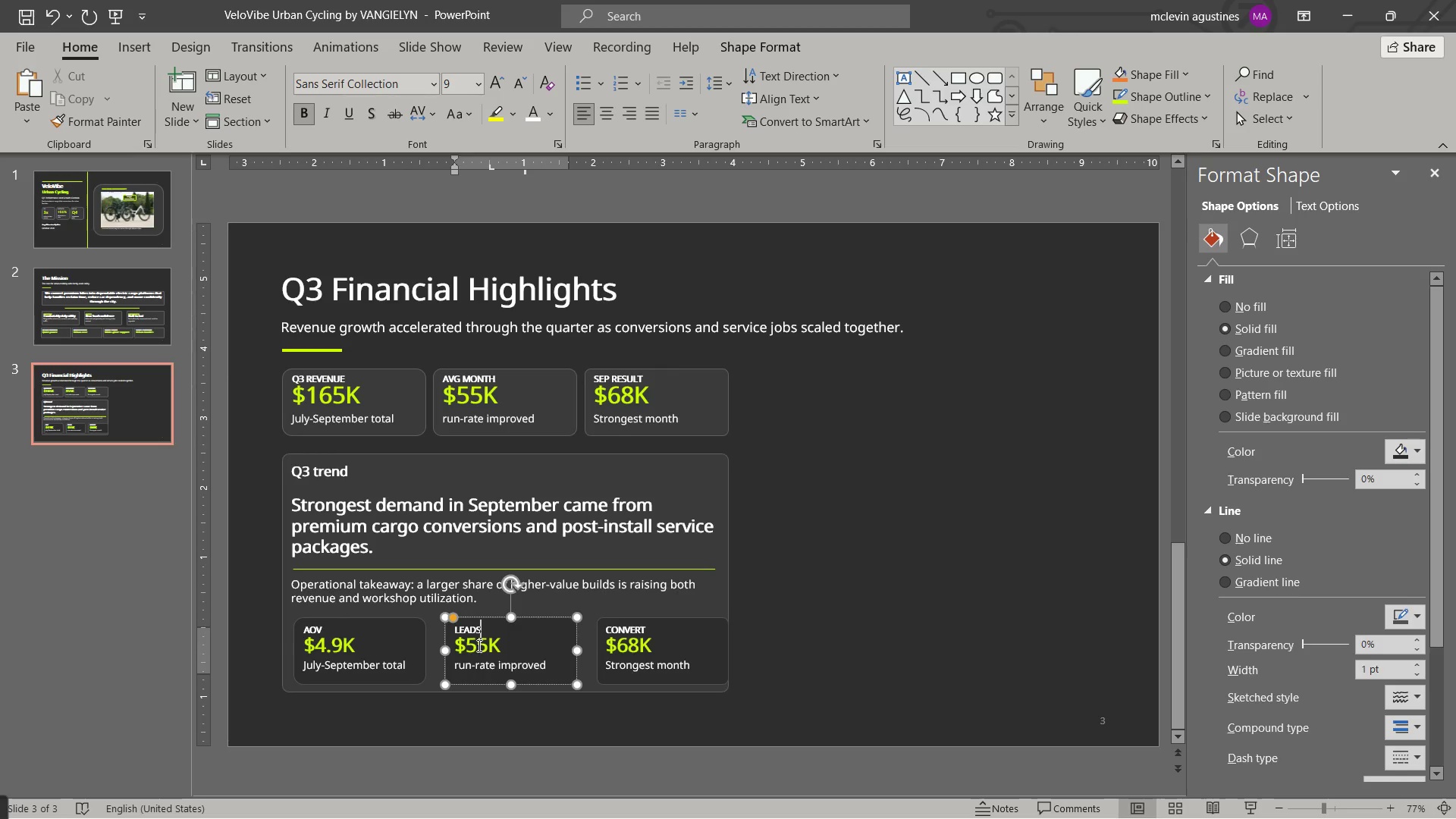 
double_click([478, 645])
 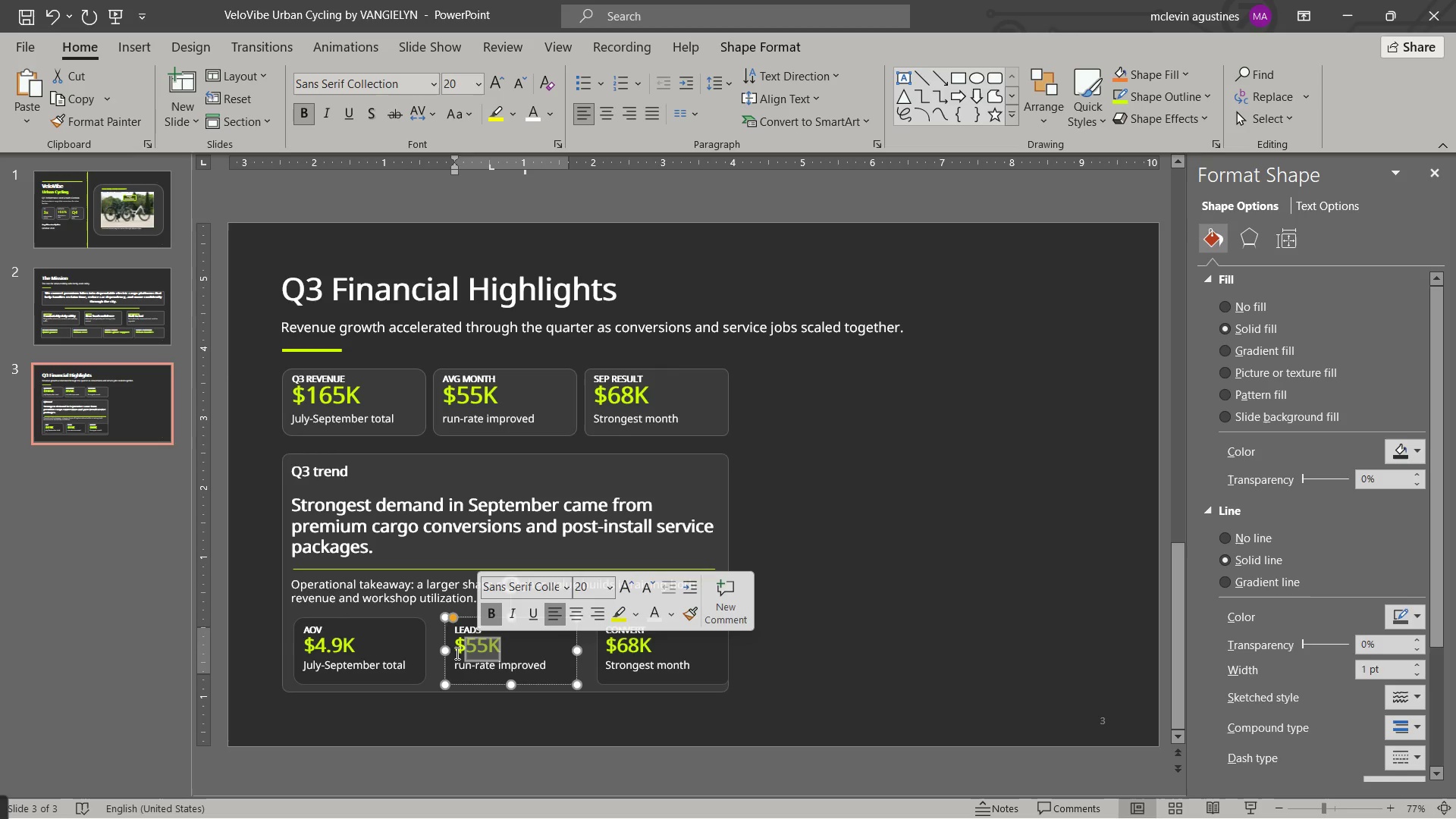 
left_click([461, 649])
 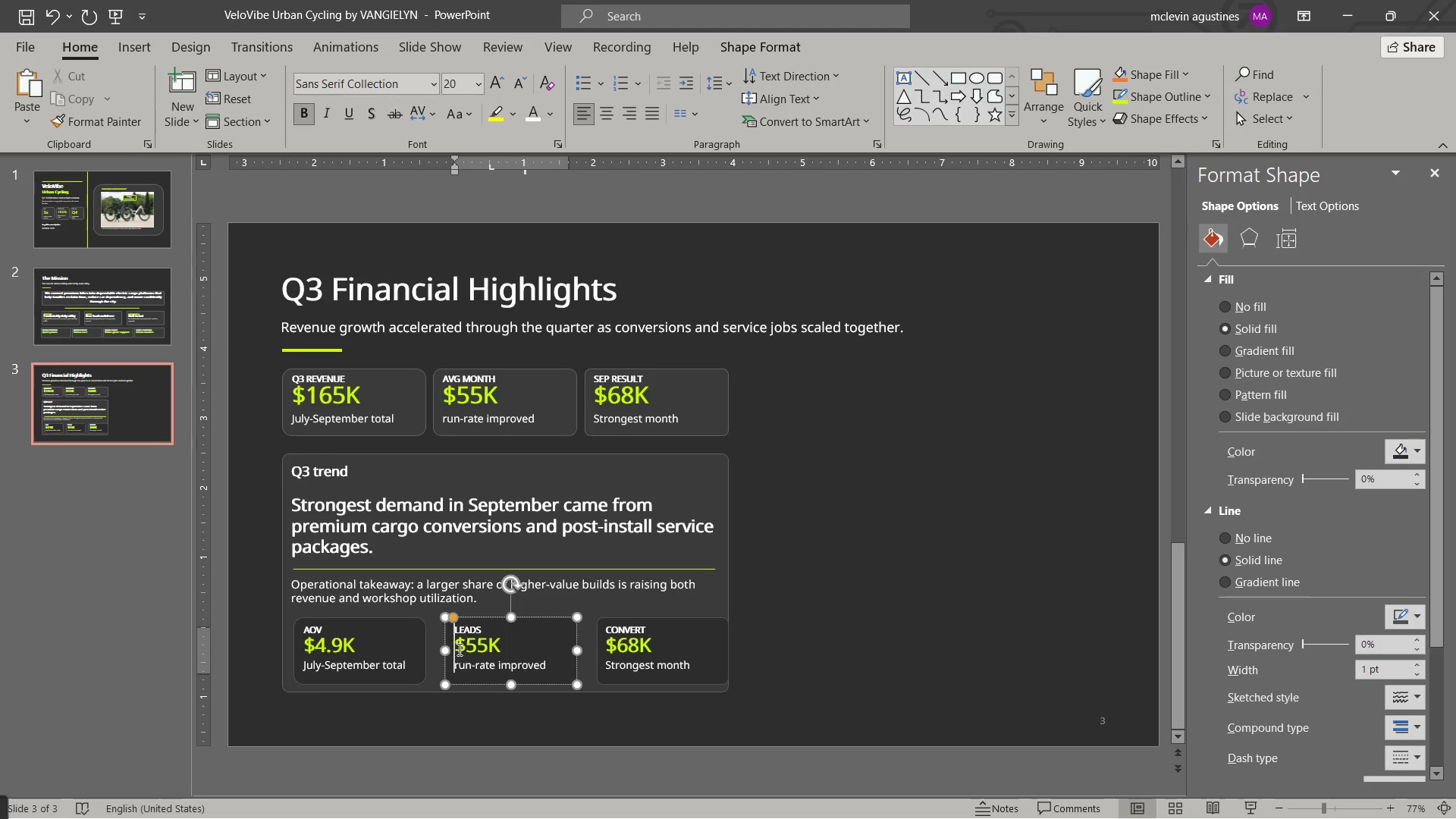 
left_click_drag(start_coordinate=[454, 649], to_coordinate=[485, 638])
 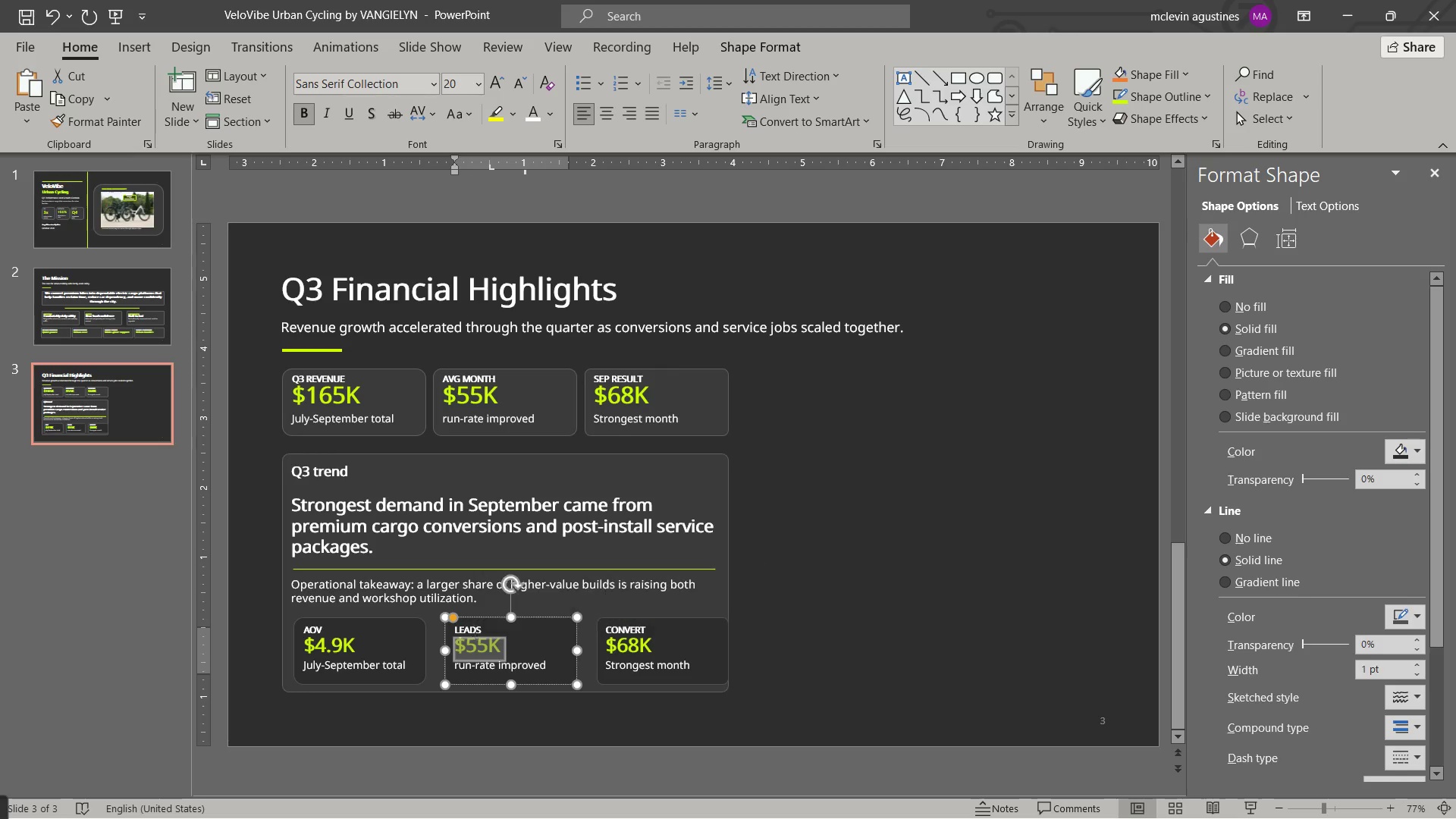 
key(Numpad3)
 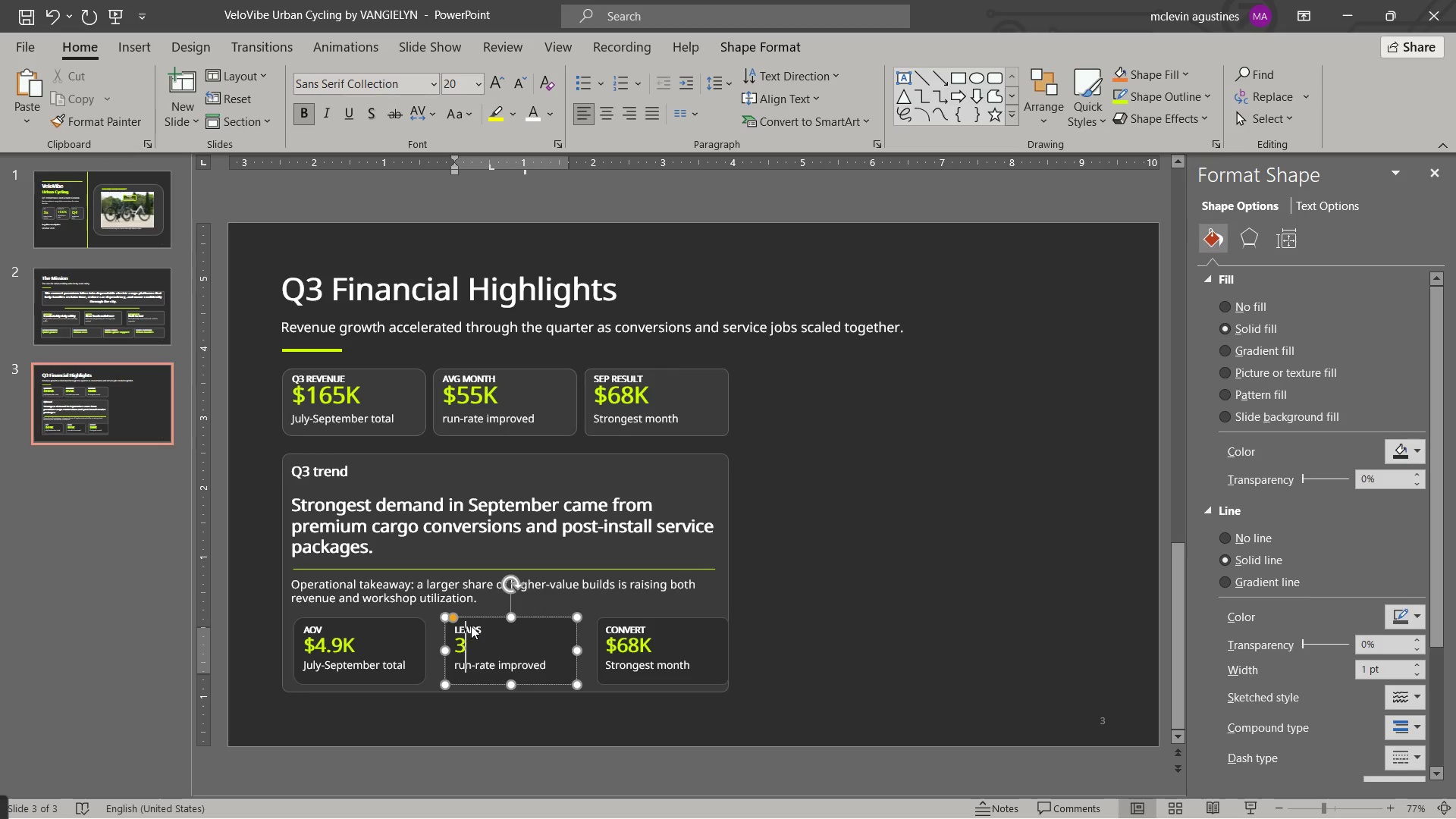 
key(Numpad7)
 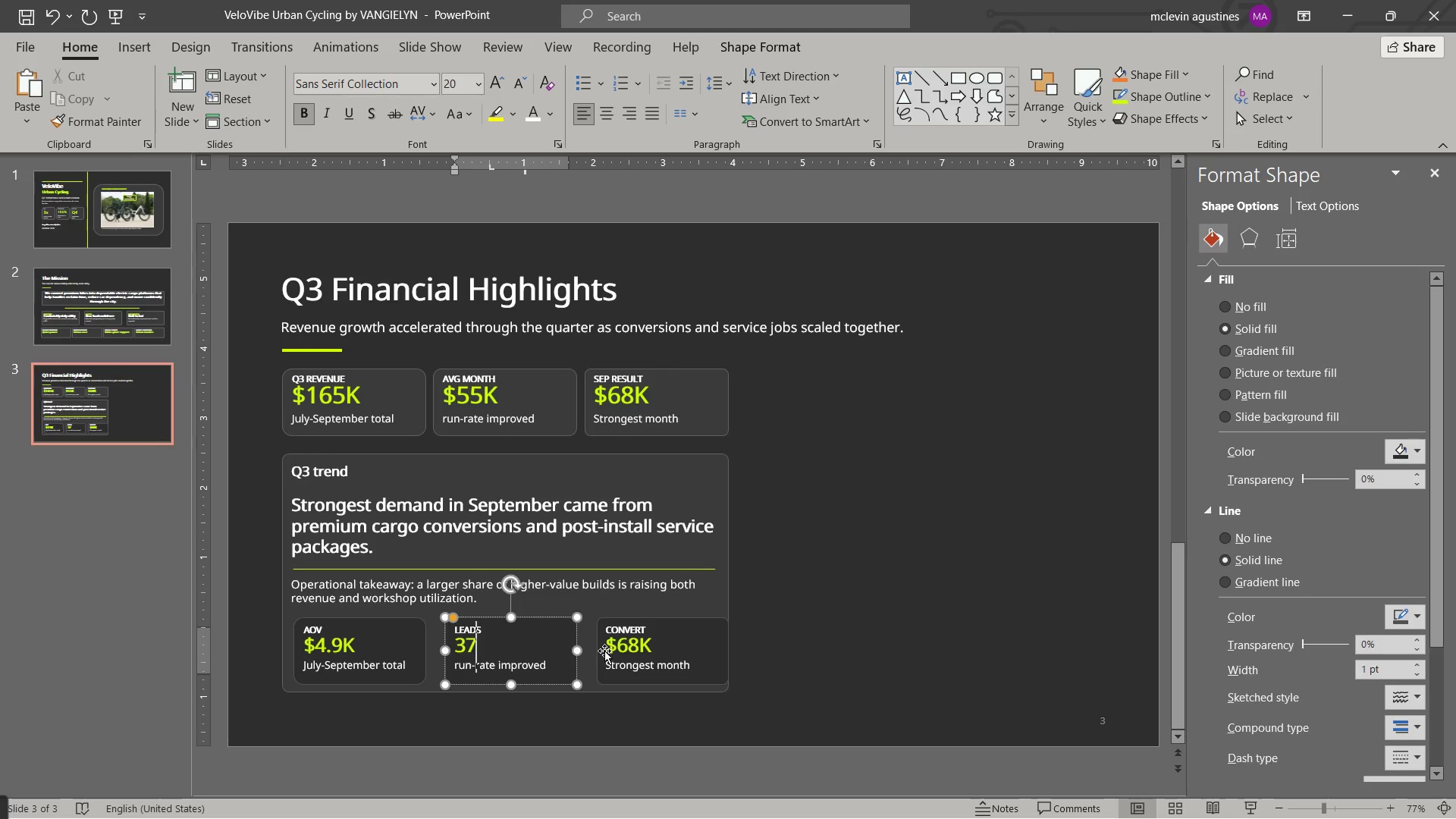 
left_click_drag(start_coordinate=[606, 645], to_coordinate=[654, 645])
 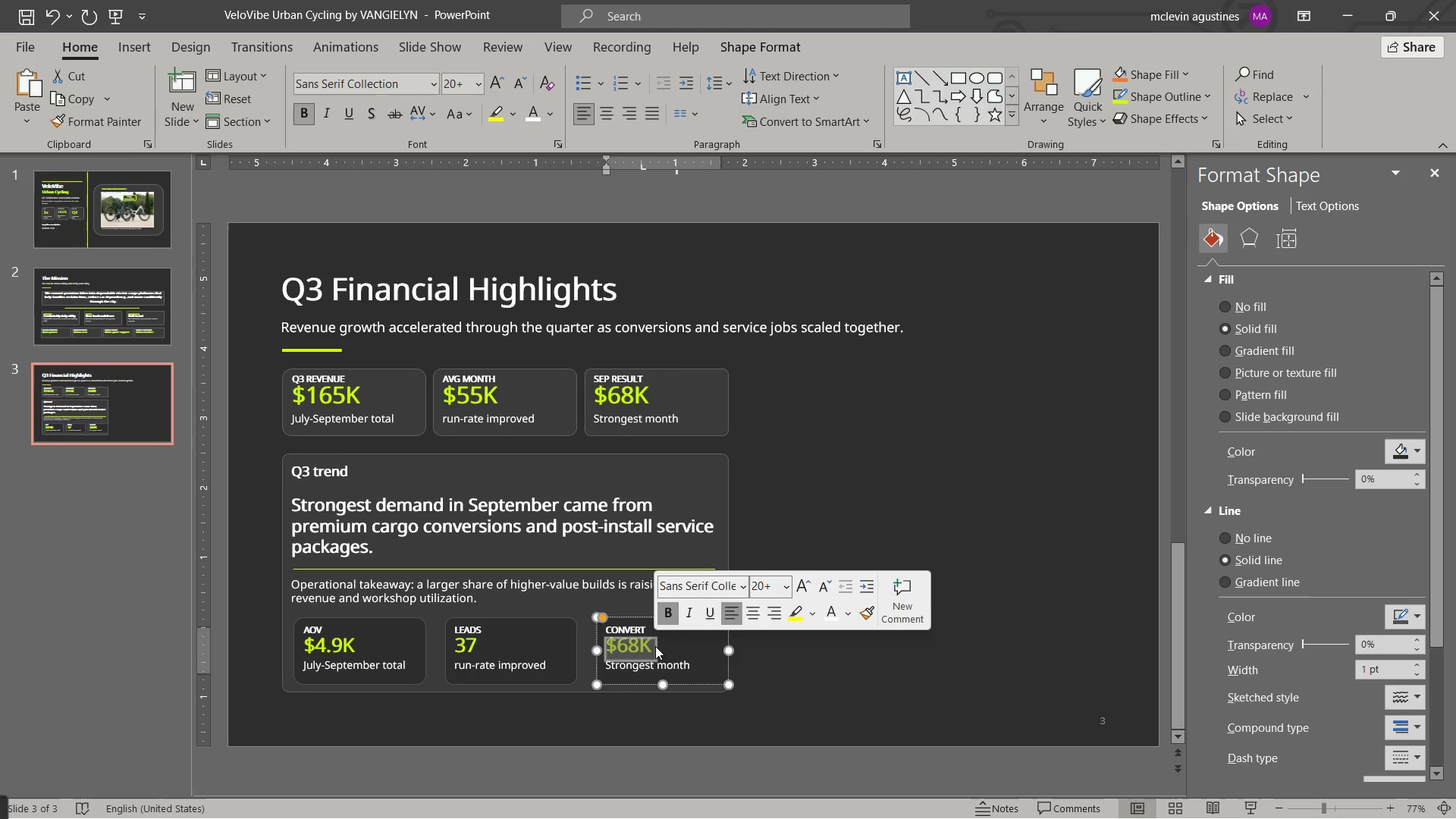 
key(Numpad4)
 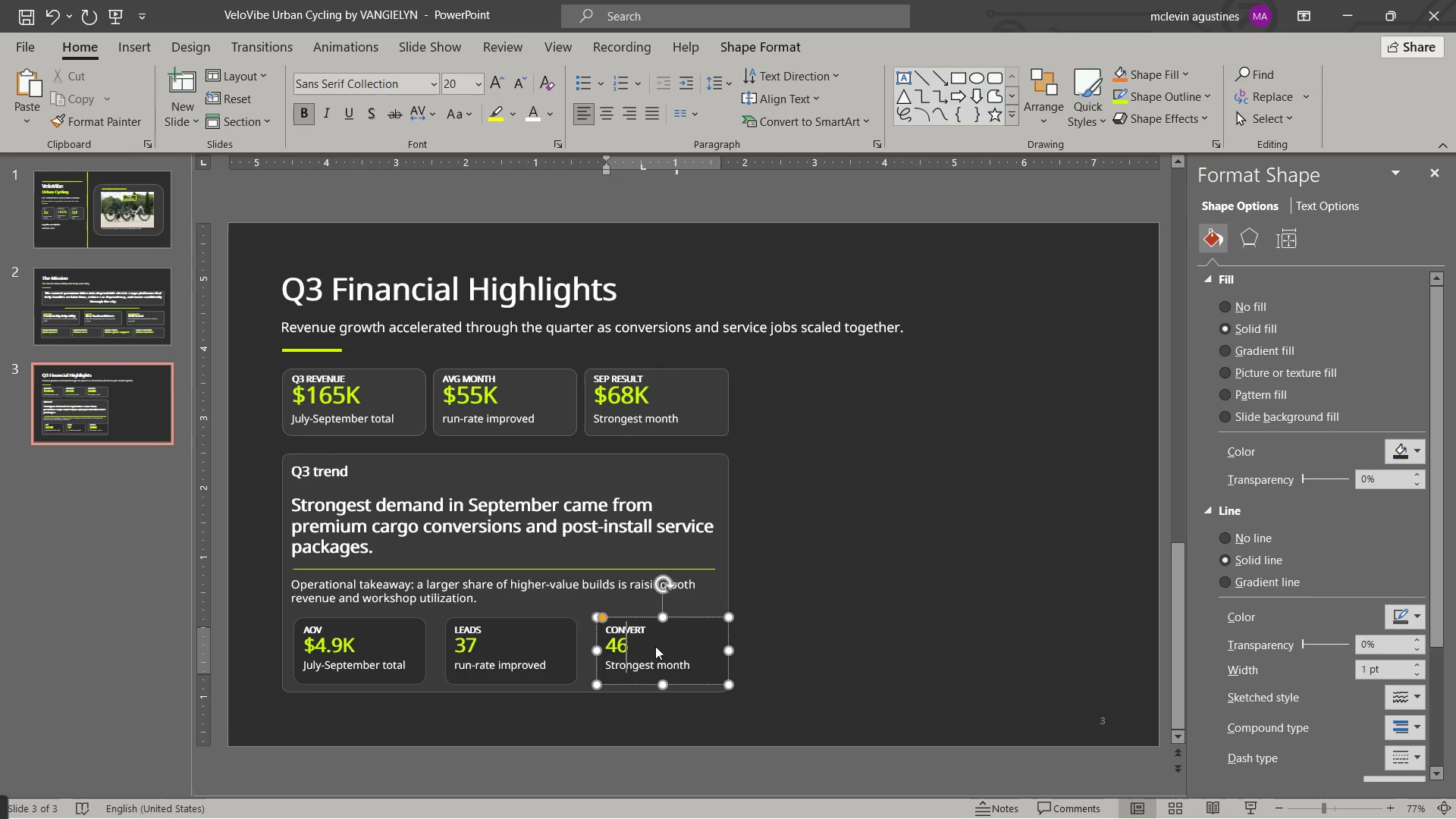 
key(Numpad6)
 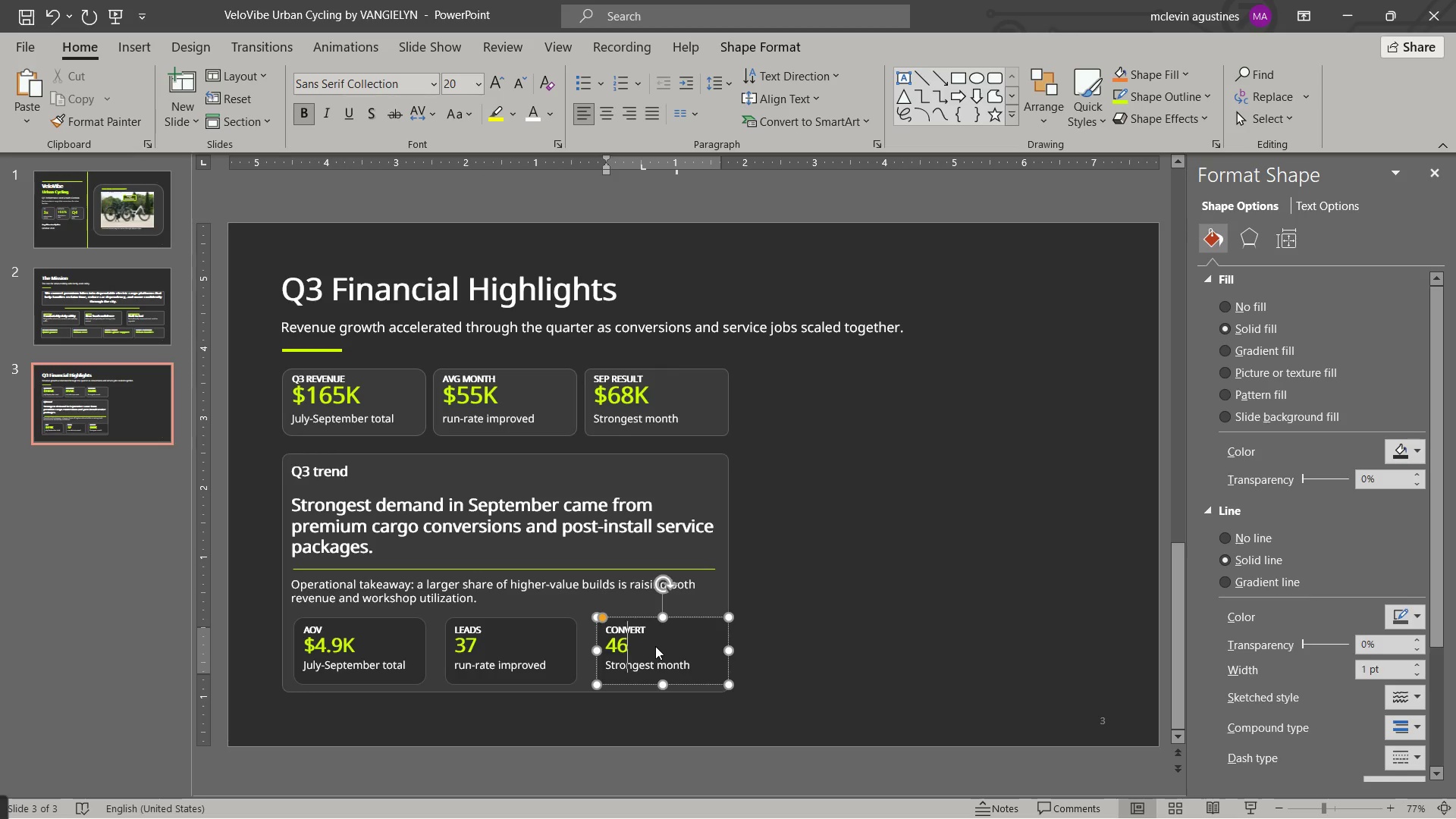 
key(Shift+5)
 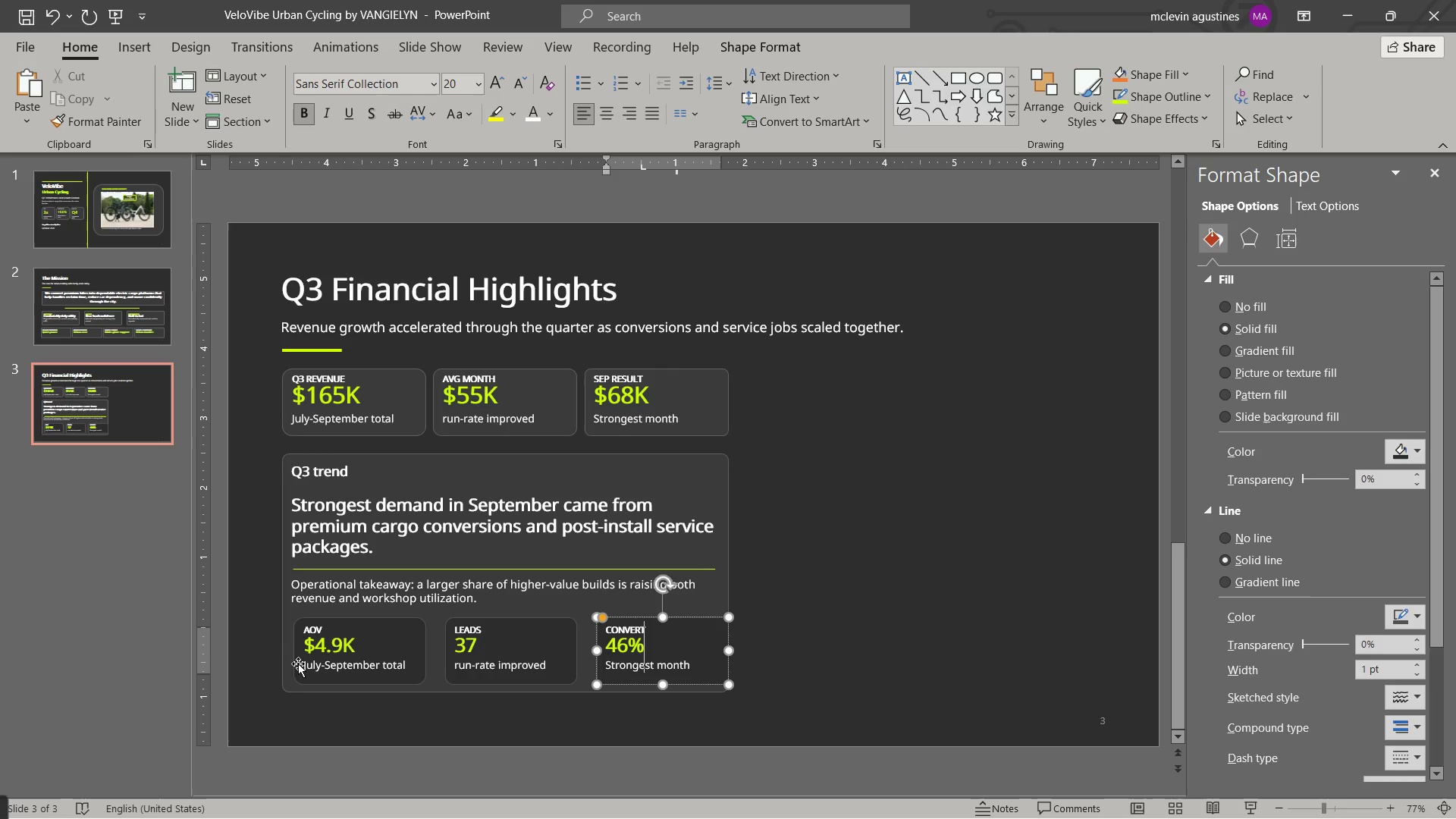 
left_click_drag(start_coordinate=[307, 667], to_coordinate=[416, 665])
 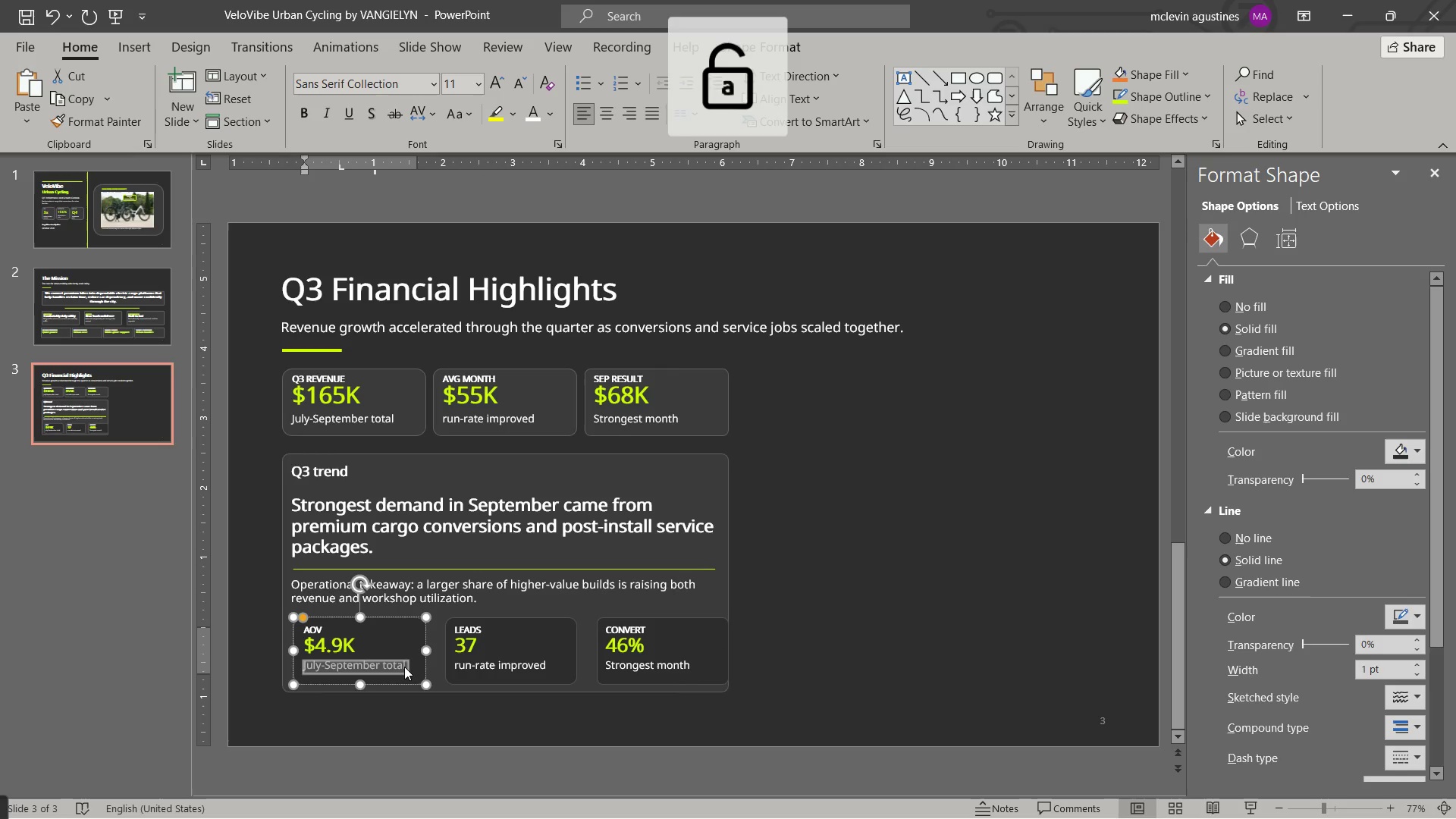 
type(average )
 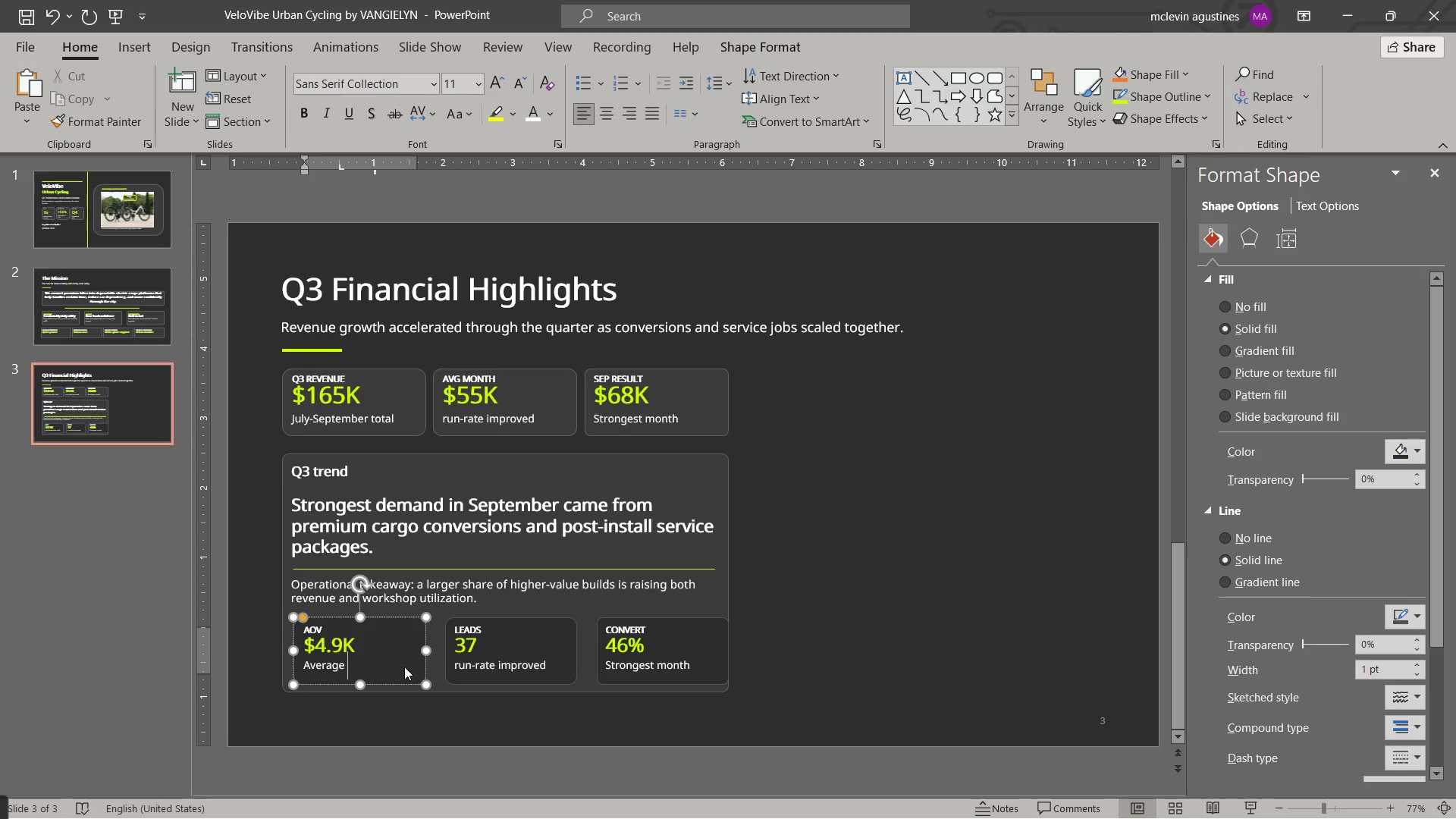 
key(Control+Z)
 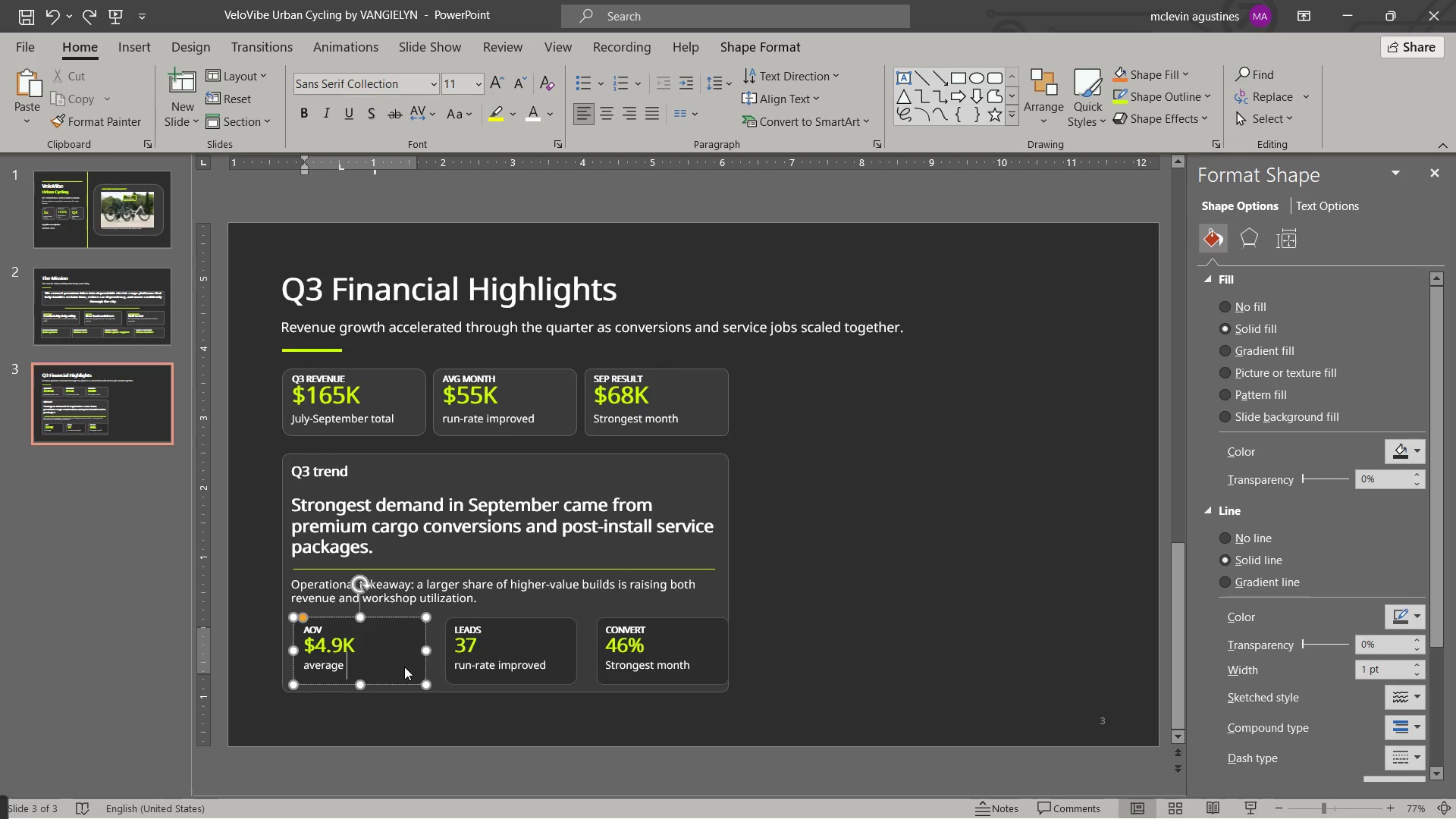 
type(order value)
 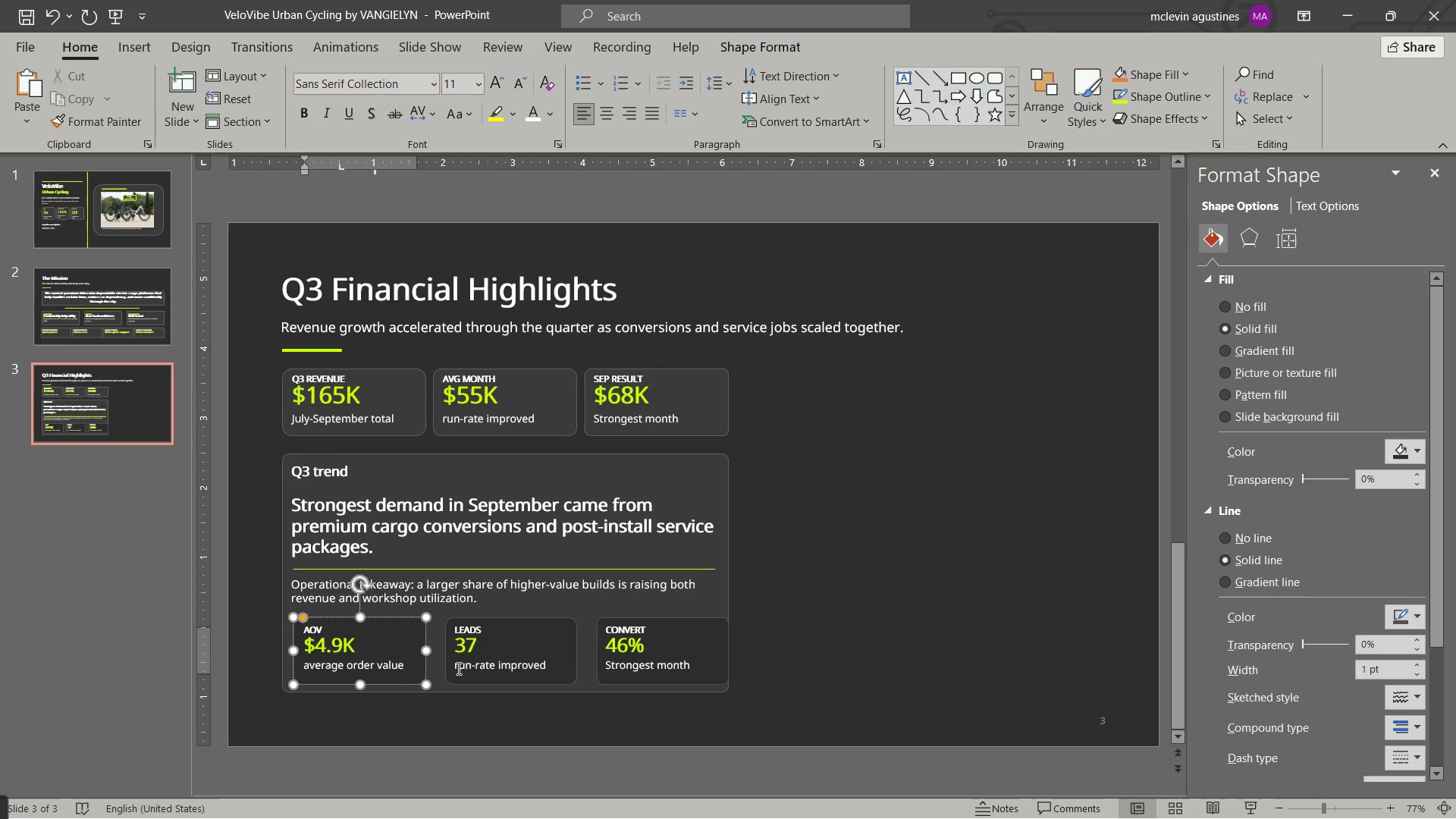 
left_click_drag(start_coordinate=[459, 665], to_coordinate=[544, 665])
 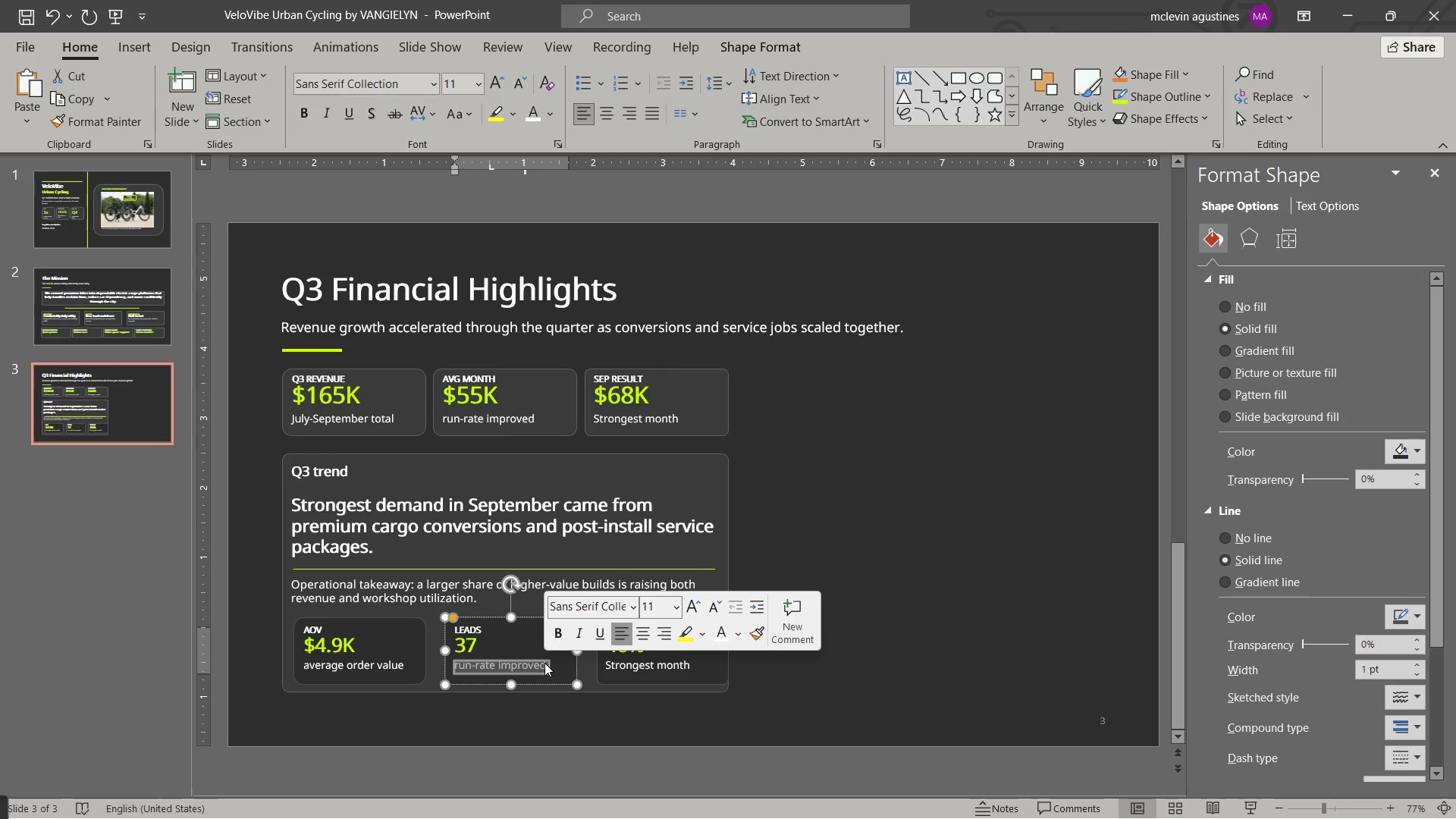 
type(qualified )
 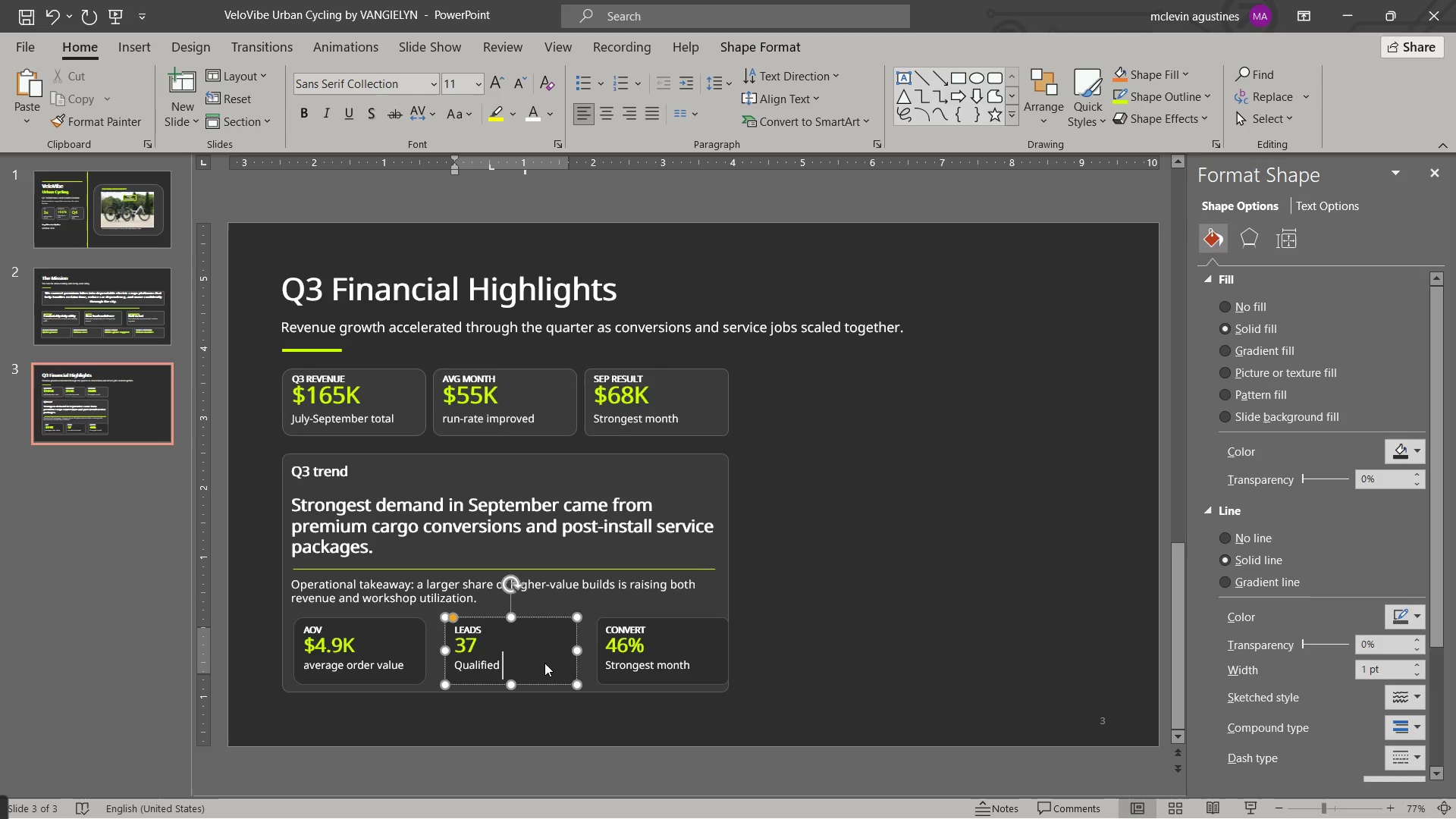 
key(Control+Z)
 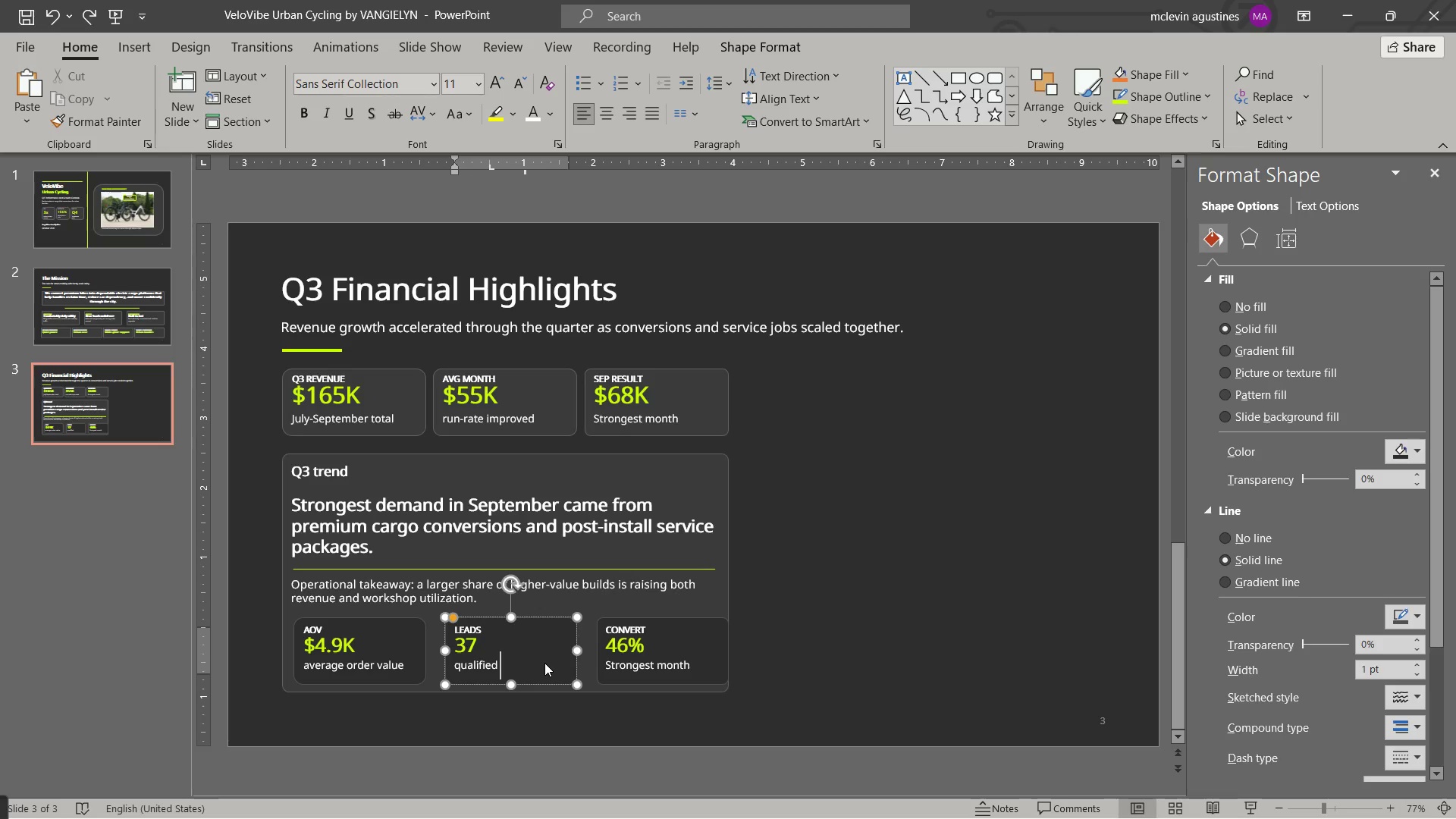 
type(inquiries)
 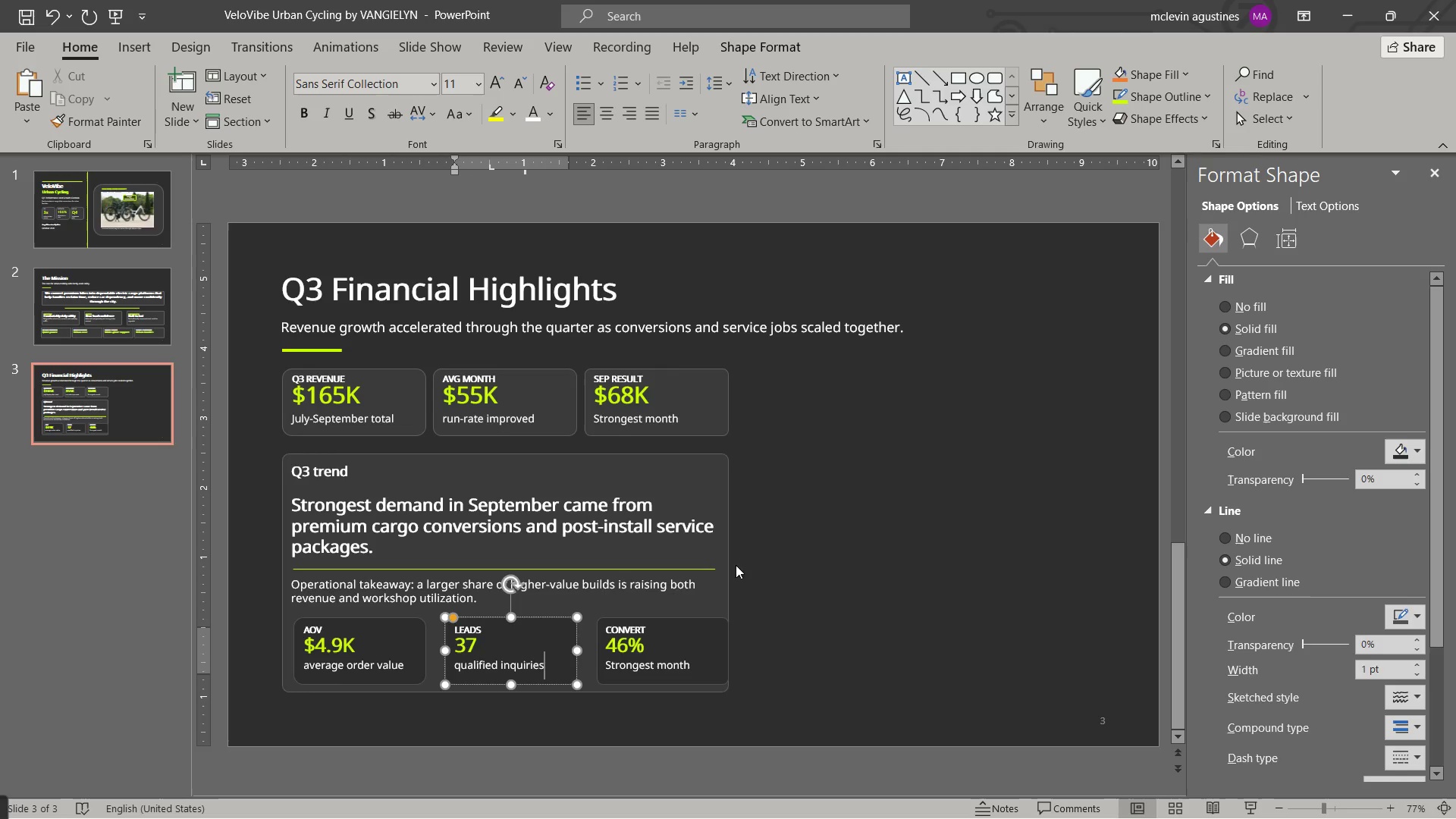 
wait(5.26)
 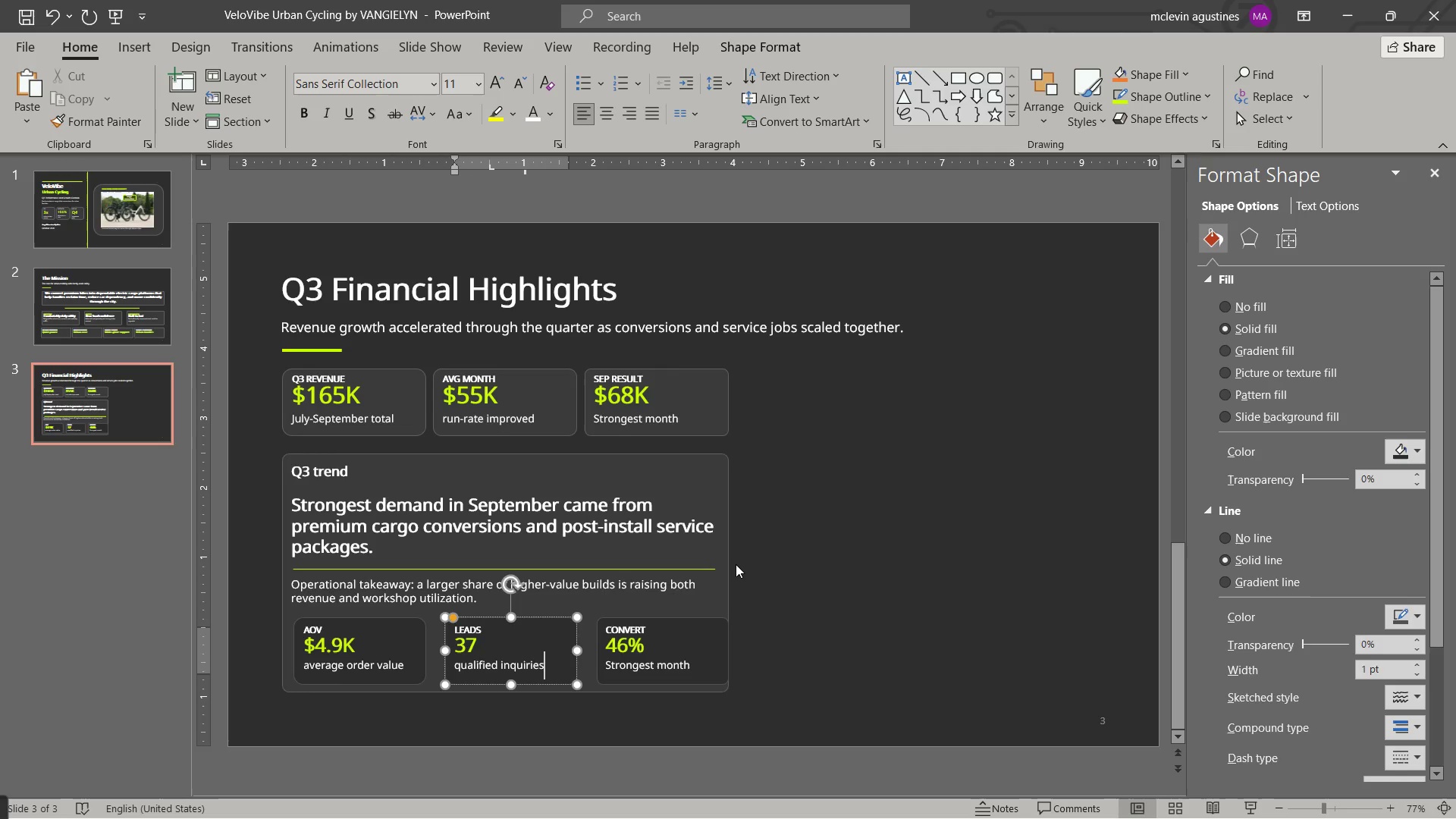 
left_click_drag(start_coordinate=[613, 665], to_coordinate=[701, 667])
 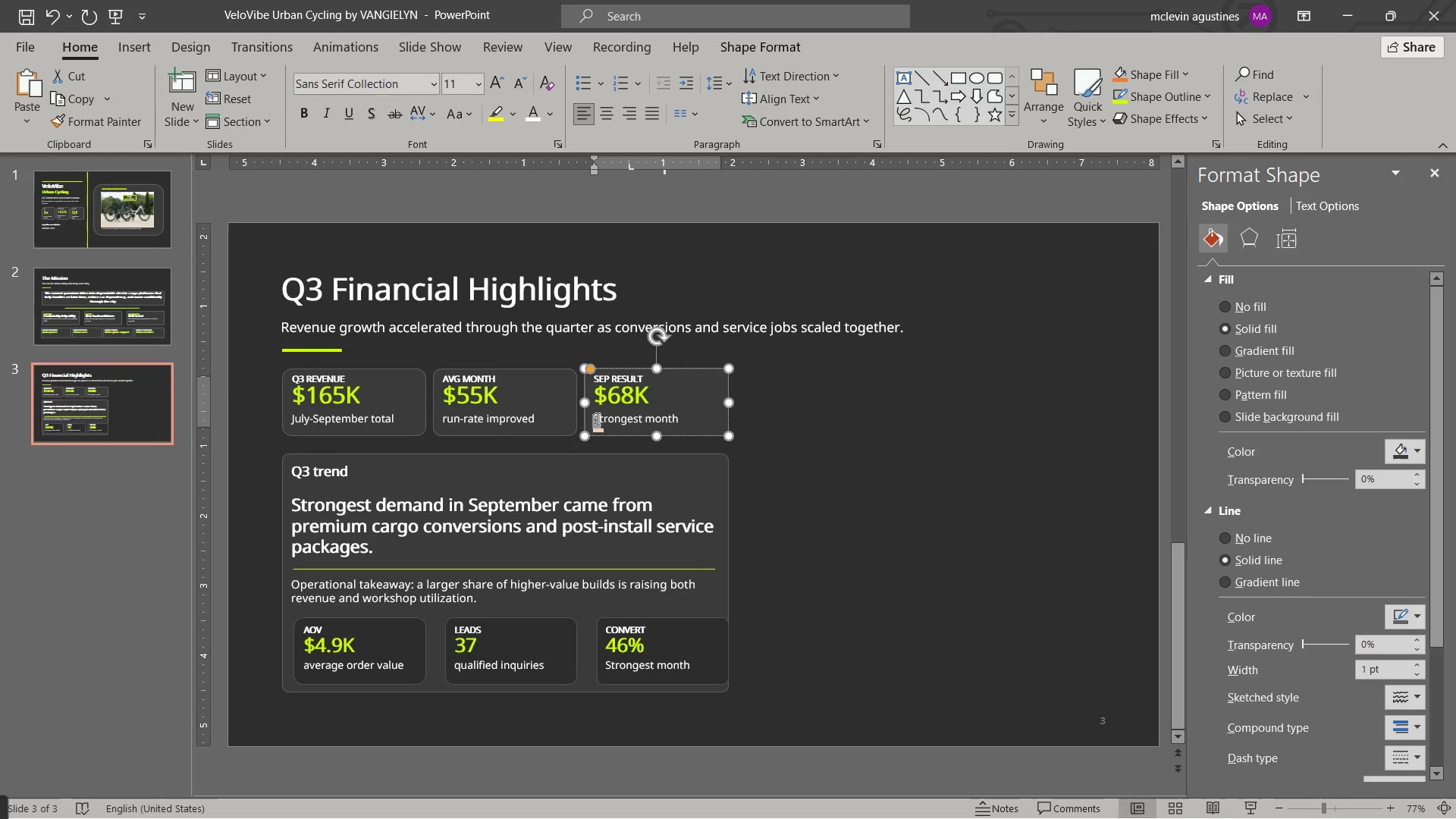 
key(S)
 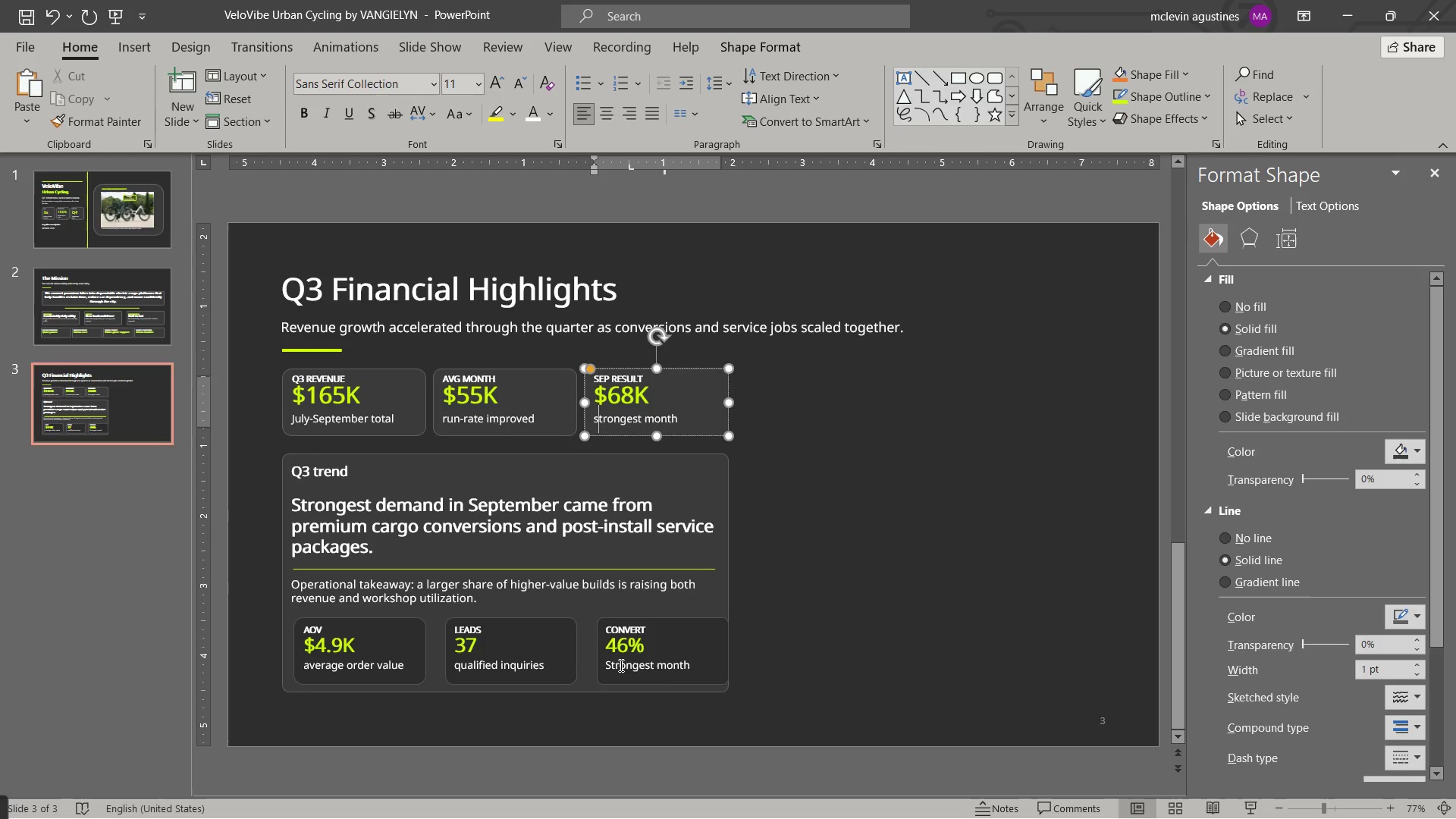 
left_click_drag(start_coordinate=[620, 666], to_coordinate=[689, 665])
 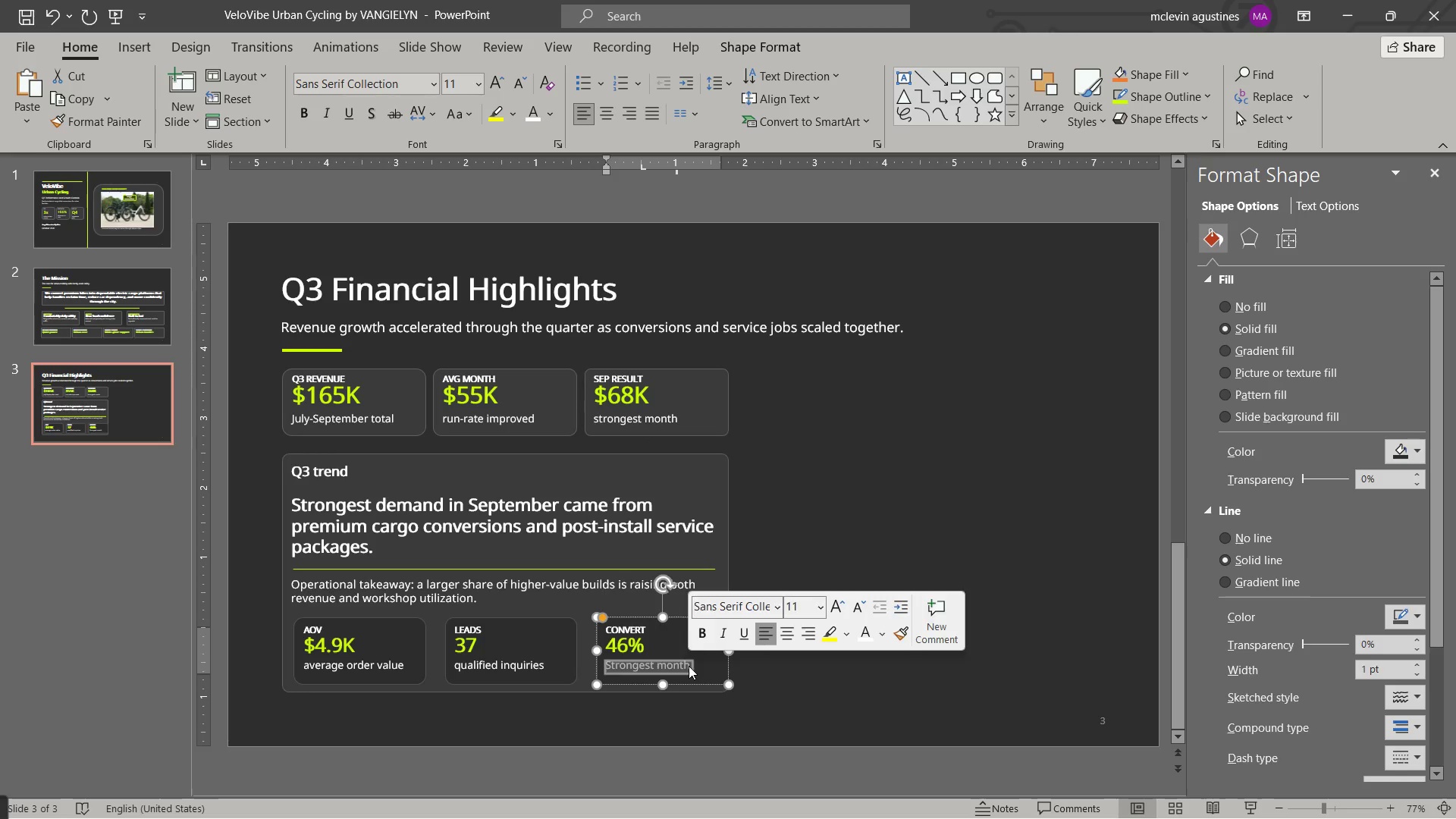 
type(lead z)
key(Backspace)
type(-to-build closed rate)
 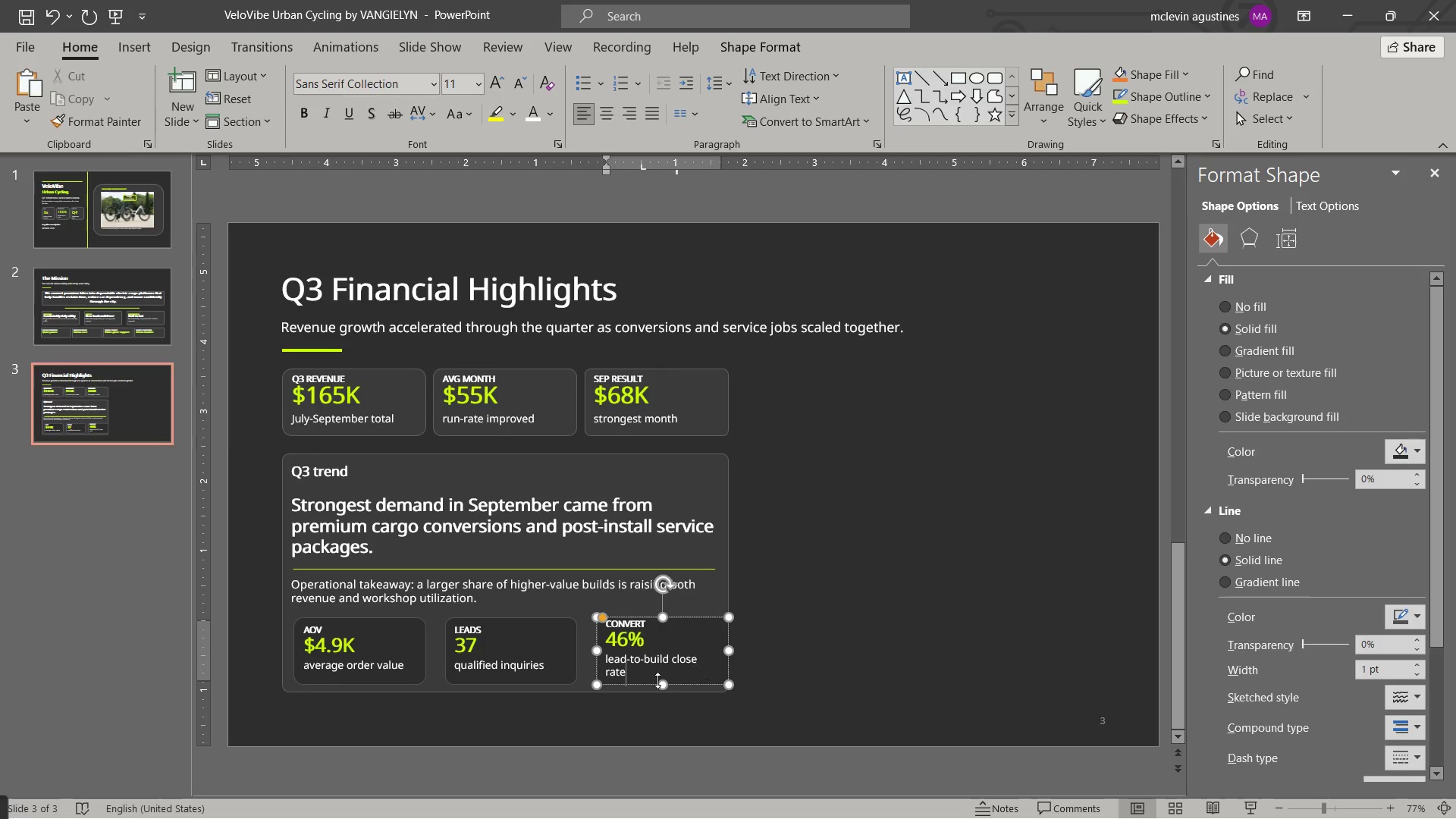 
hold_key(key=ControlLeft, duration=1.61)
 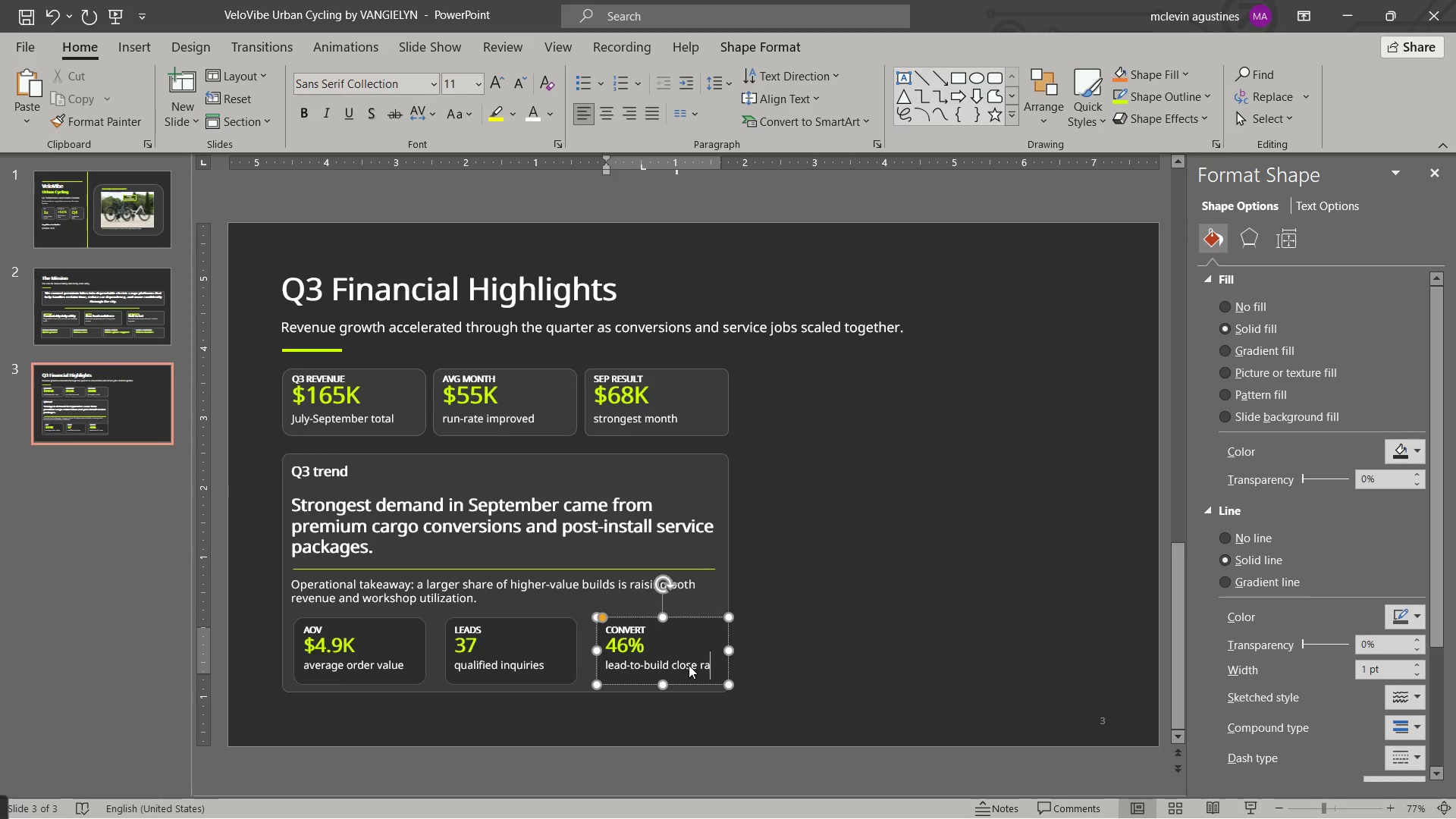 
key(Escape)
 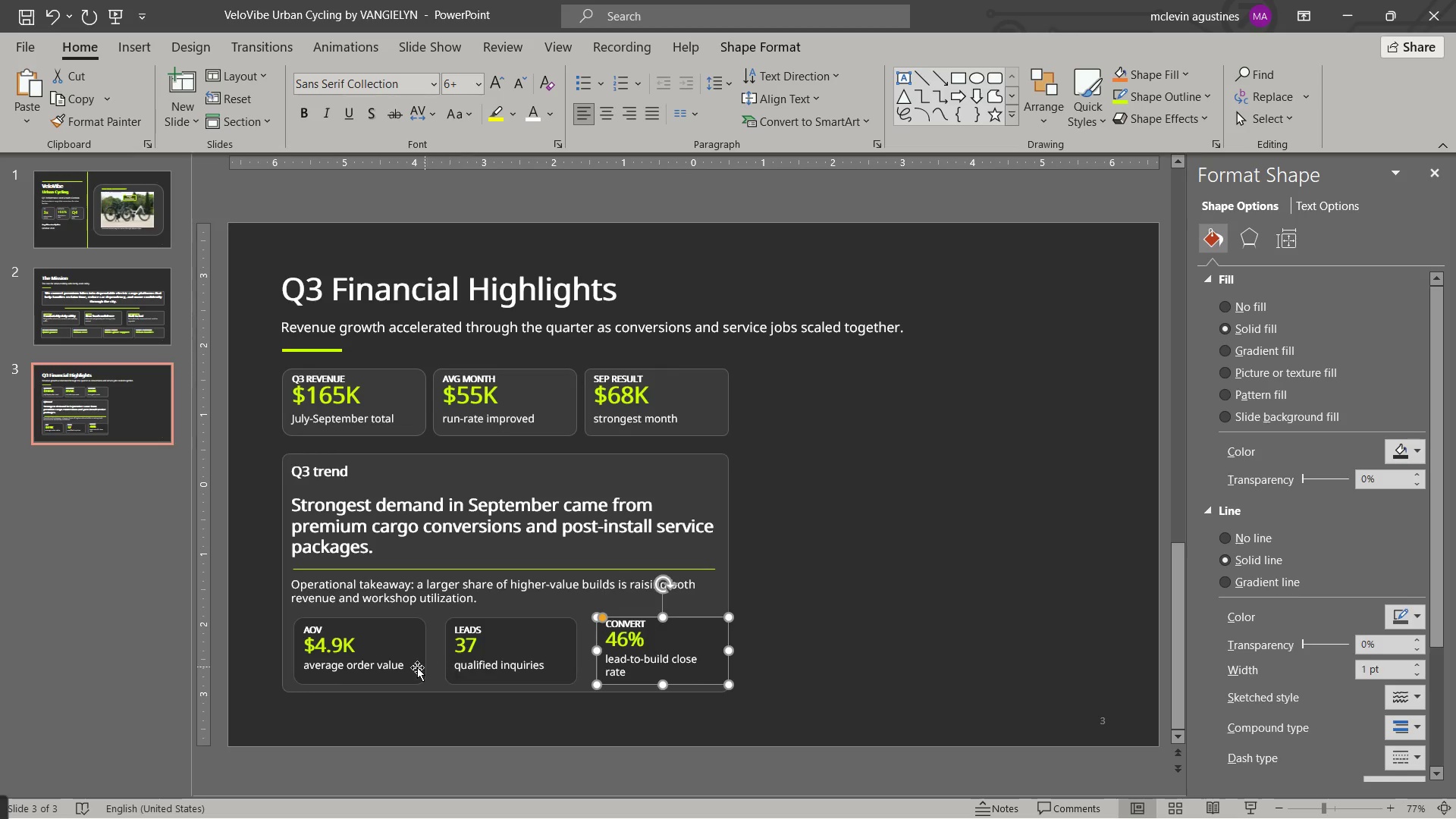 
hold_key(key=ShiftLeft, duration=0.97)
left_click([411, 667])
 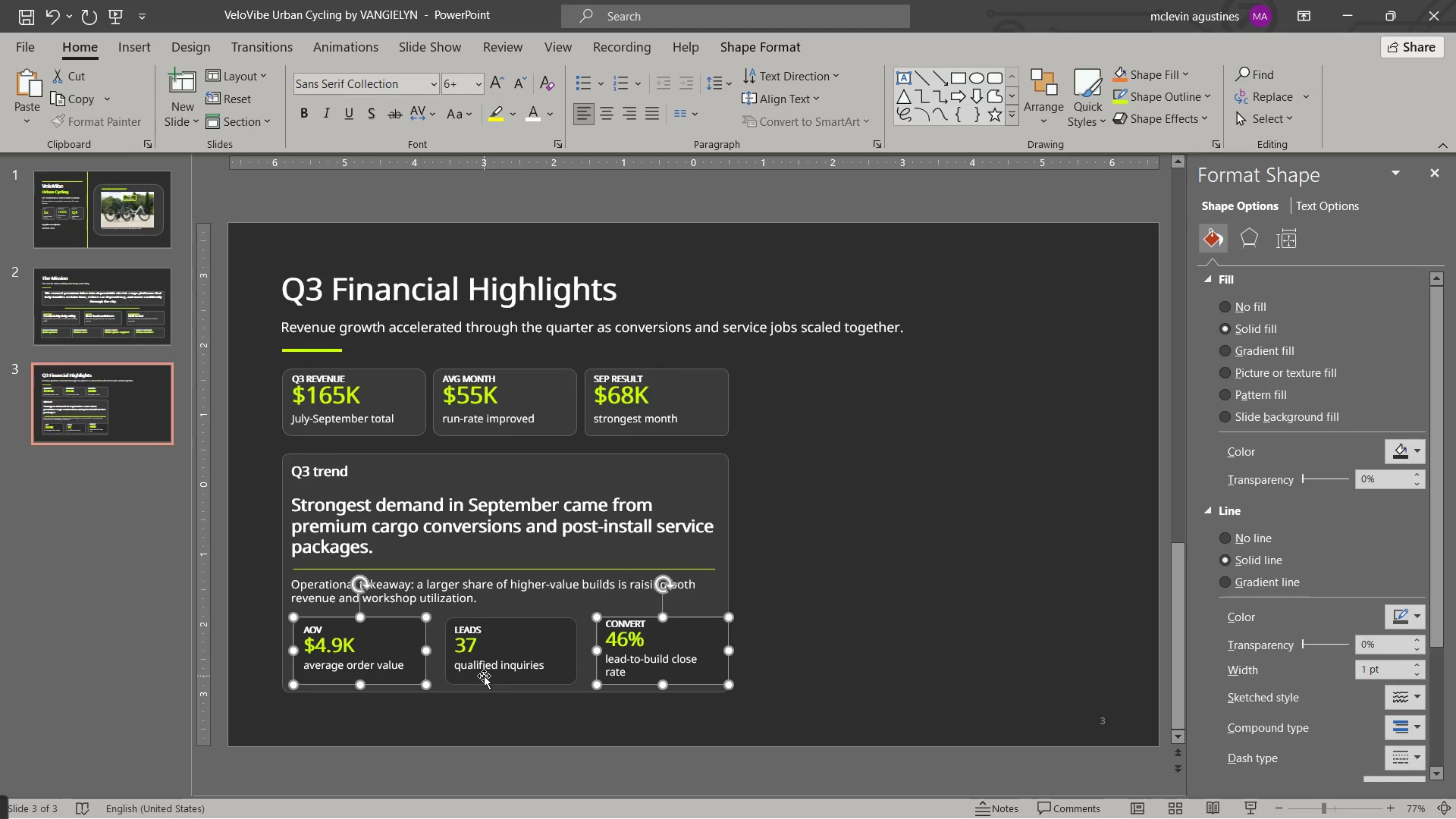 
hold_key(key=ShiftLeft, duration=0.81)
left_click([485, 675])
 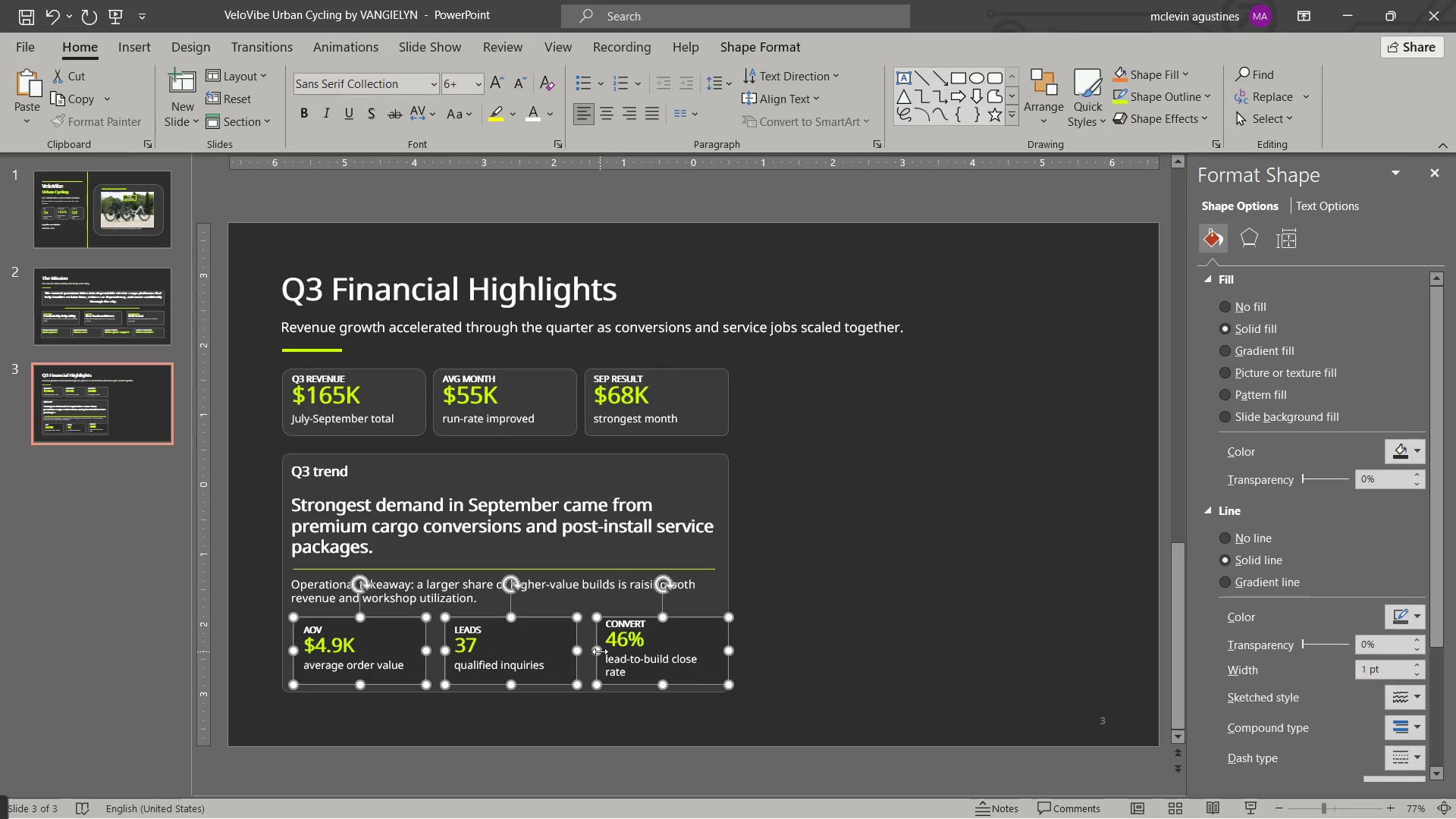 
left_click_drag(start_coordinate=[600, 651], to_coordinate=[595, 652])
 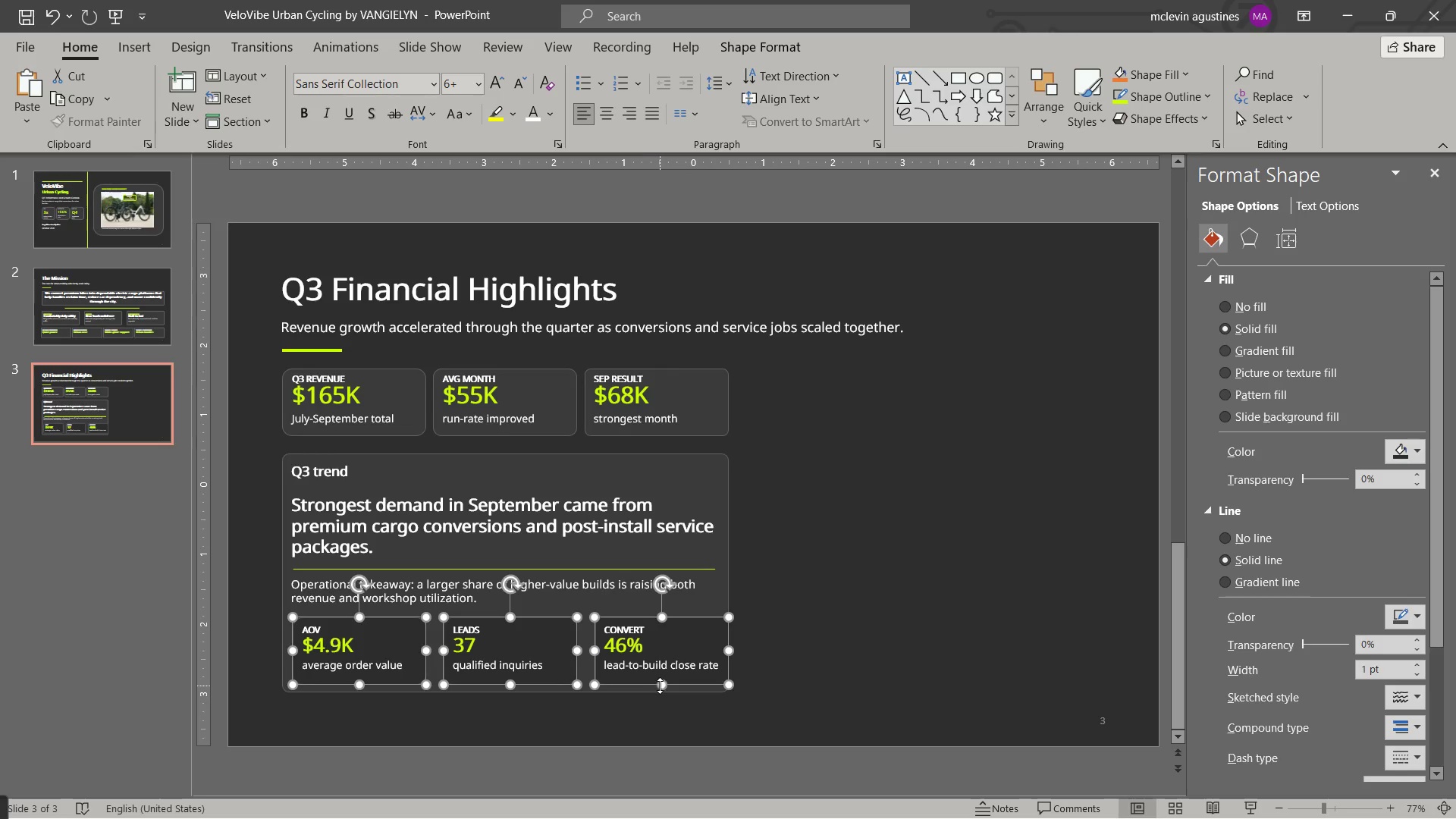 
left_click_drag(start_coordinate=[661, 686], to_coordinate=[661, 673])
 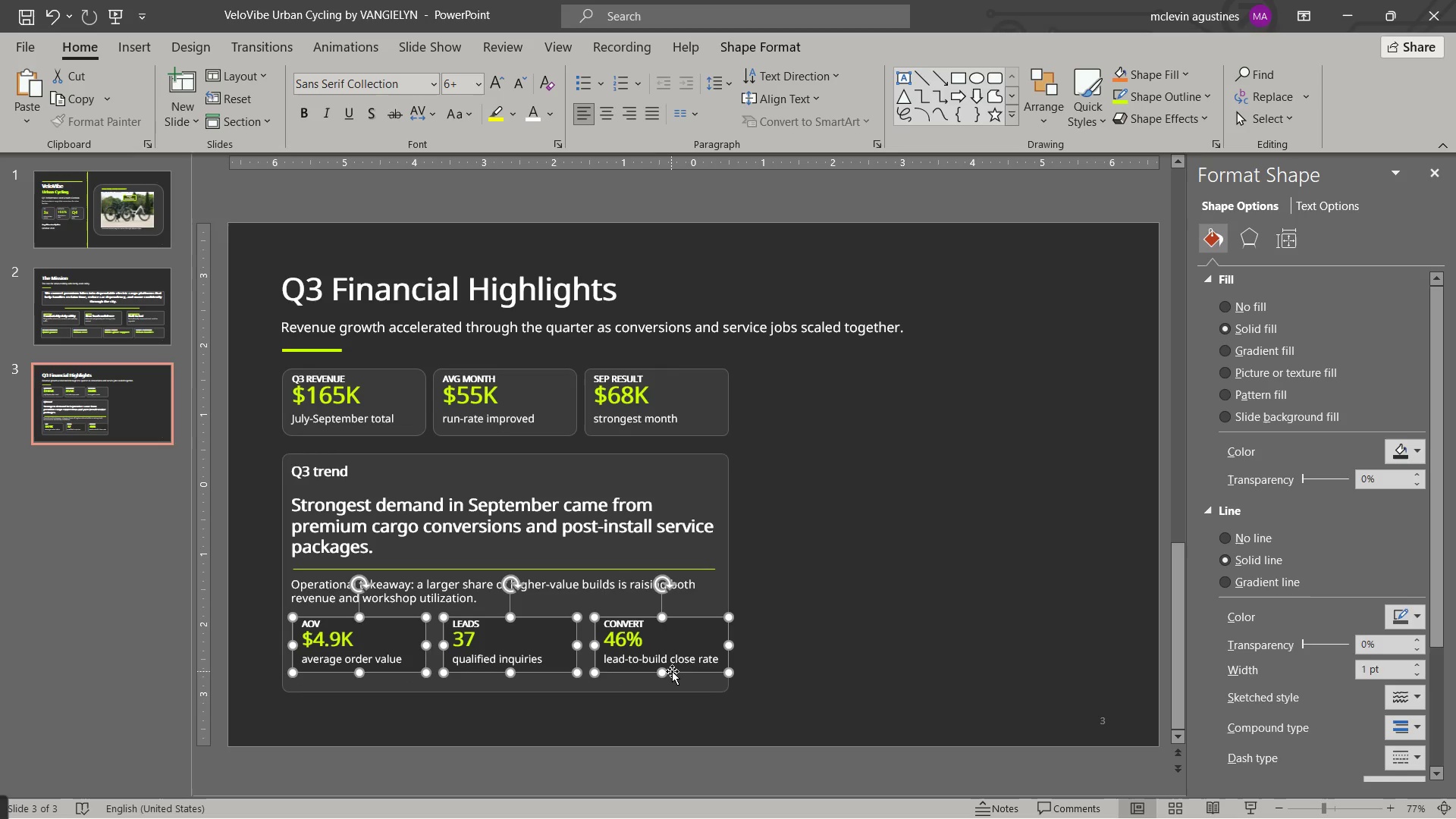 
left_click_drag(start_coordinate=[672, 671], to_coordinate=[667, 671])
 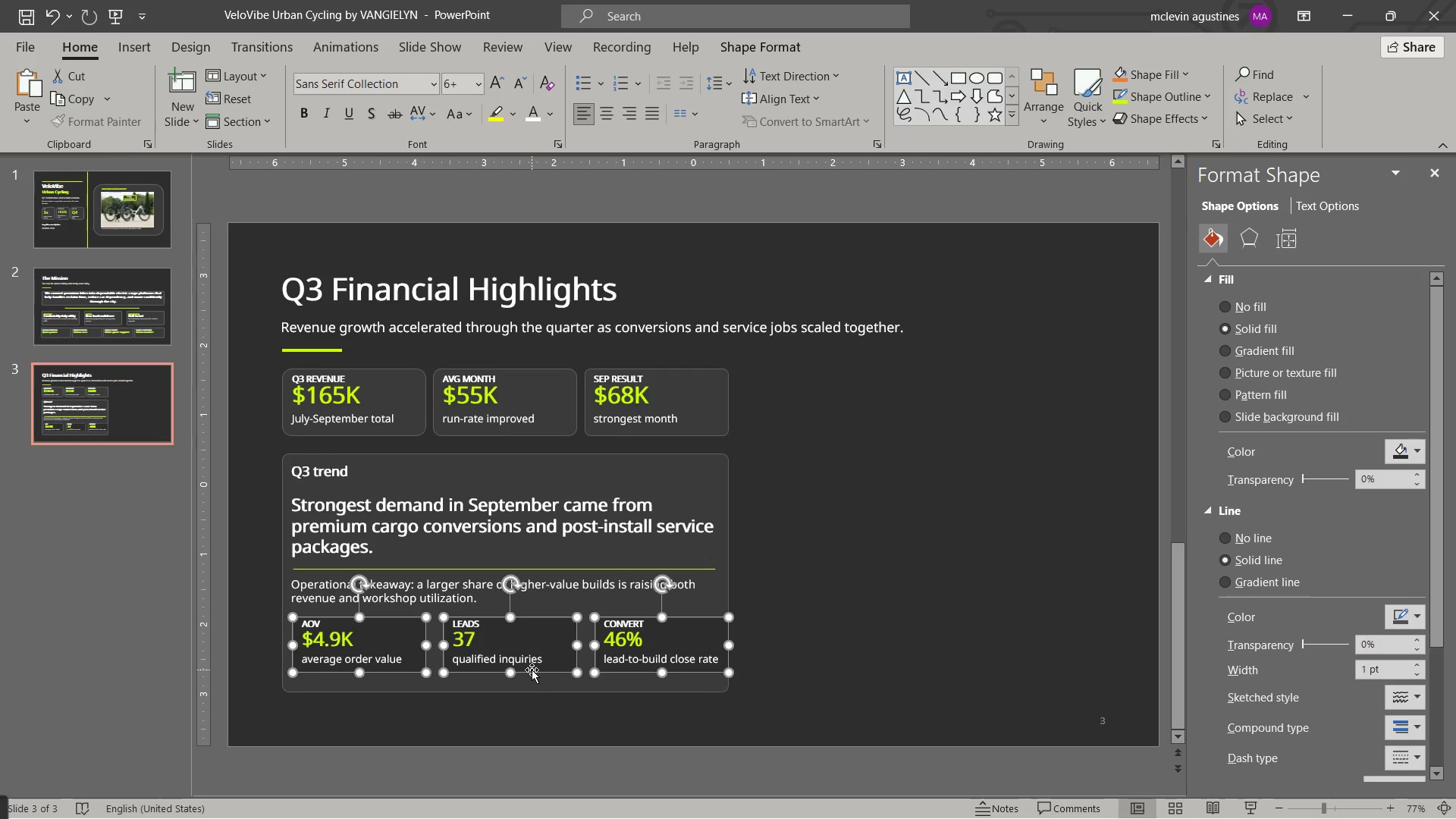 
key(Escape)
 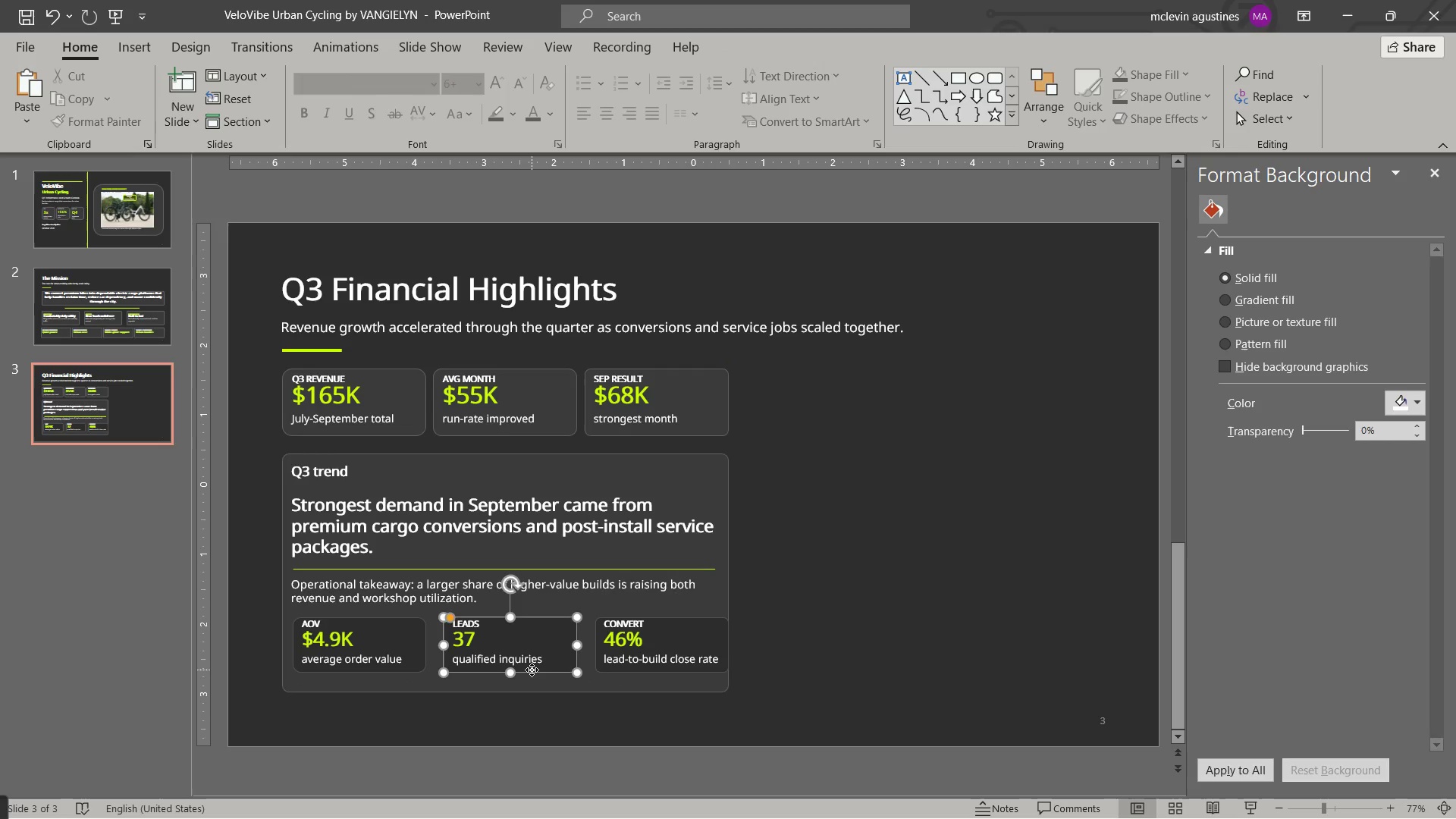 
left_click_drag(start_coordinate=[532, 670], to_coordinate=[523, 670])
 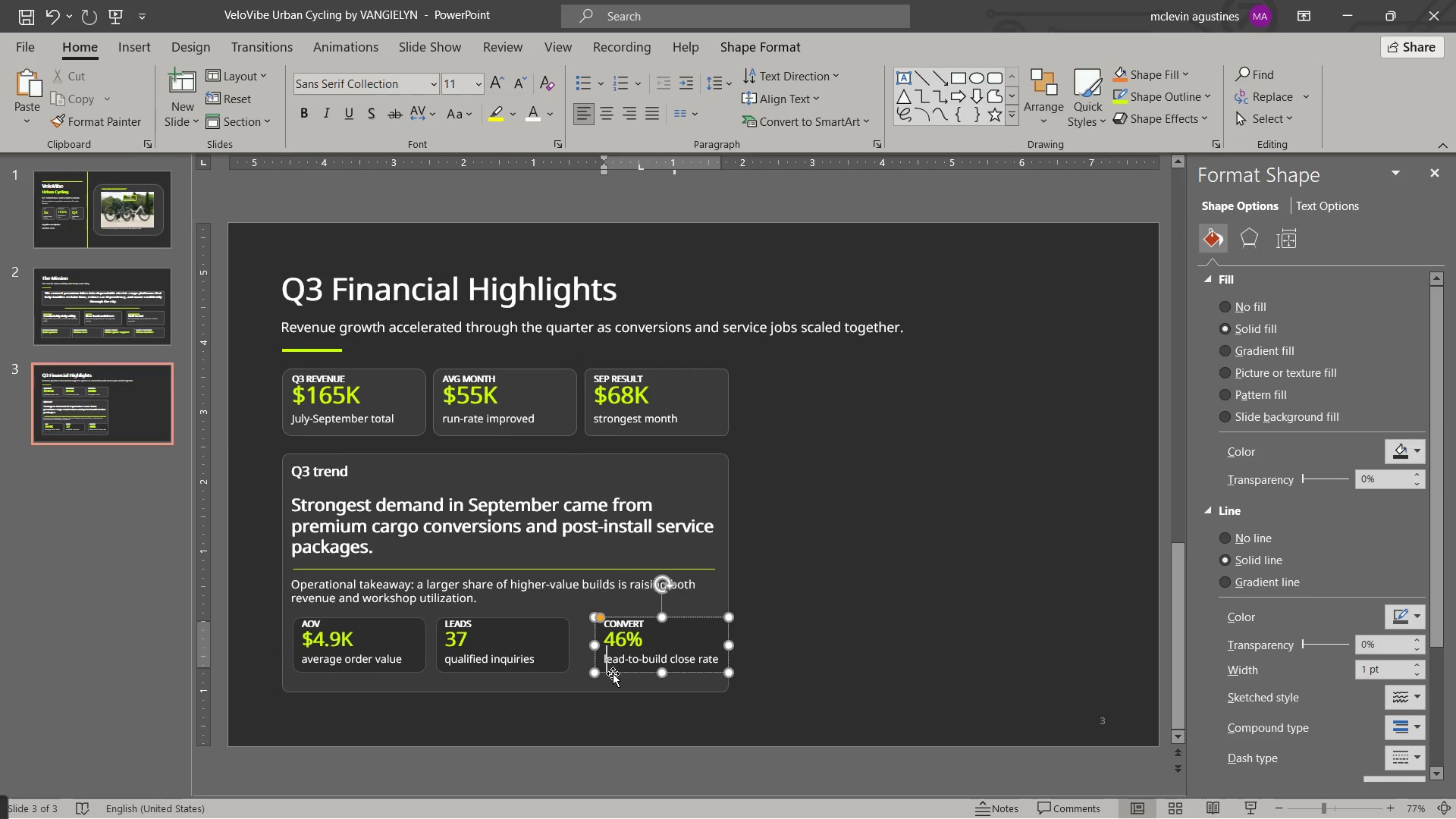 
left_click_drag(start_coordinate=[613, 674], to_coordinate=[601, 675])
 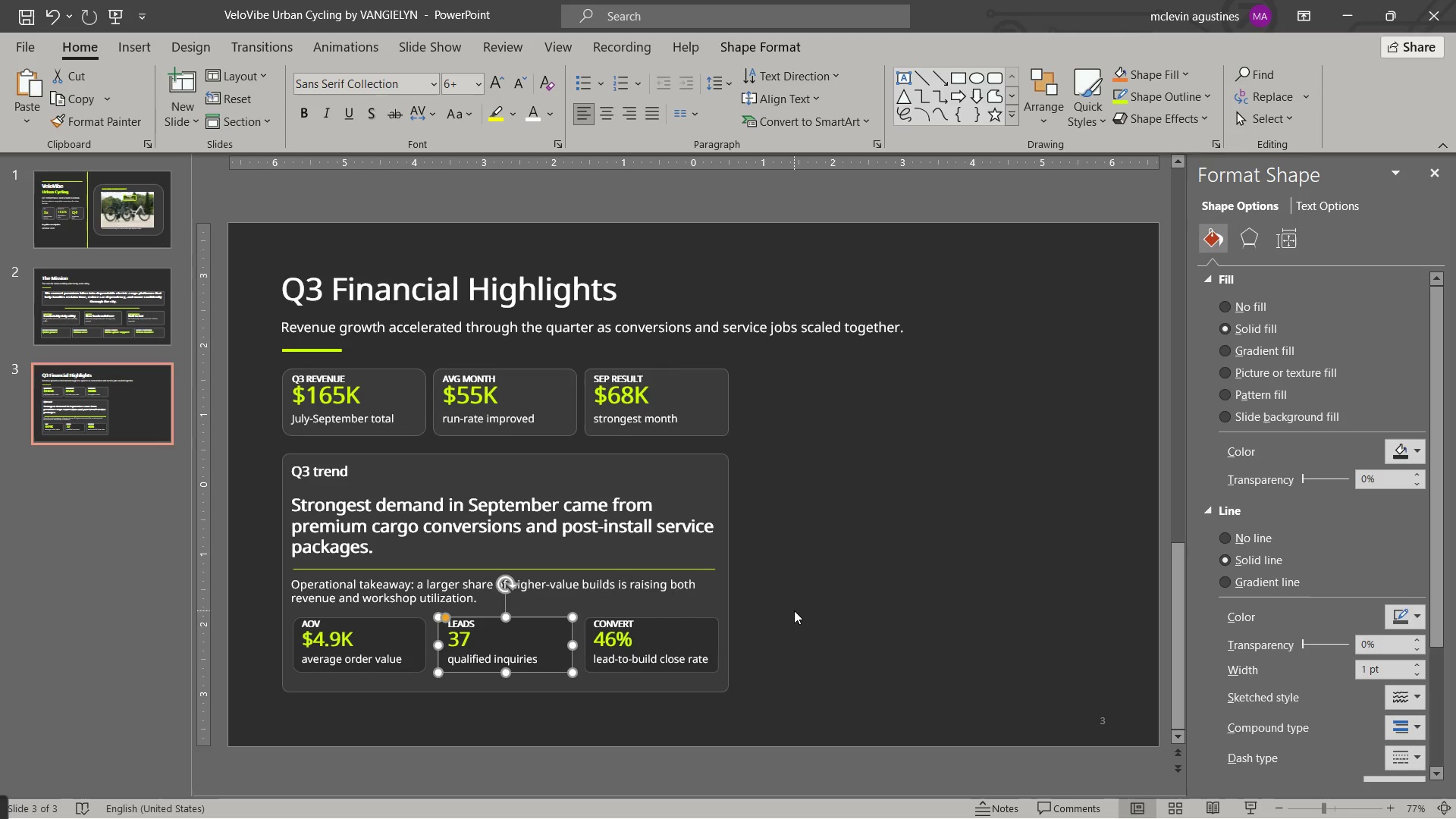 
key(Escape)
 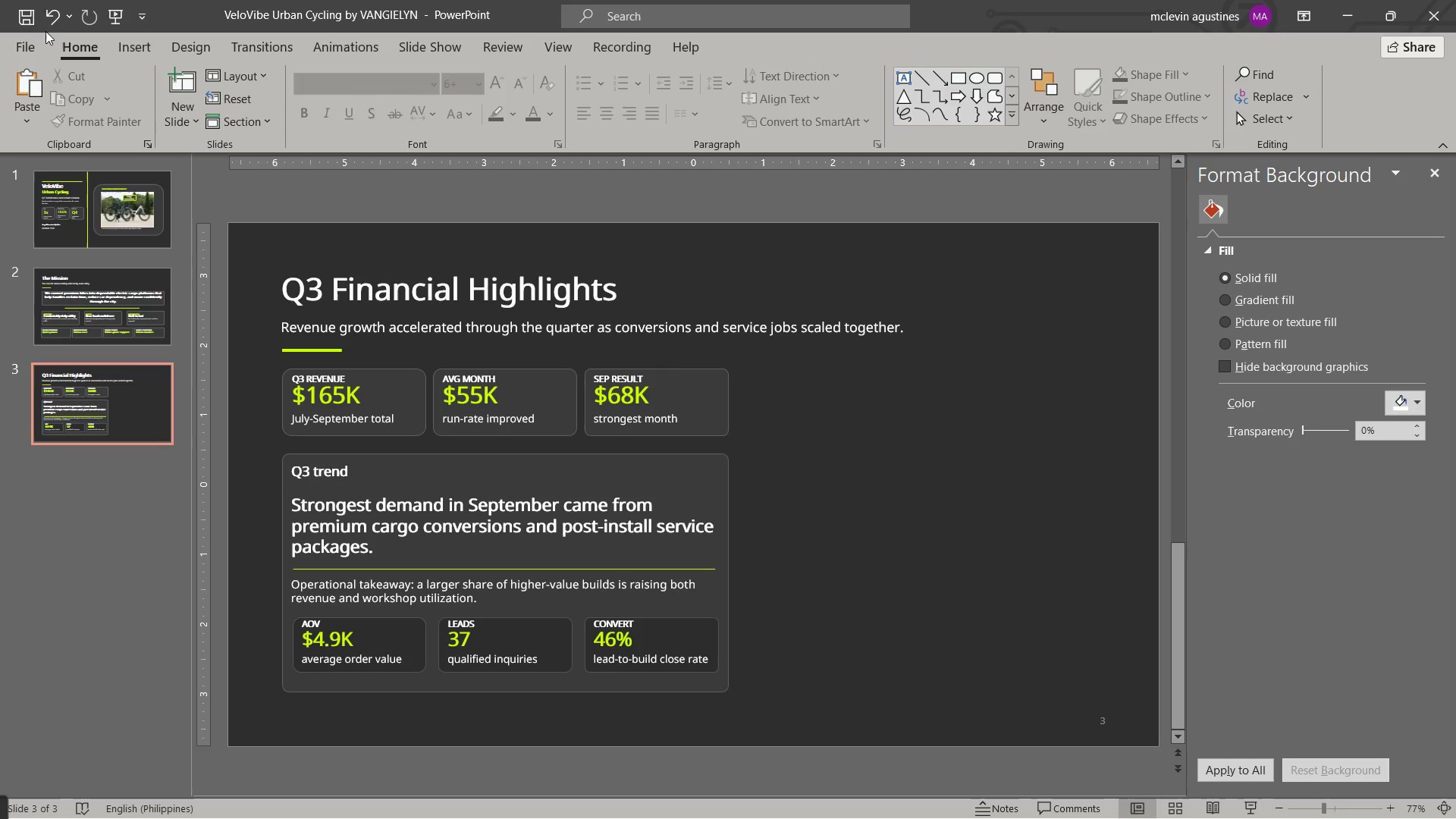 
left_click([14, 11])
 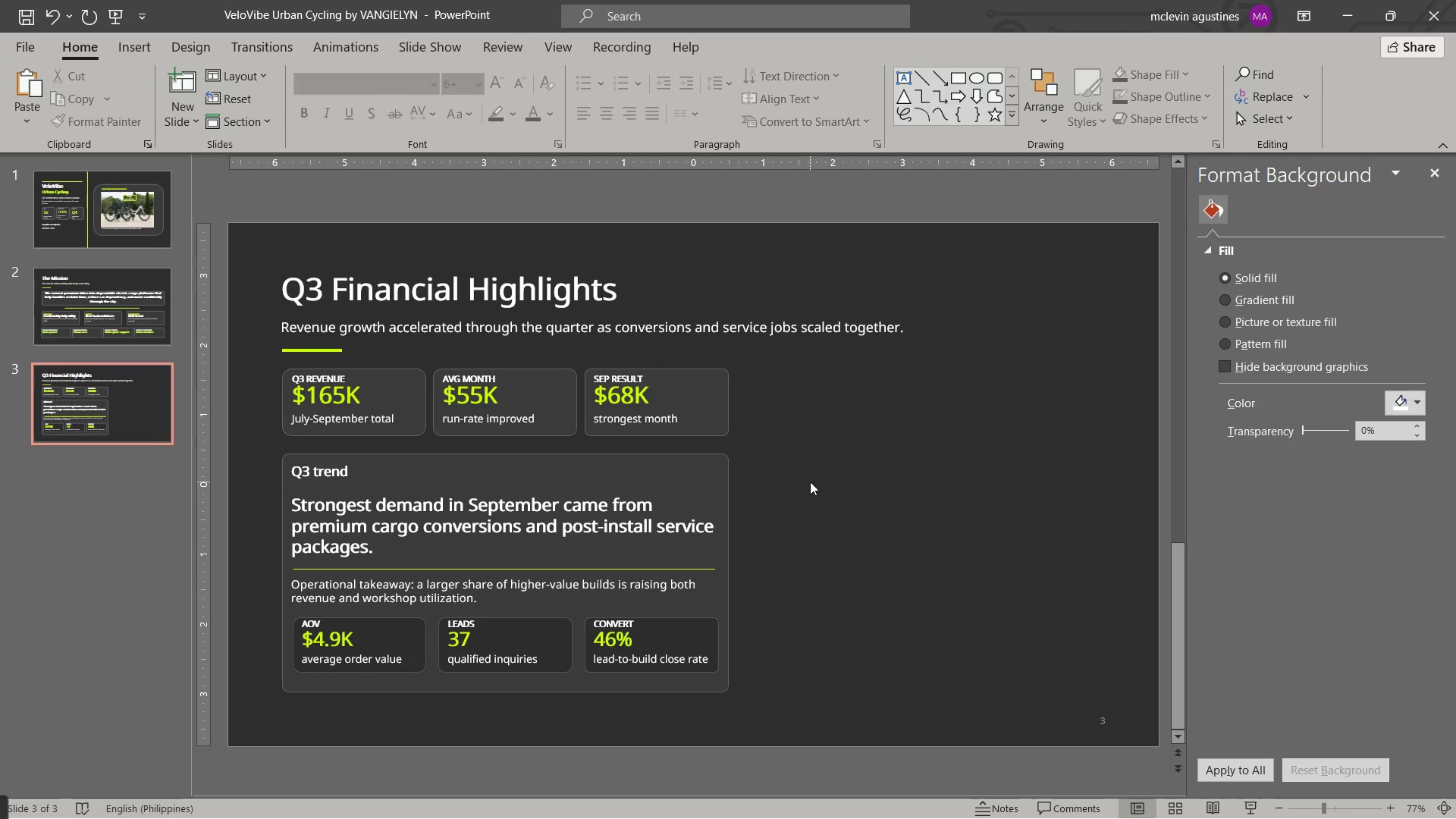 
left_click([984, 441])
 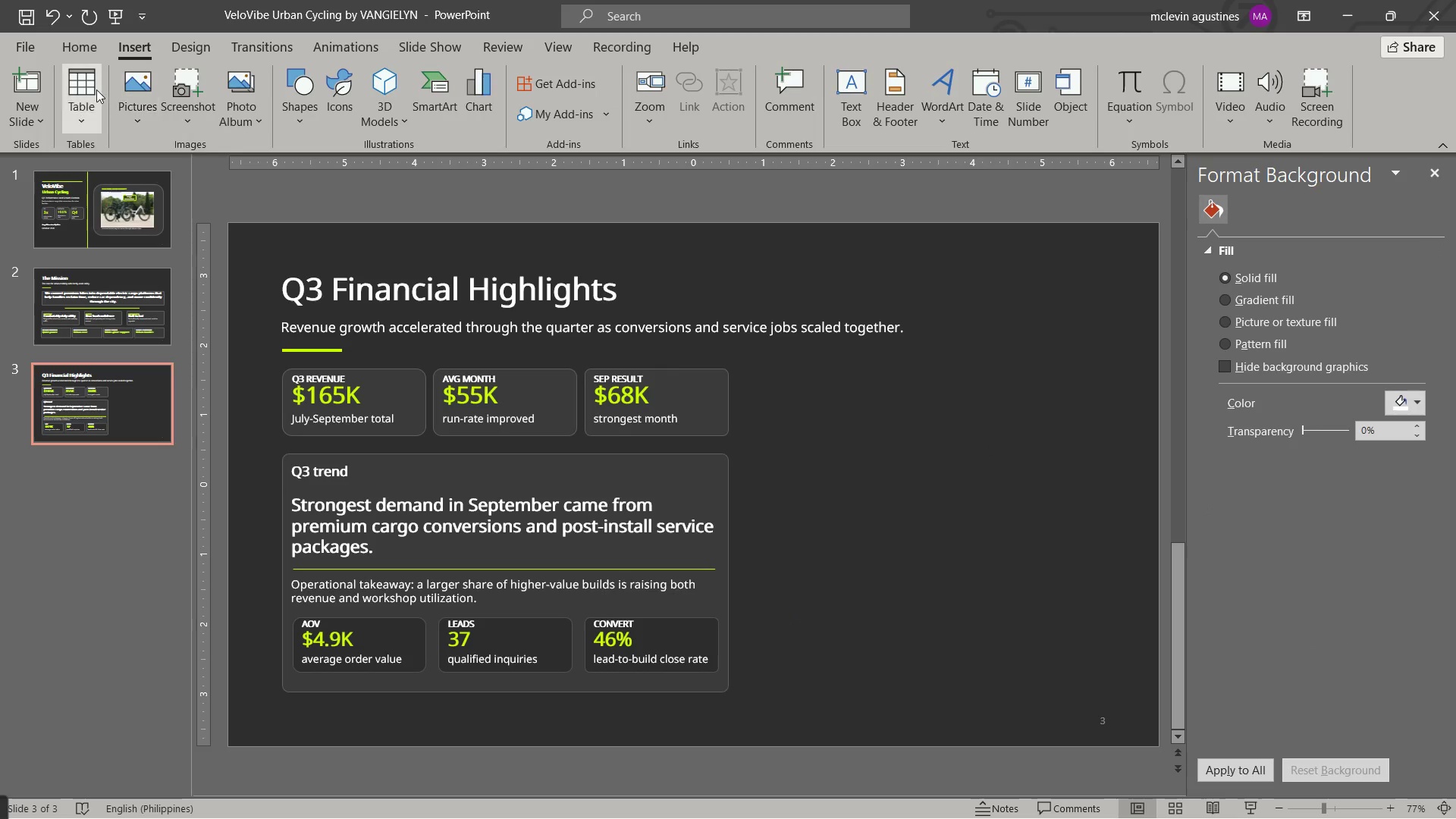 
left_click_drag(start_coordinate=[497, 108], to_coordinate=[493, 108])
 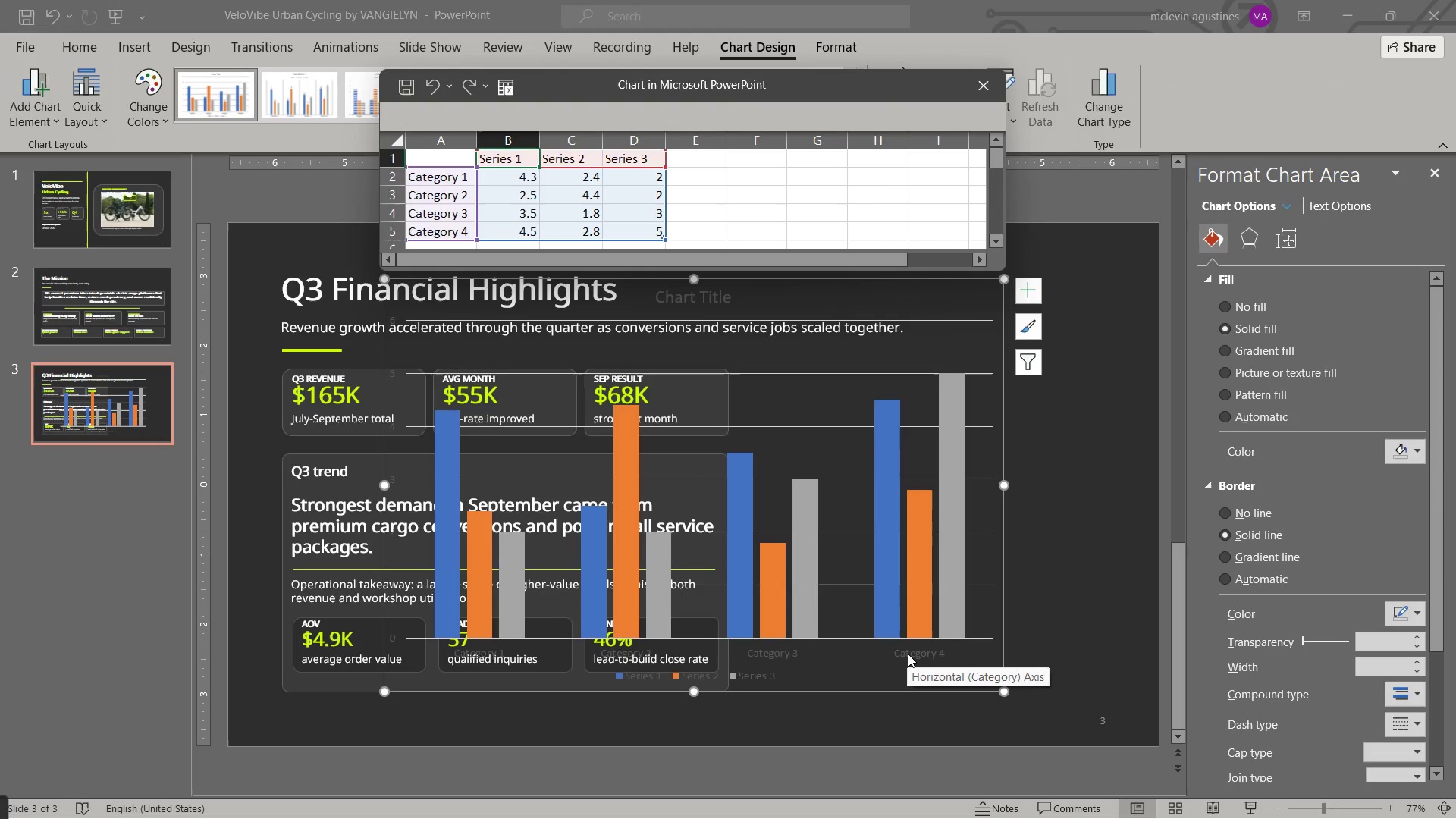 
wait(12.69)
 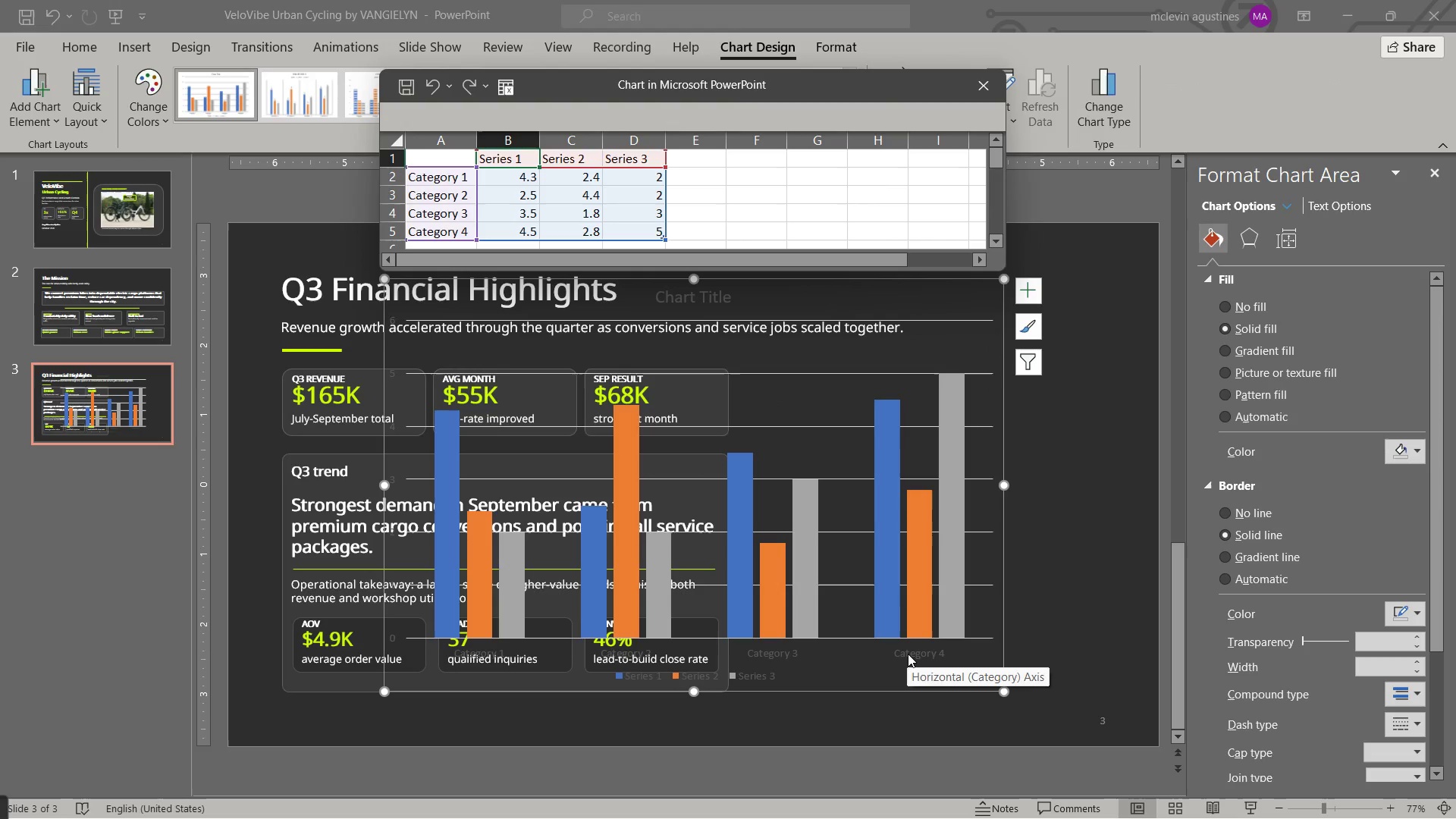 
left_click_drag(start_coordinate=[585, 139], to_coordinate=[645, 140])
 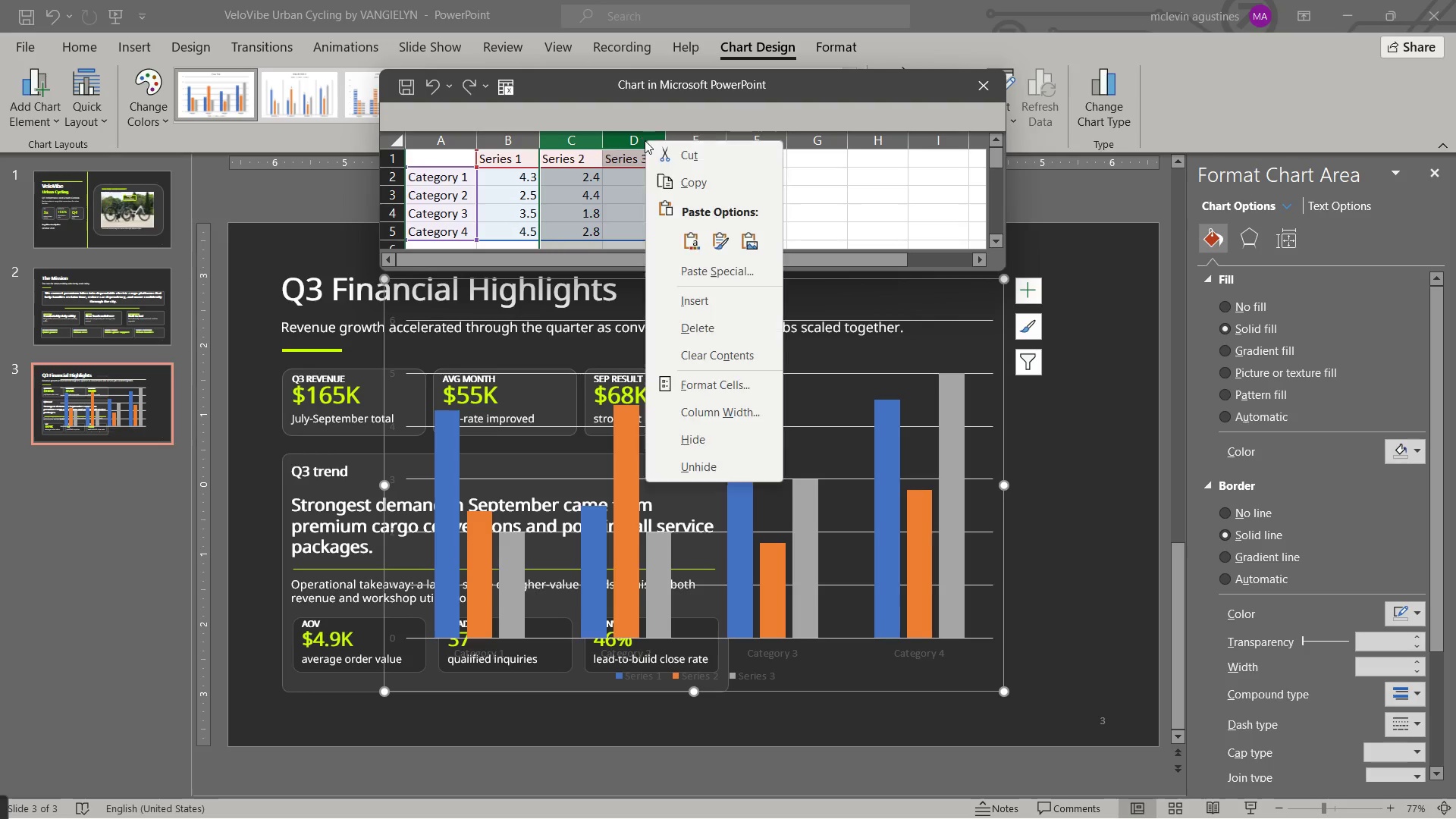 
right_click([645, 140])
 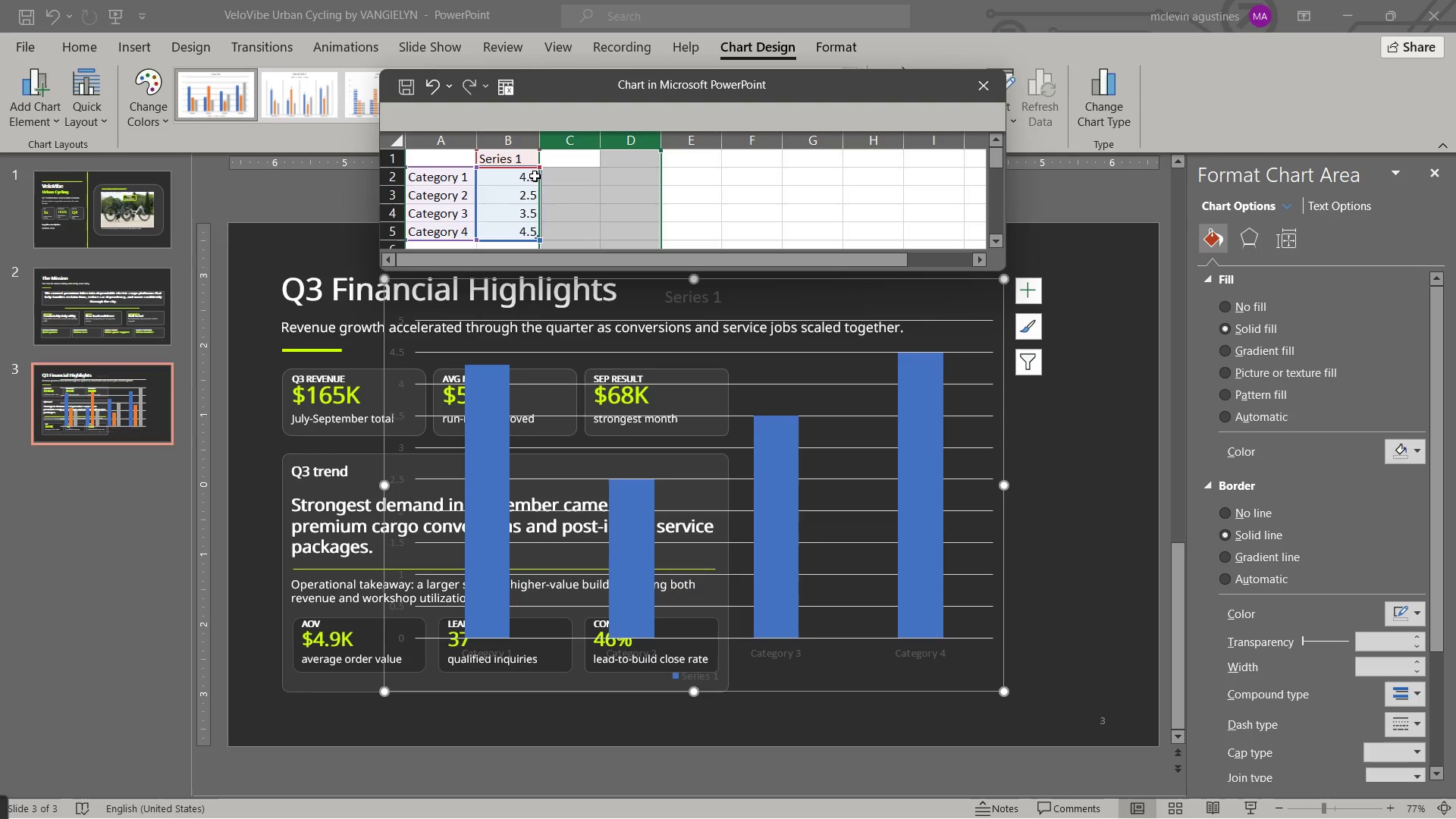 
left_click([521, 162])
 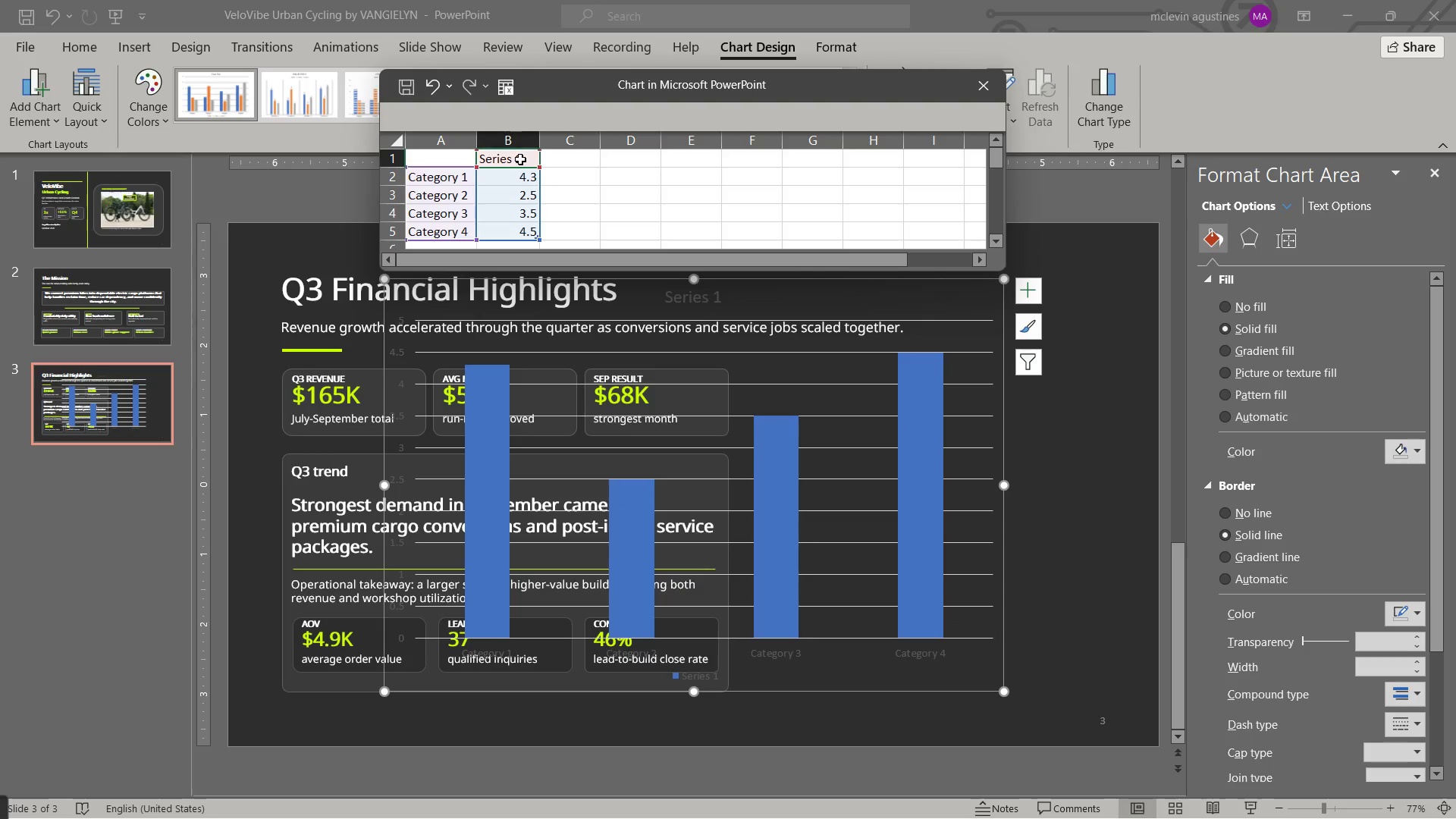 
type(Revenue v)
key(Backspace)
type(by Month)
 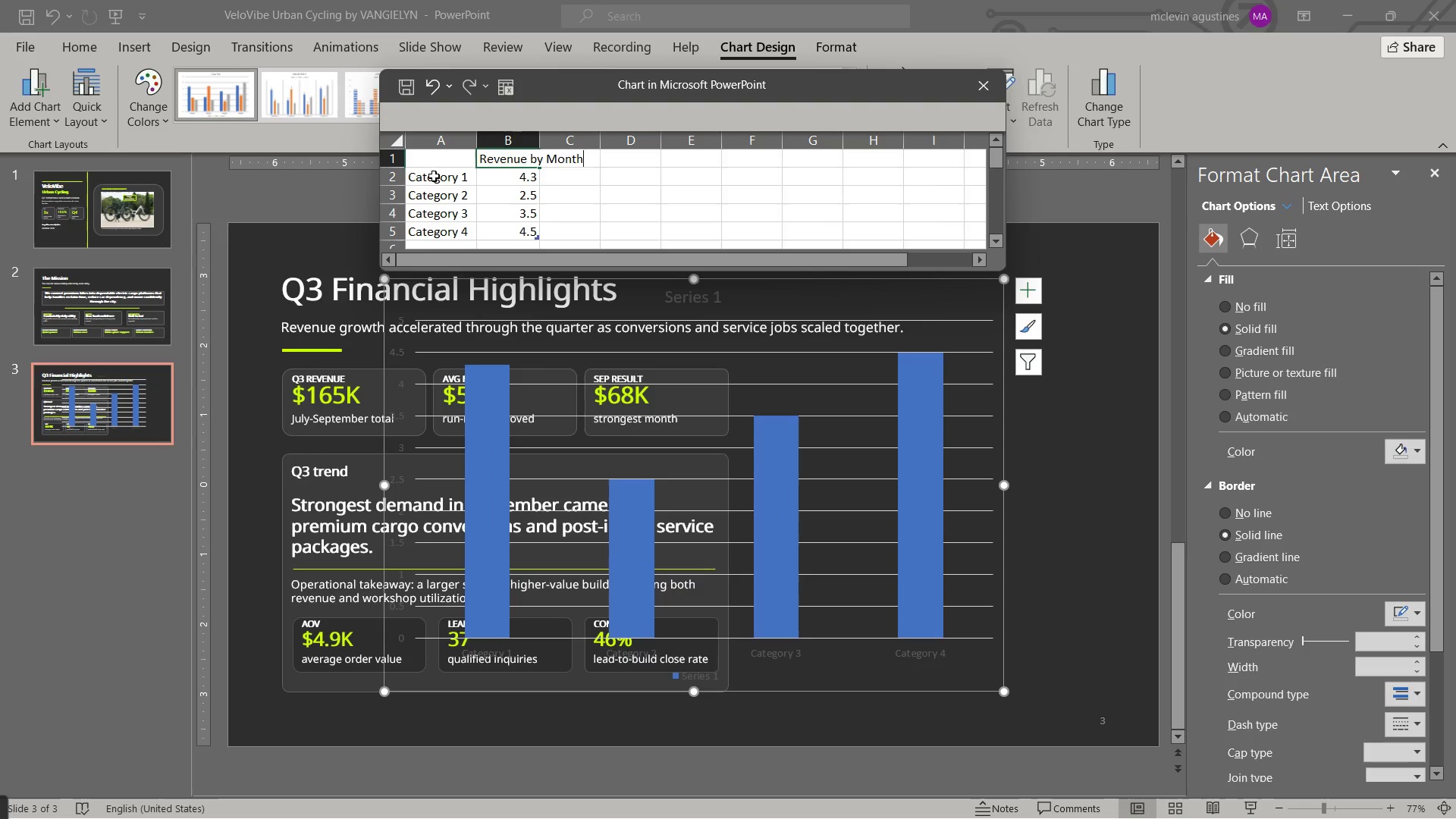 
left_click([434, 176])
 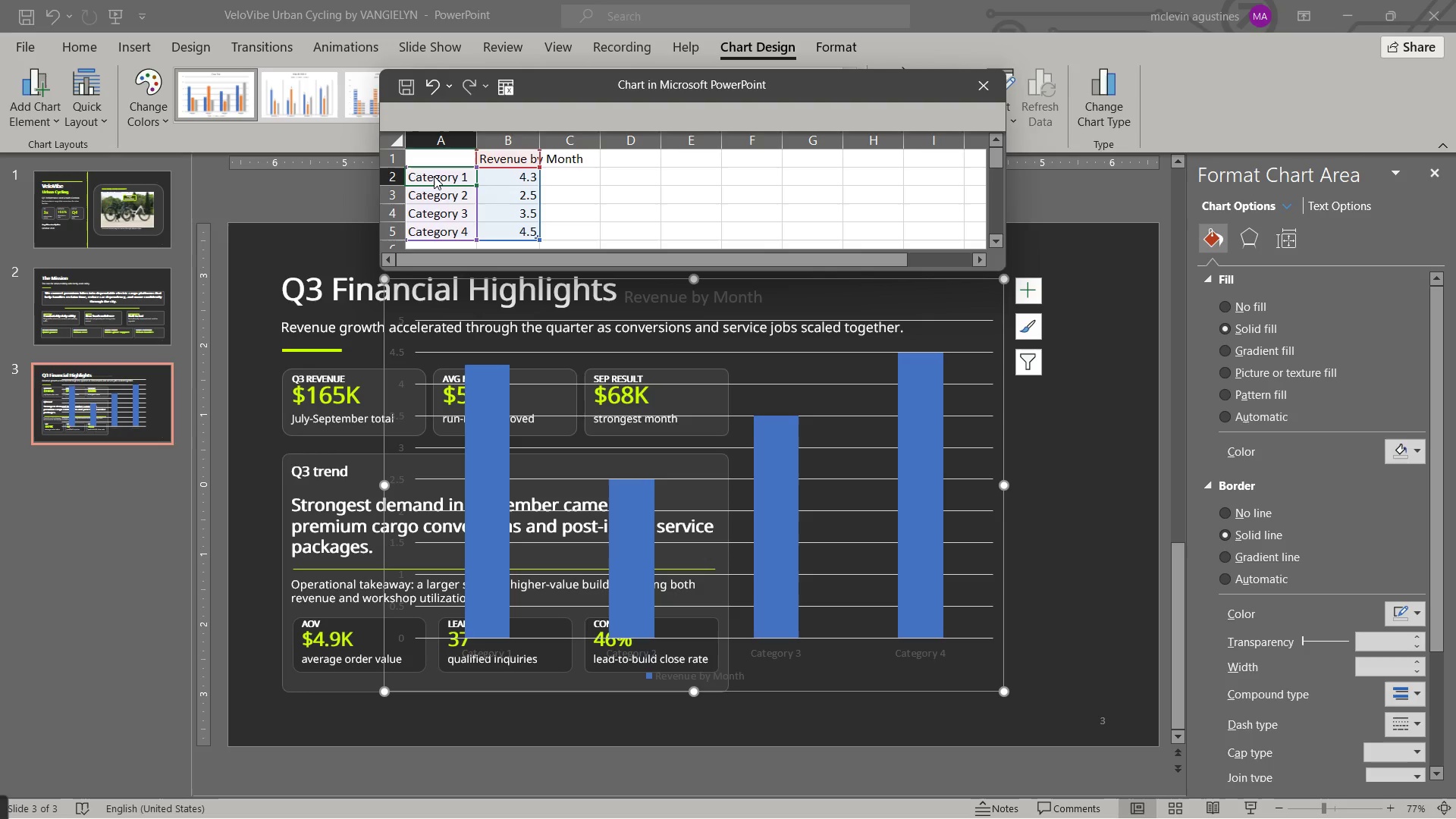 
type(July)
 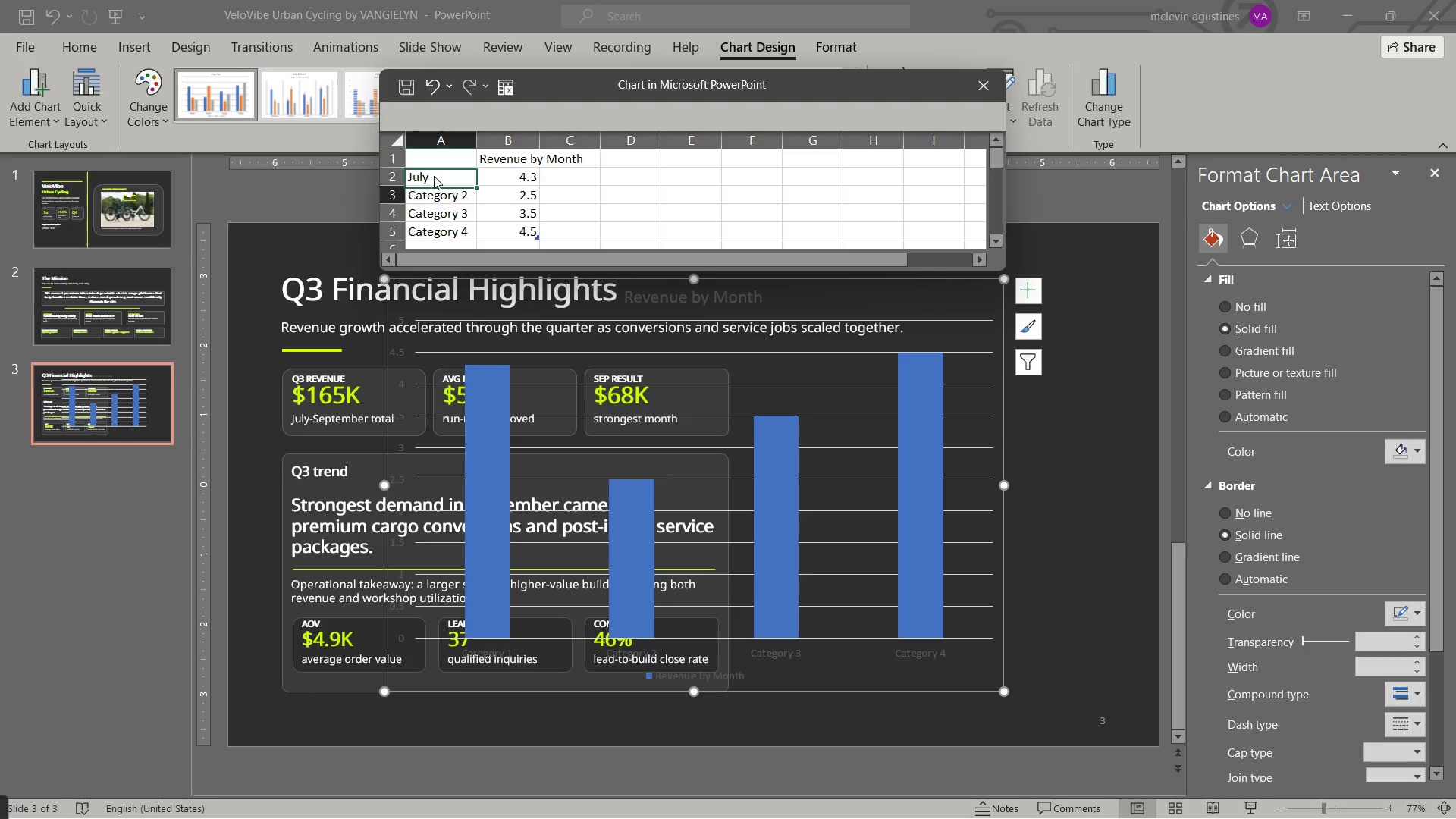 
key(Enter)
 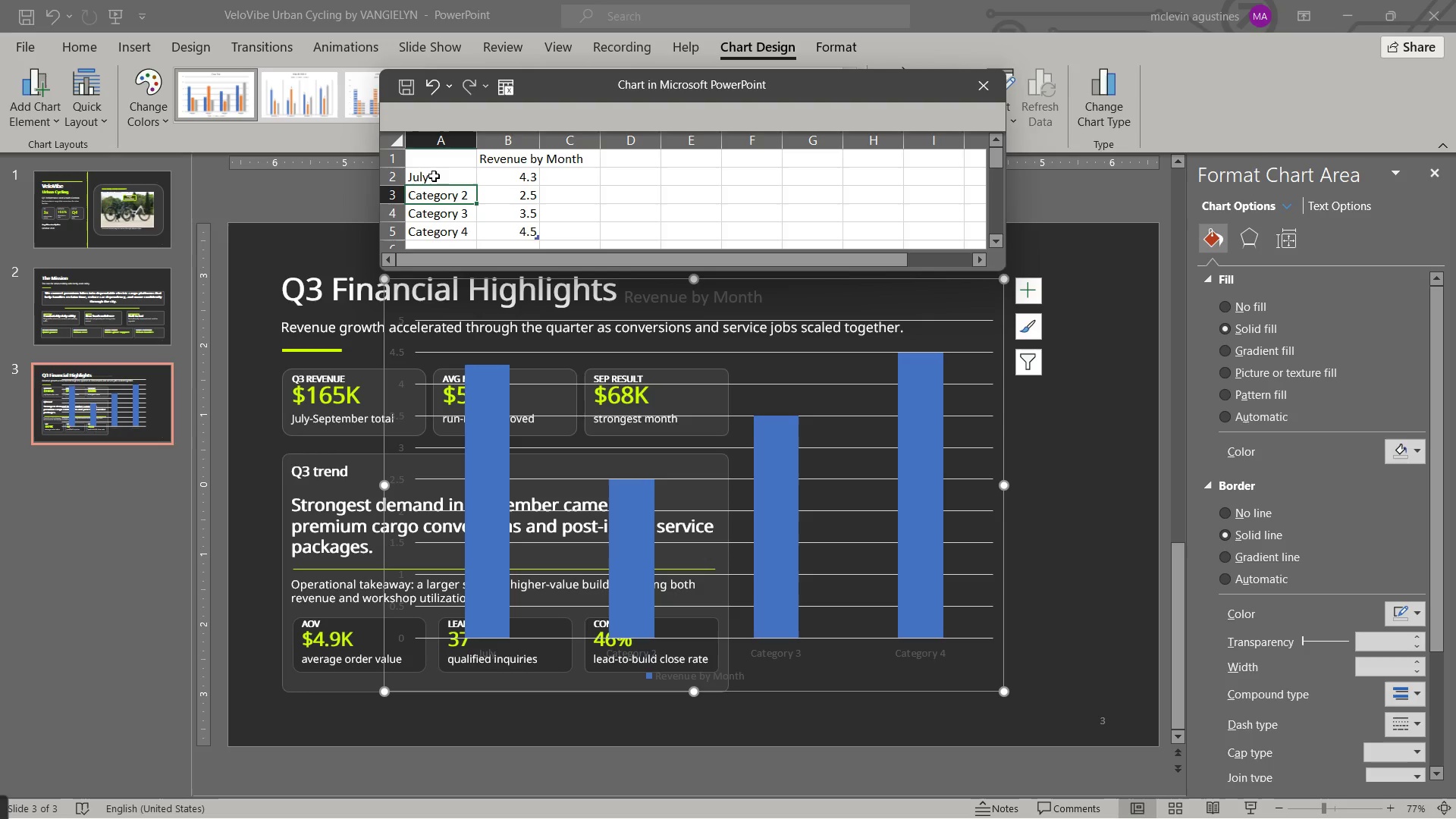 
type(AUGUST)
 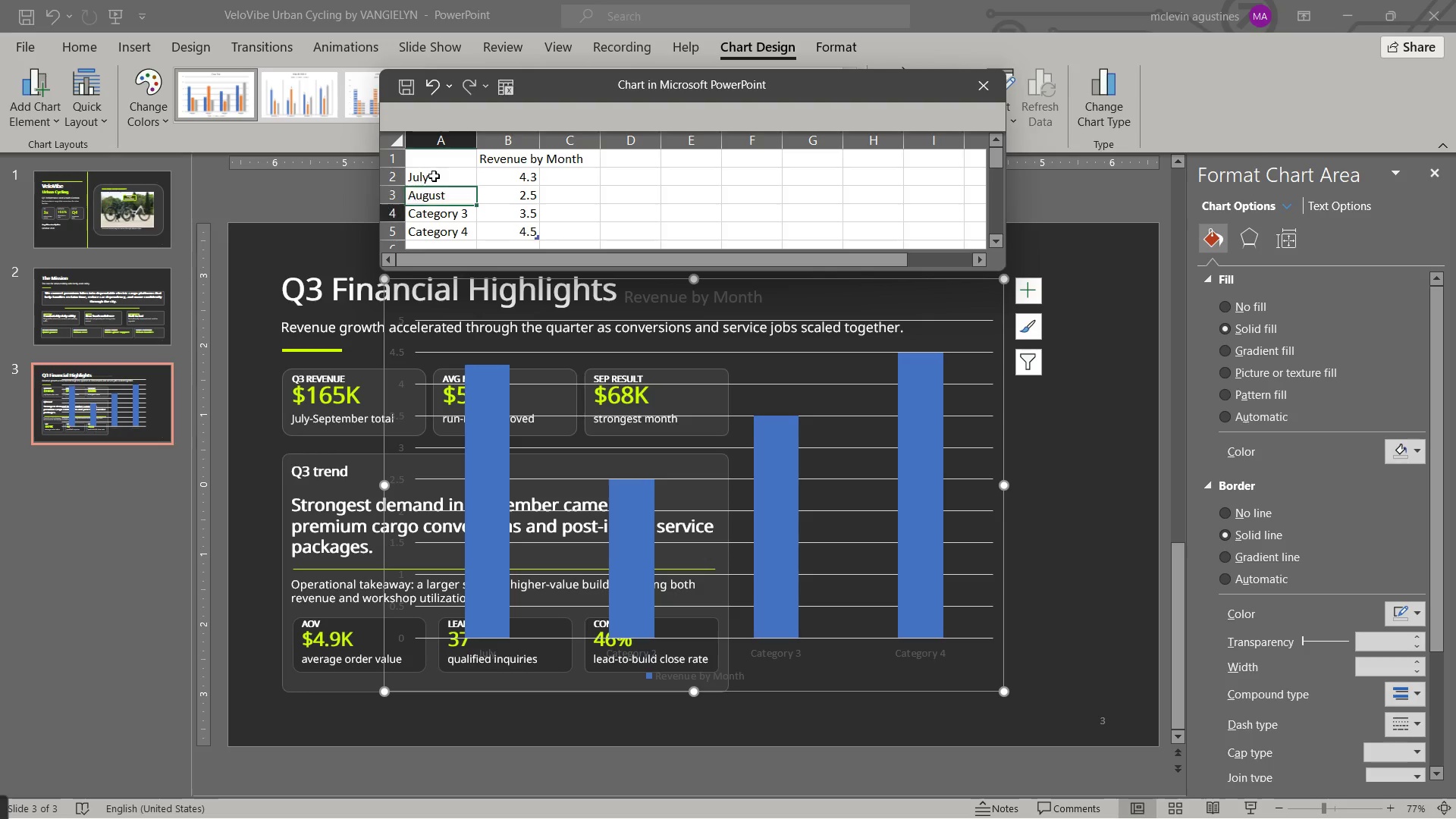 
key(Shift+Enter)
 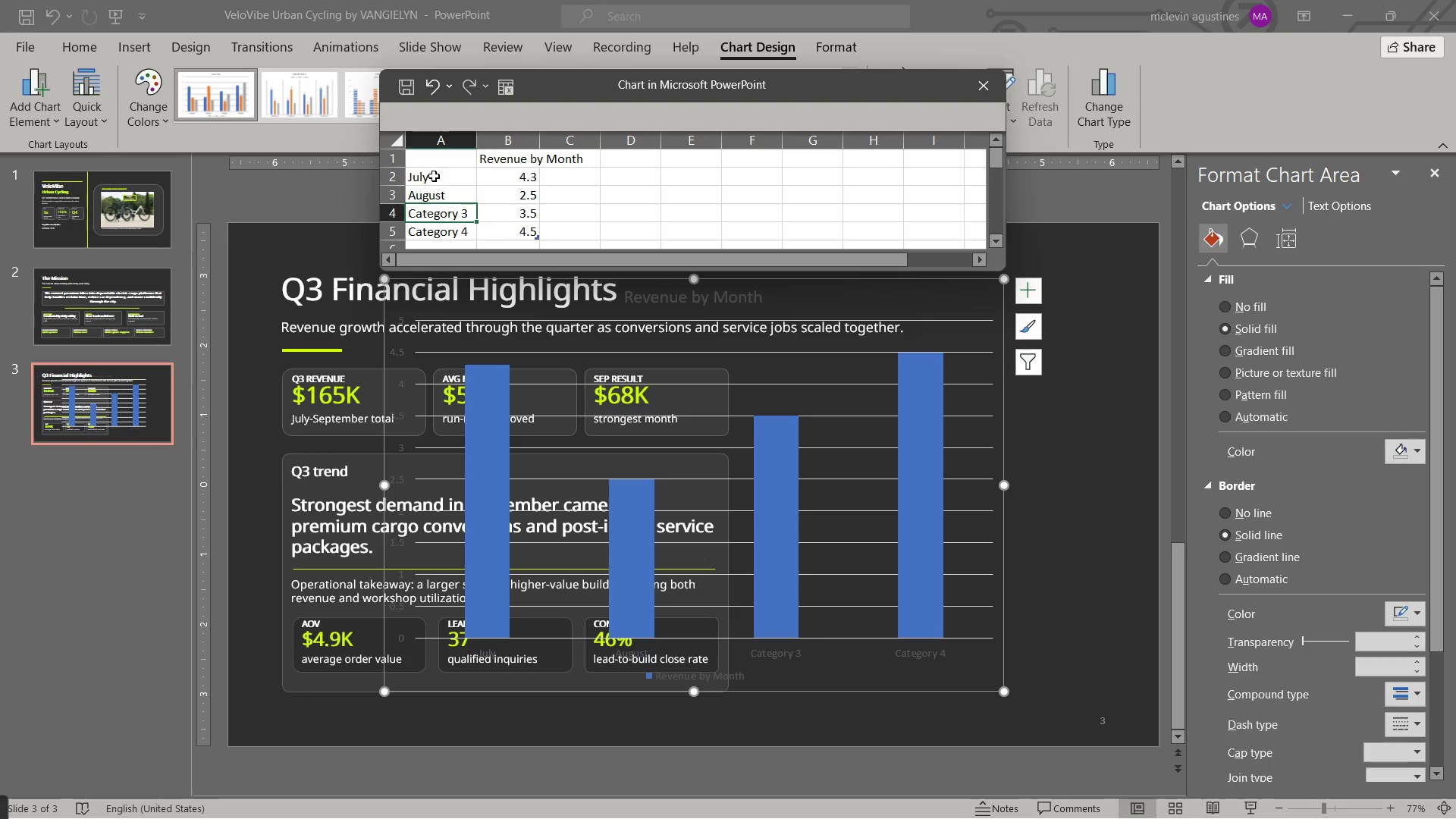 
type(Septer)
key(Backspace)
type(mber)
 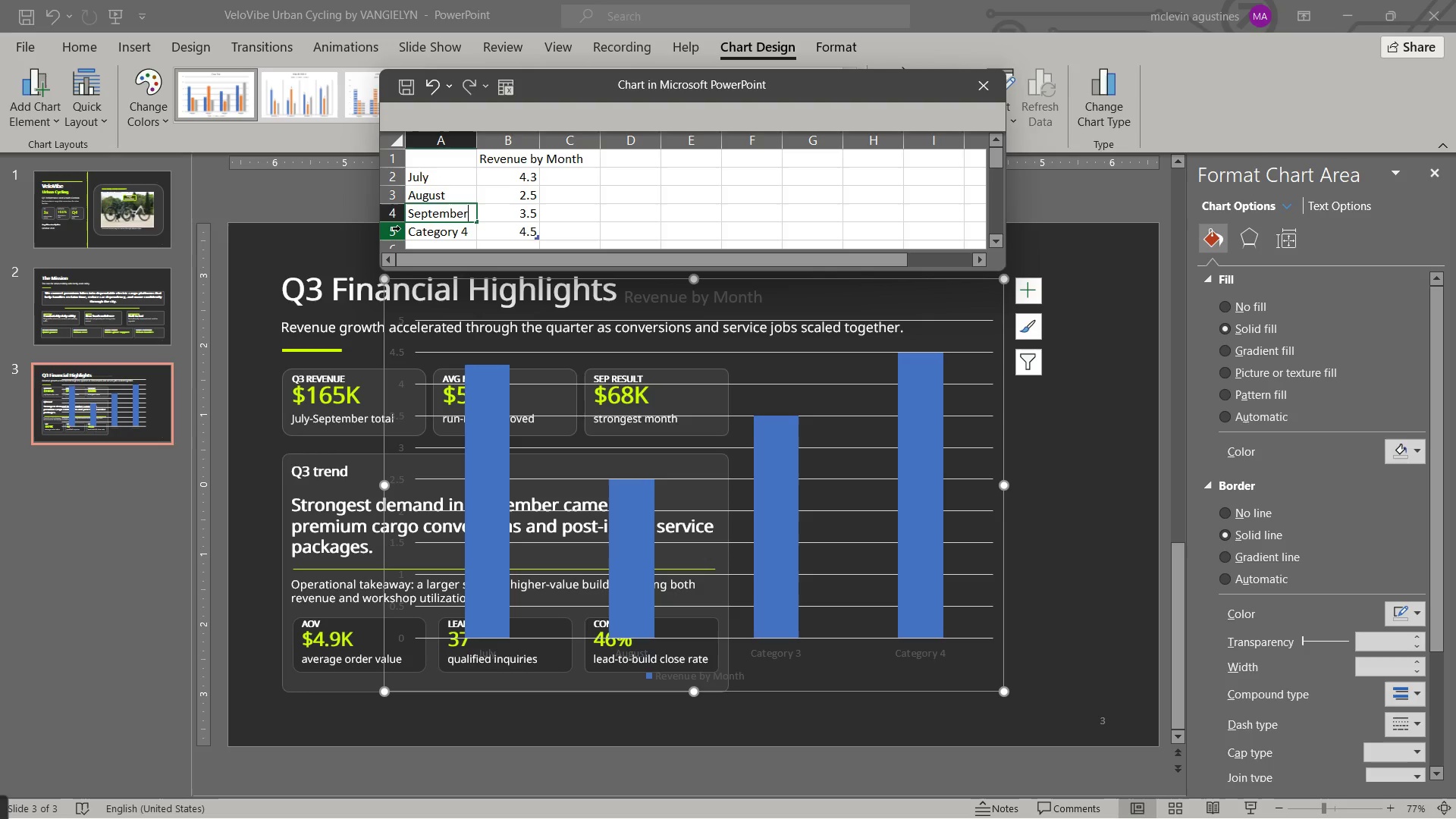 
left_click([397, 232])
 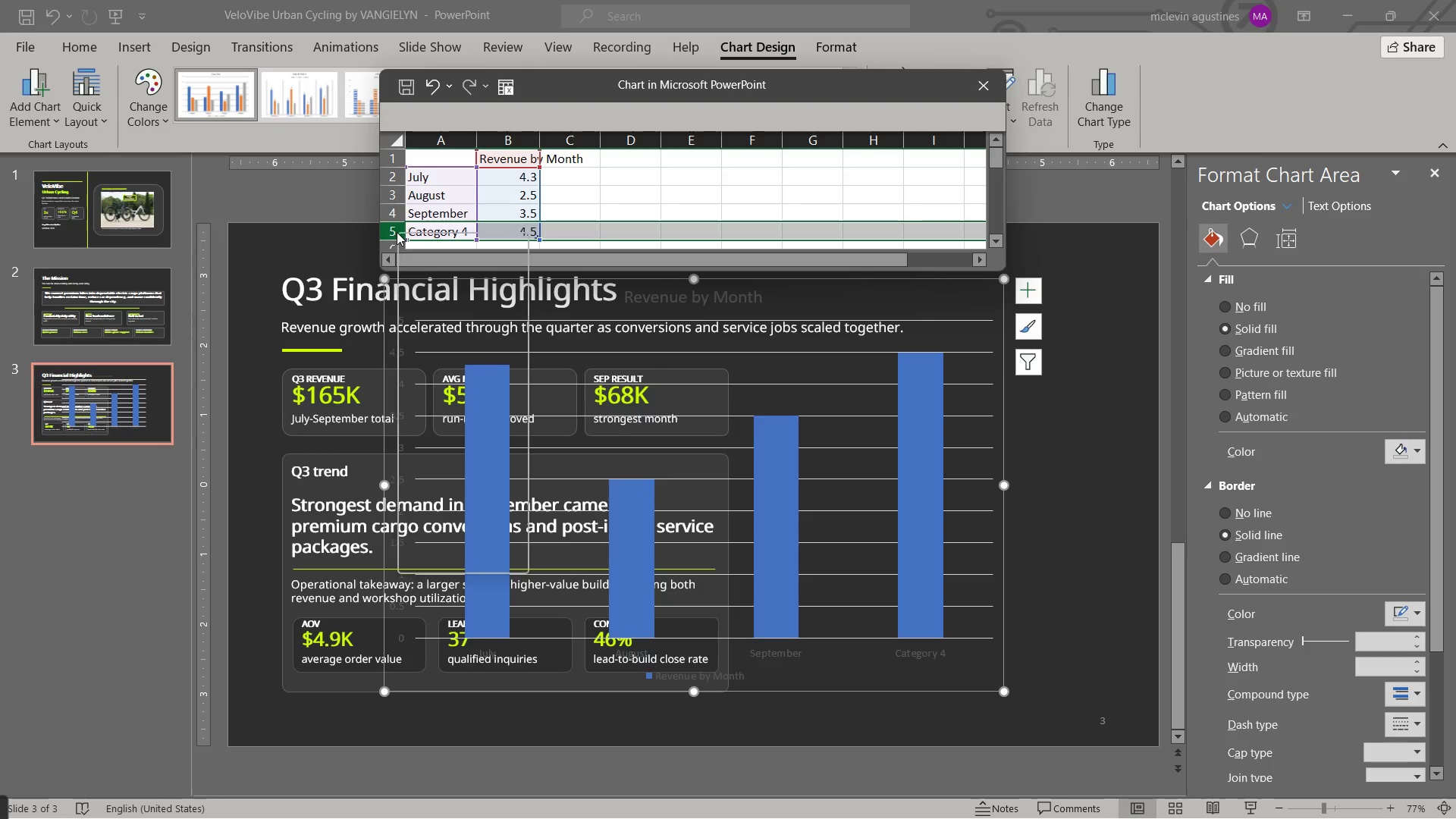 
right_click([397, 232])
 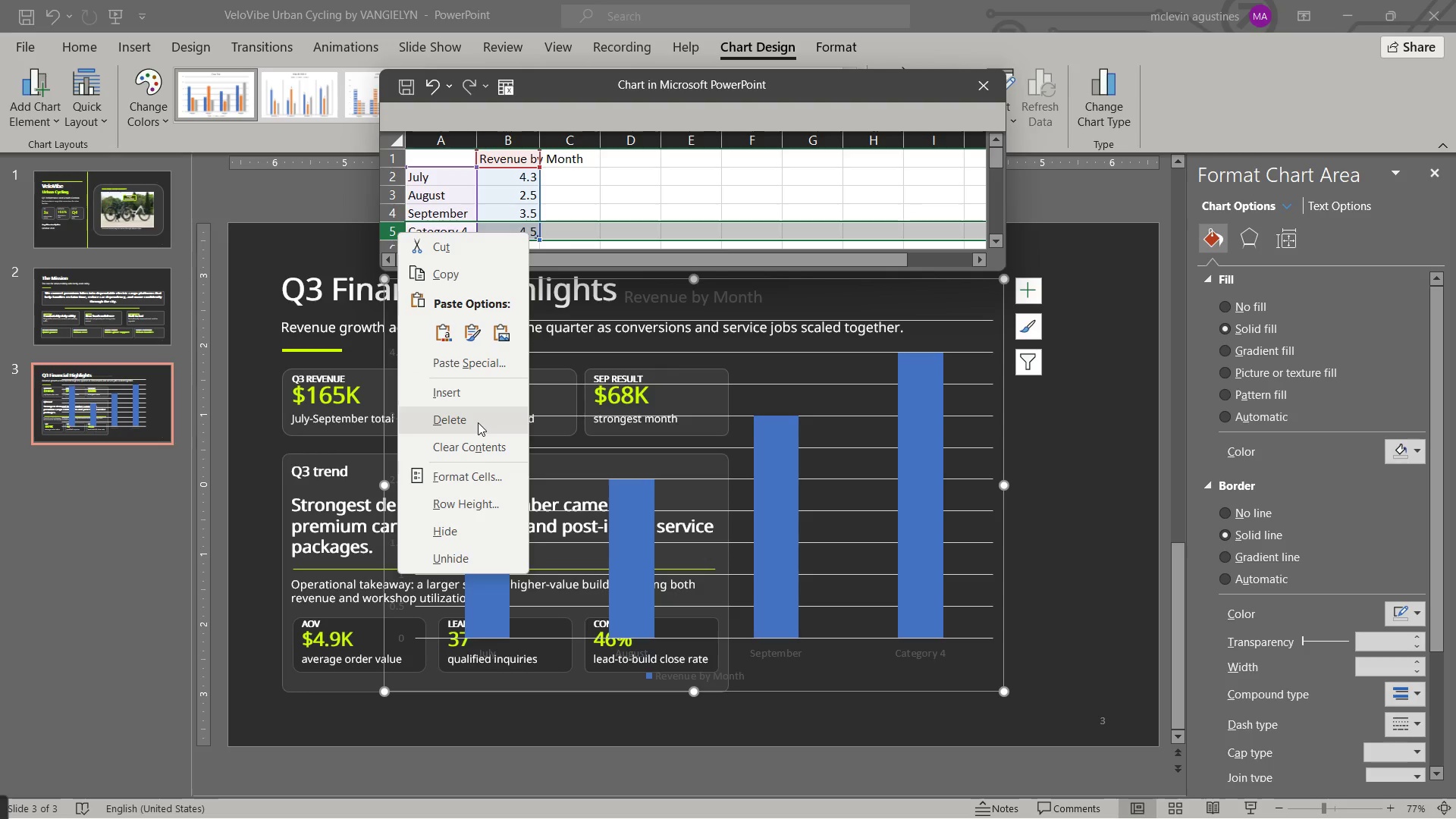 
left_click([478, 422])
 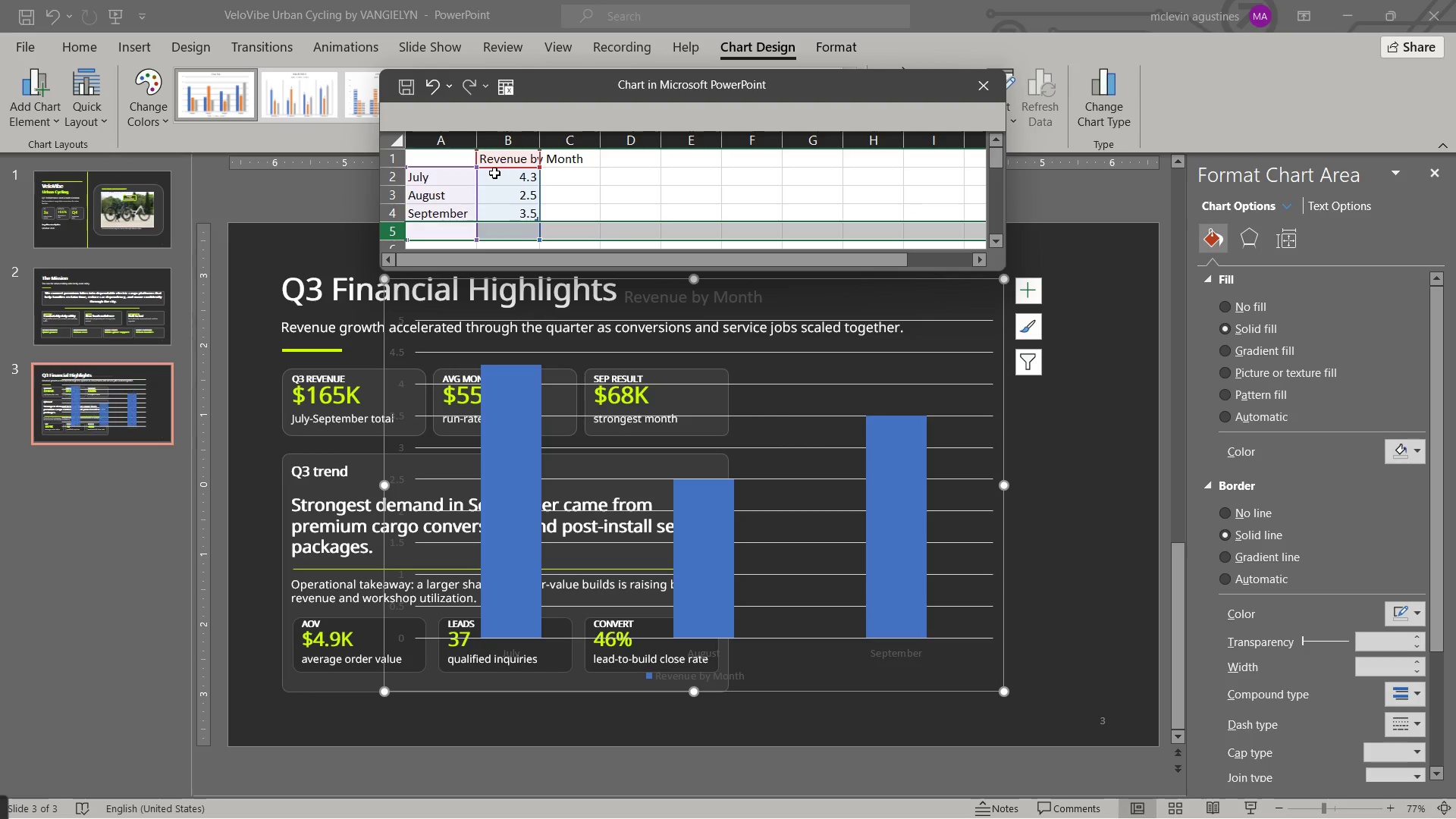 
left_click([495, 174])
 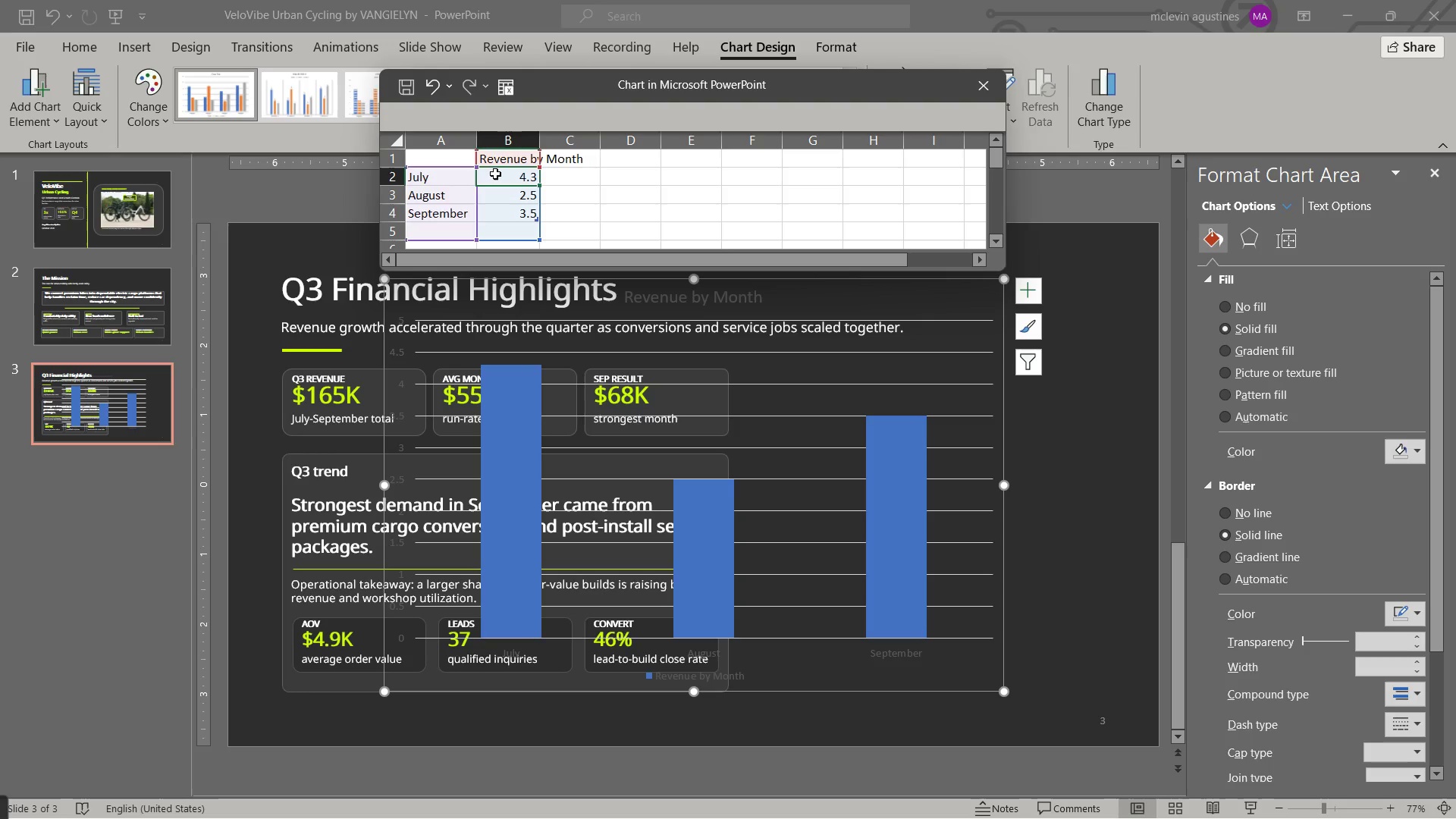 
key(Numpad4)
 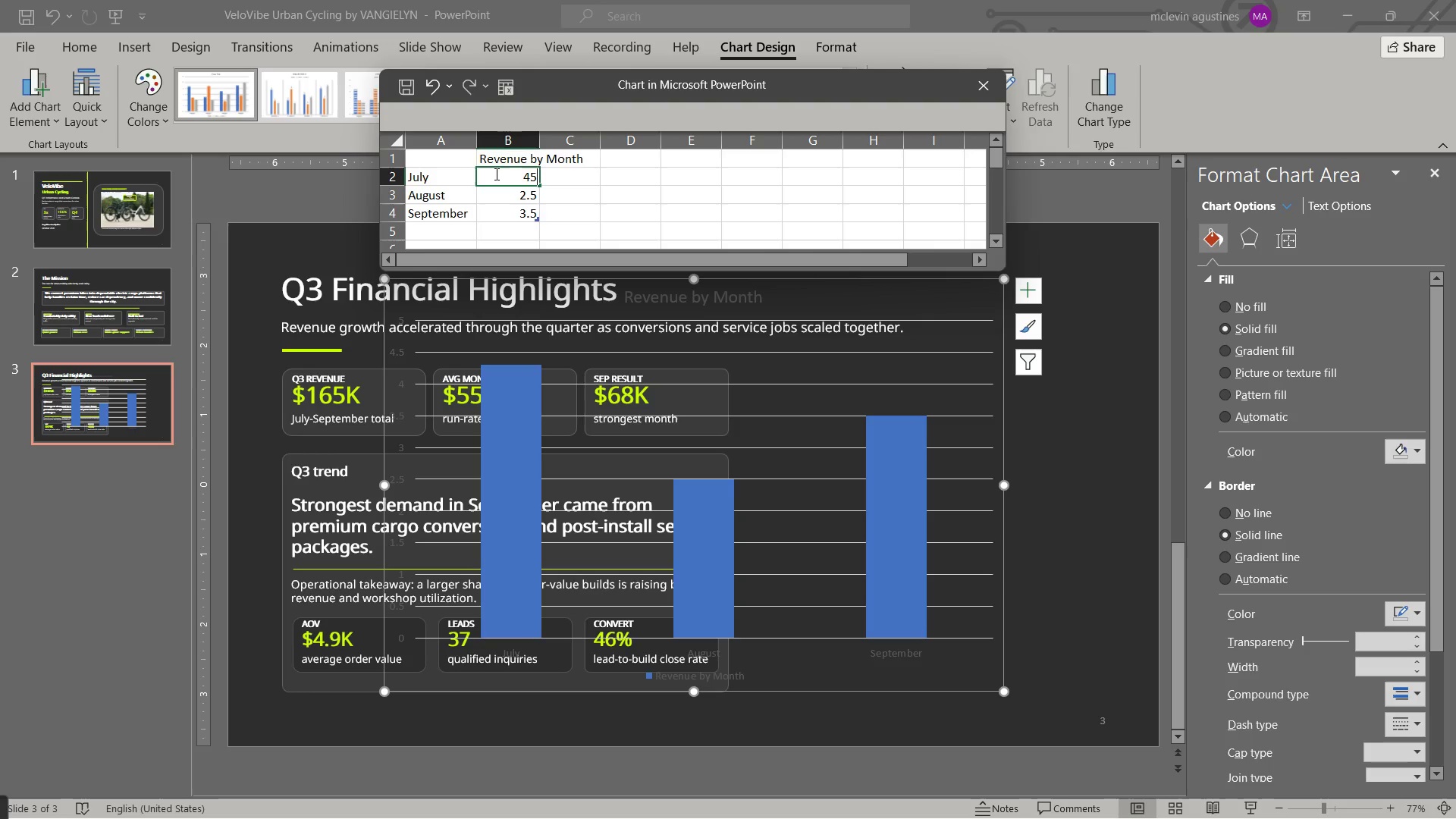 
key(Numpad5)
 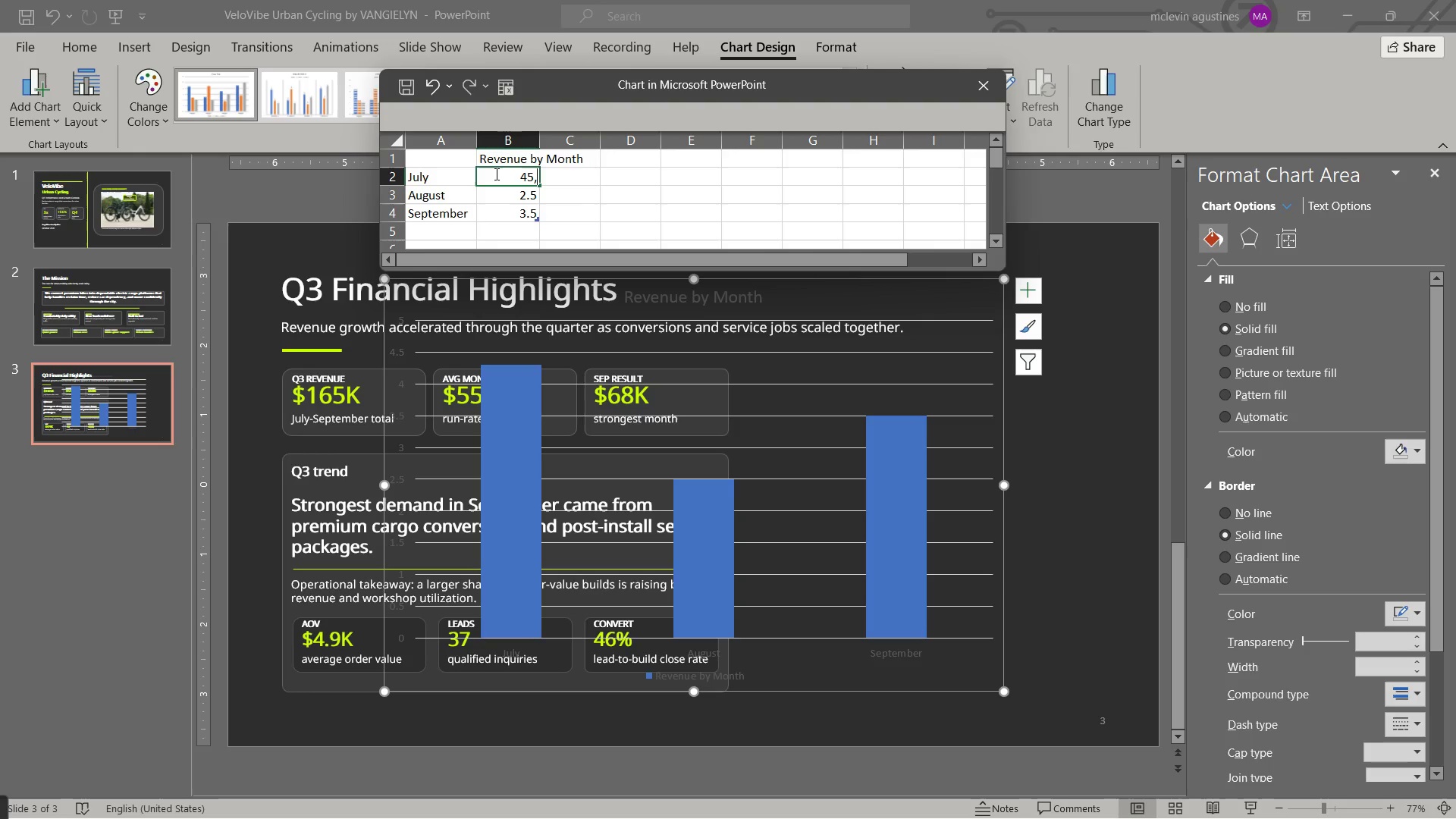 
key(Comma)
 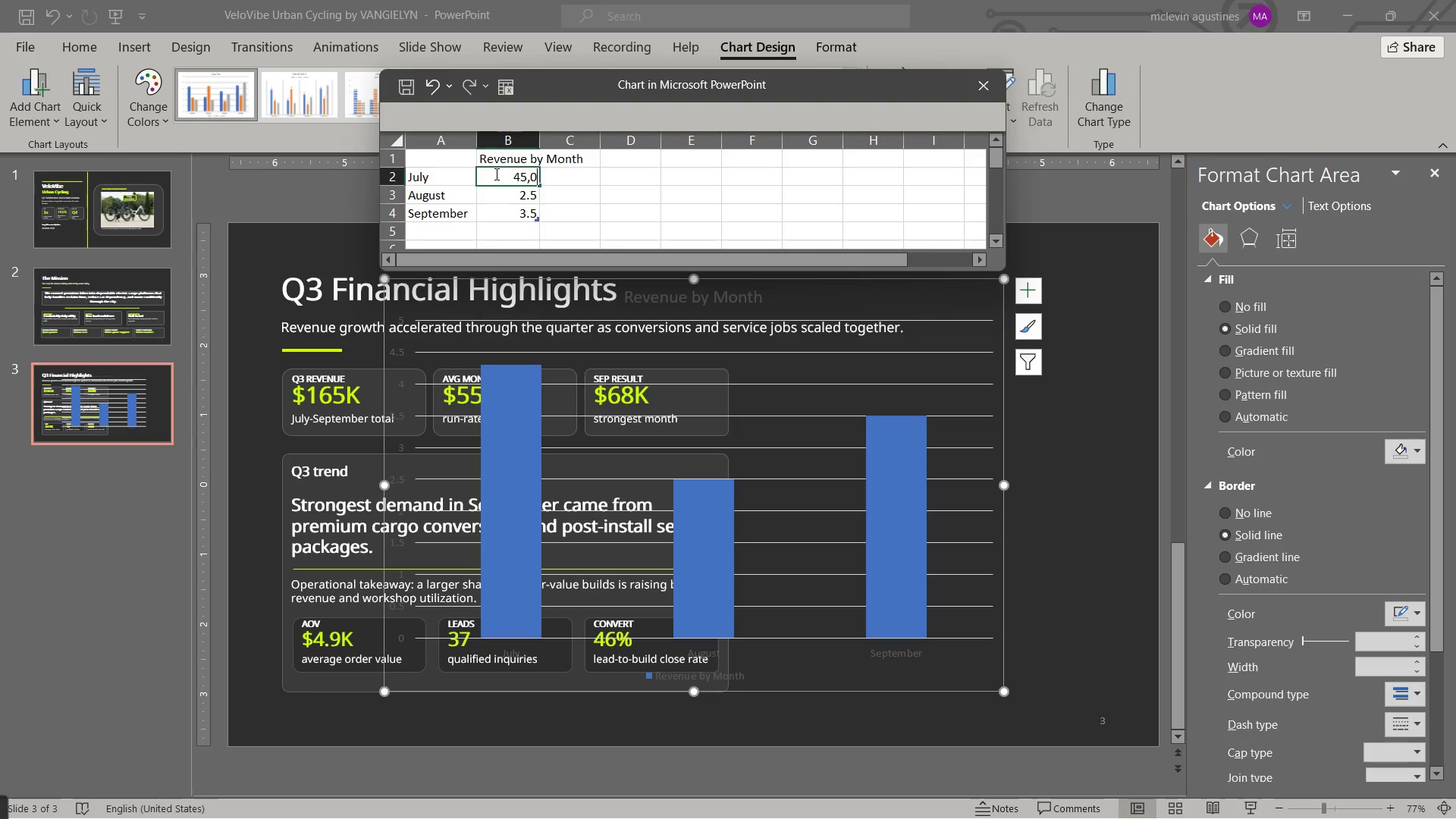 
key(Numpad0)
 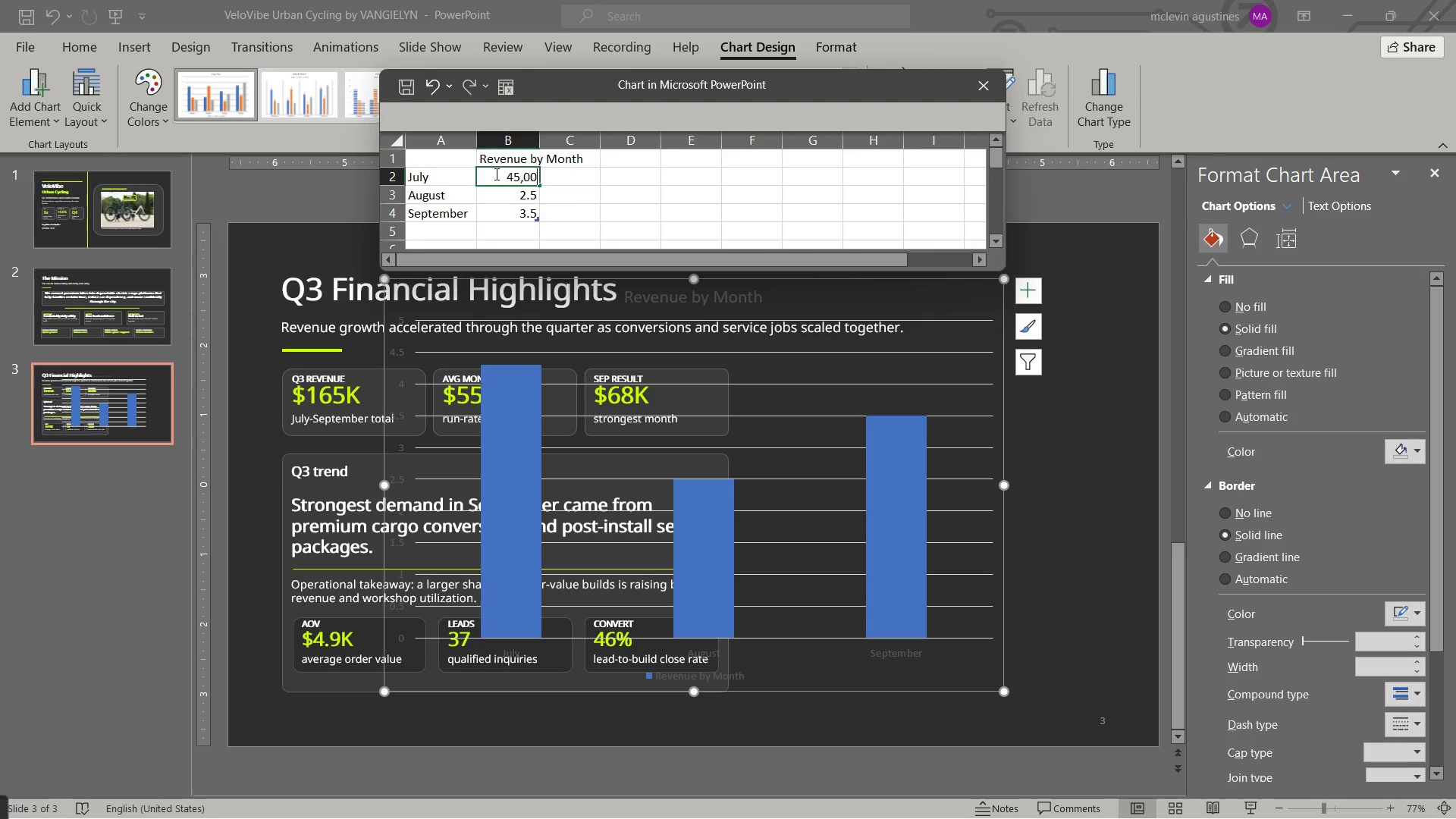 
key(Numpad0)
 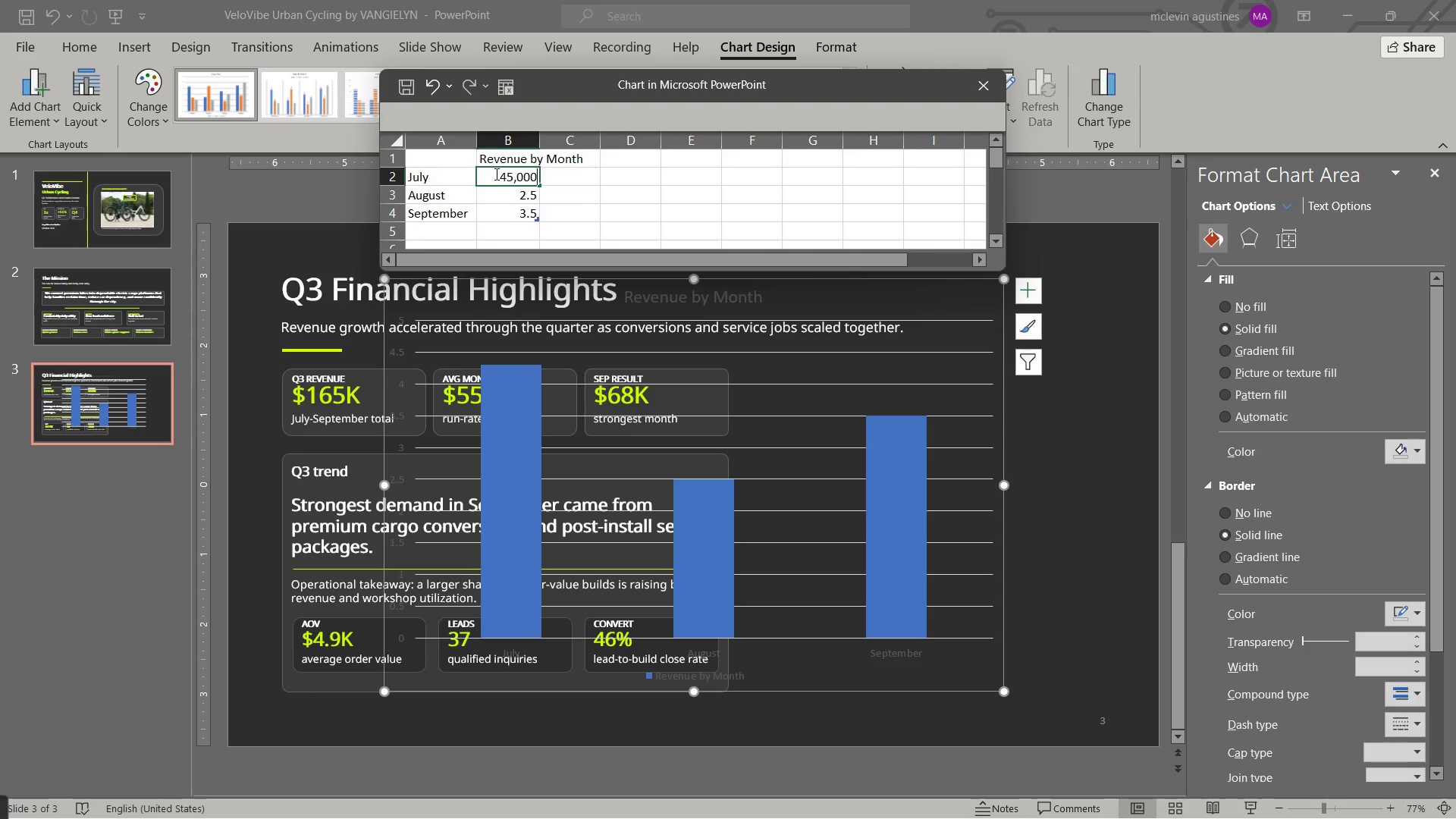 
key(Numpad0)
 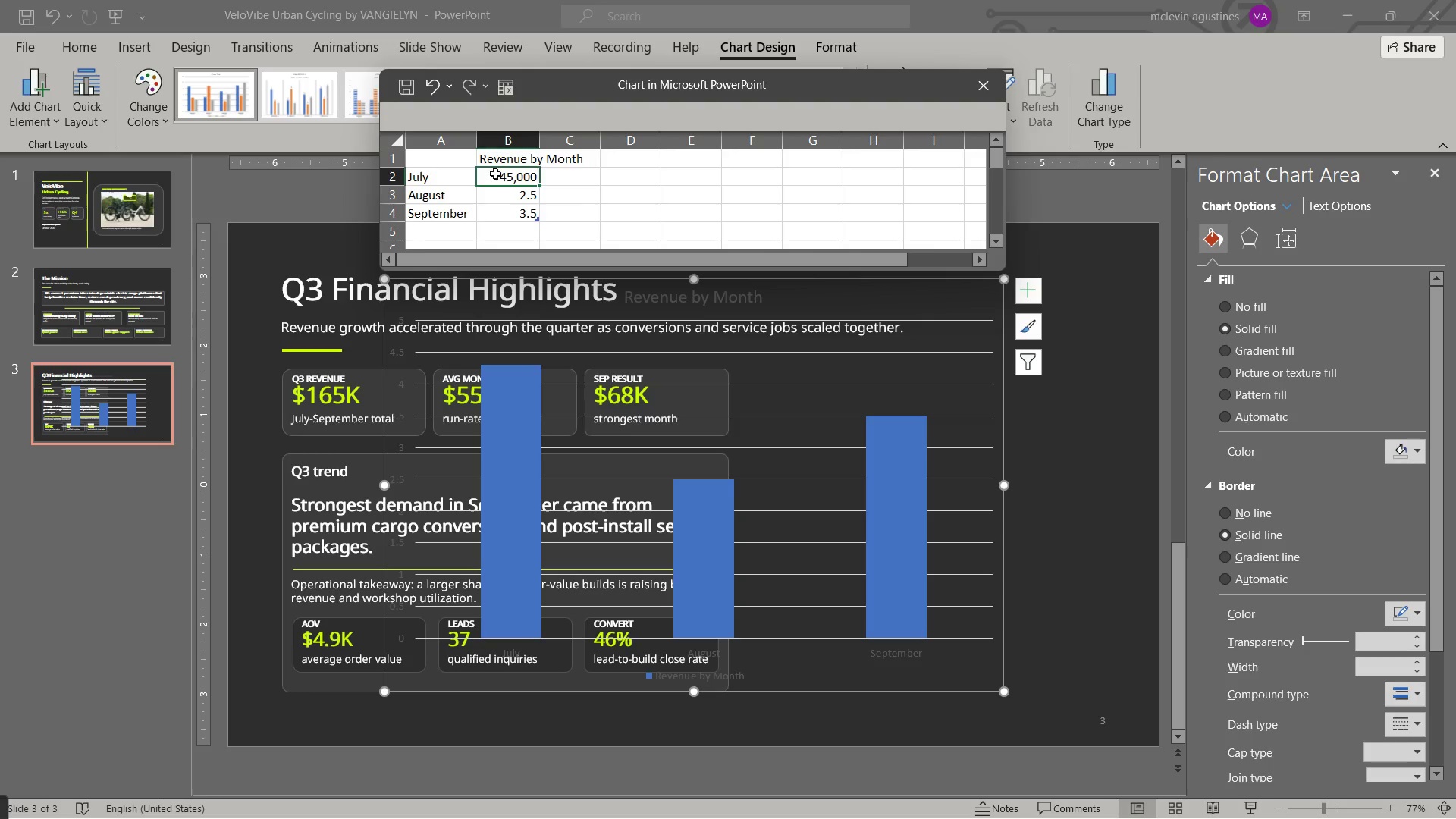 
key(NumpadEnter)
 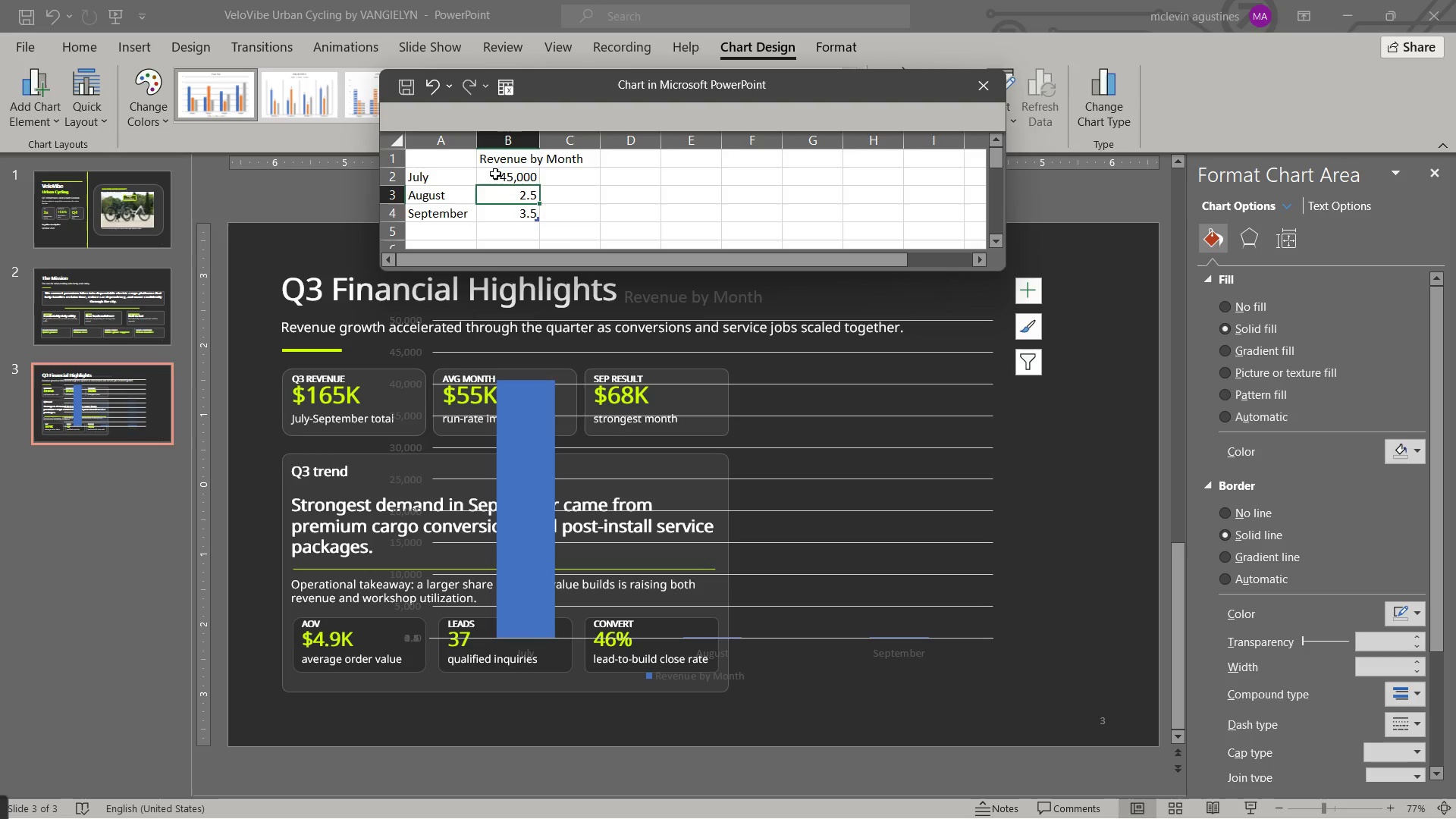 
key(Numpad5)
 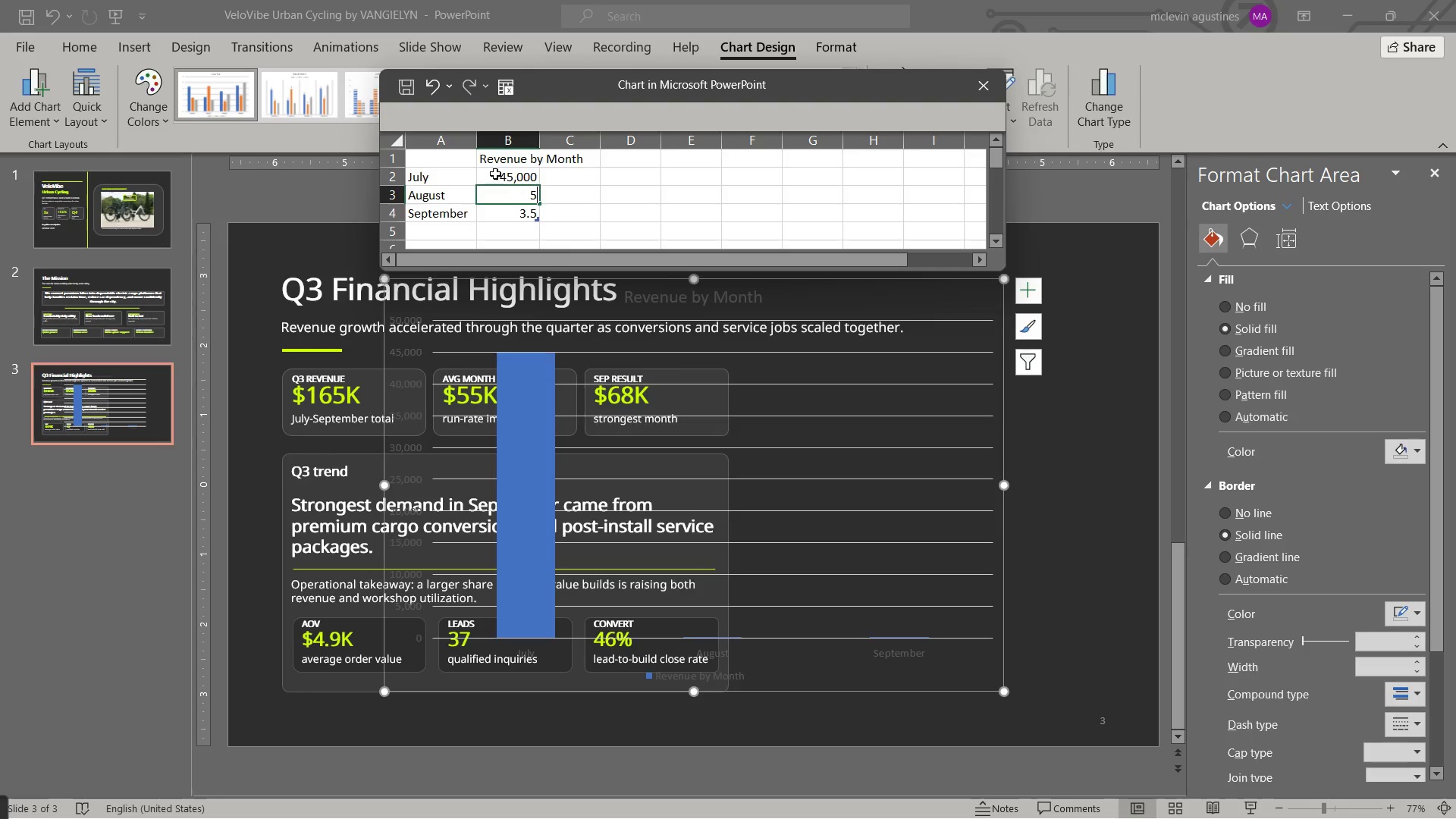 
key(Numpad2)
 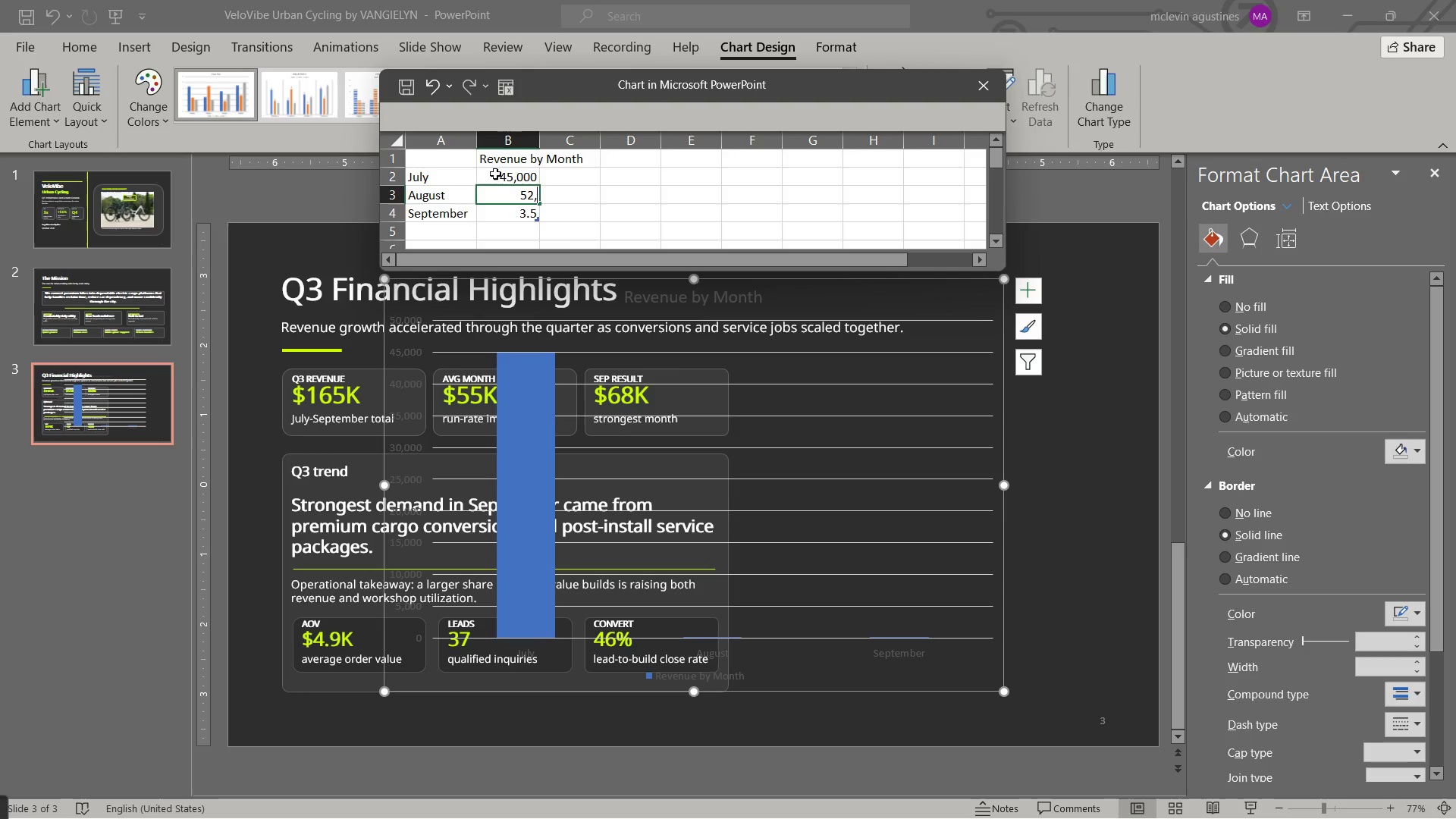 
key(Comma)
 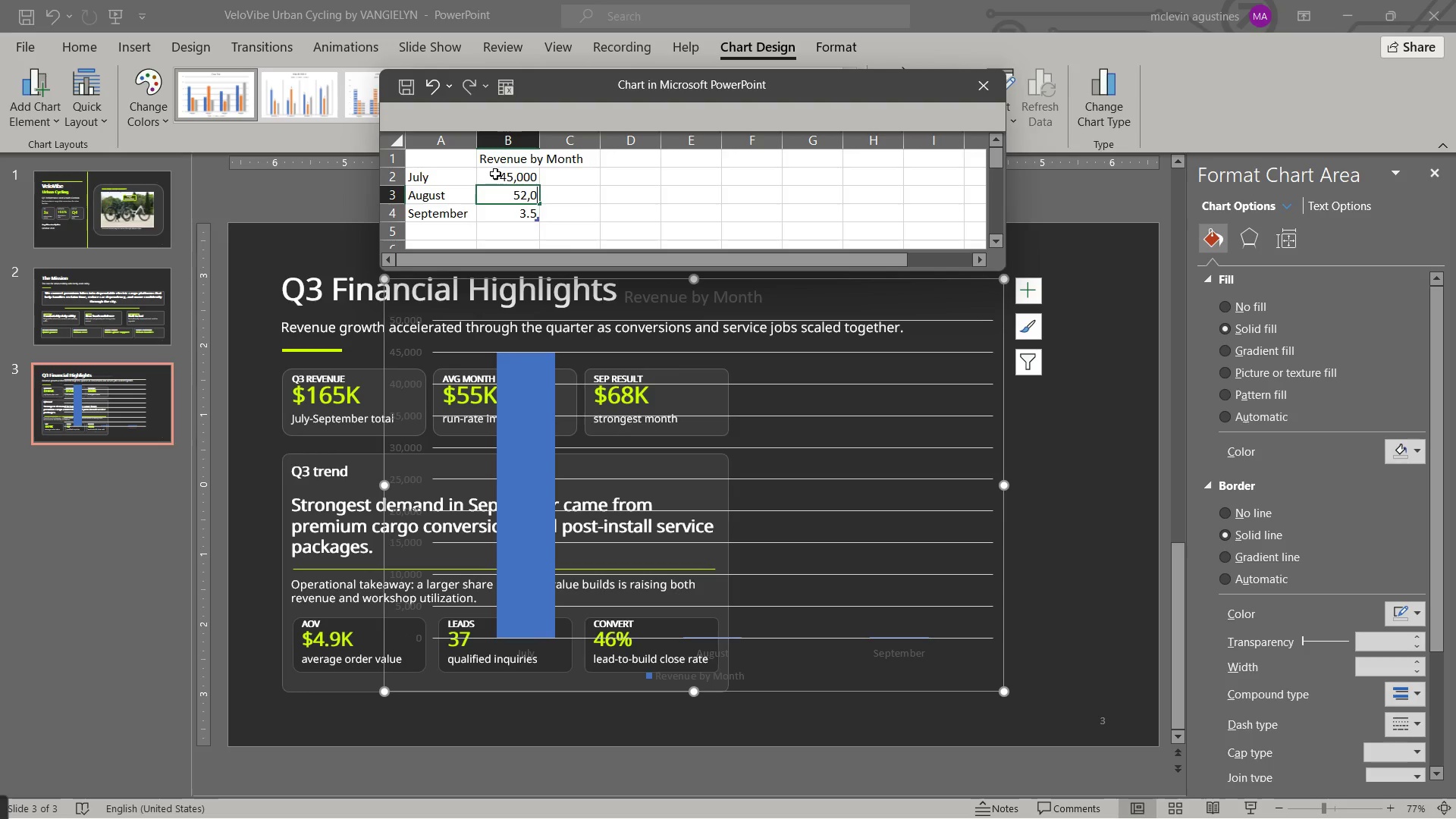 
key(Numpad0)
 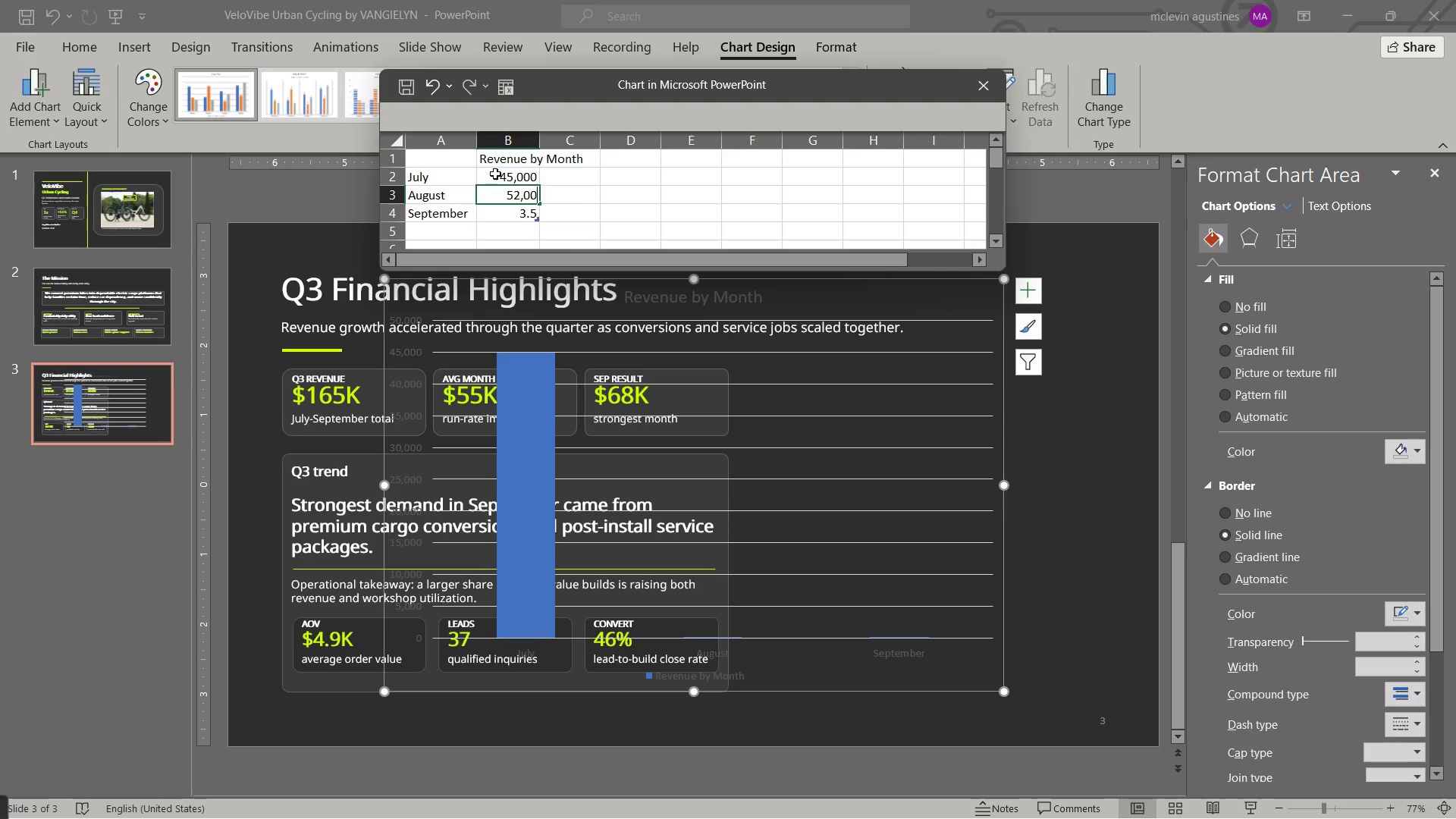 
key(Numpad0)
 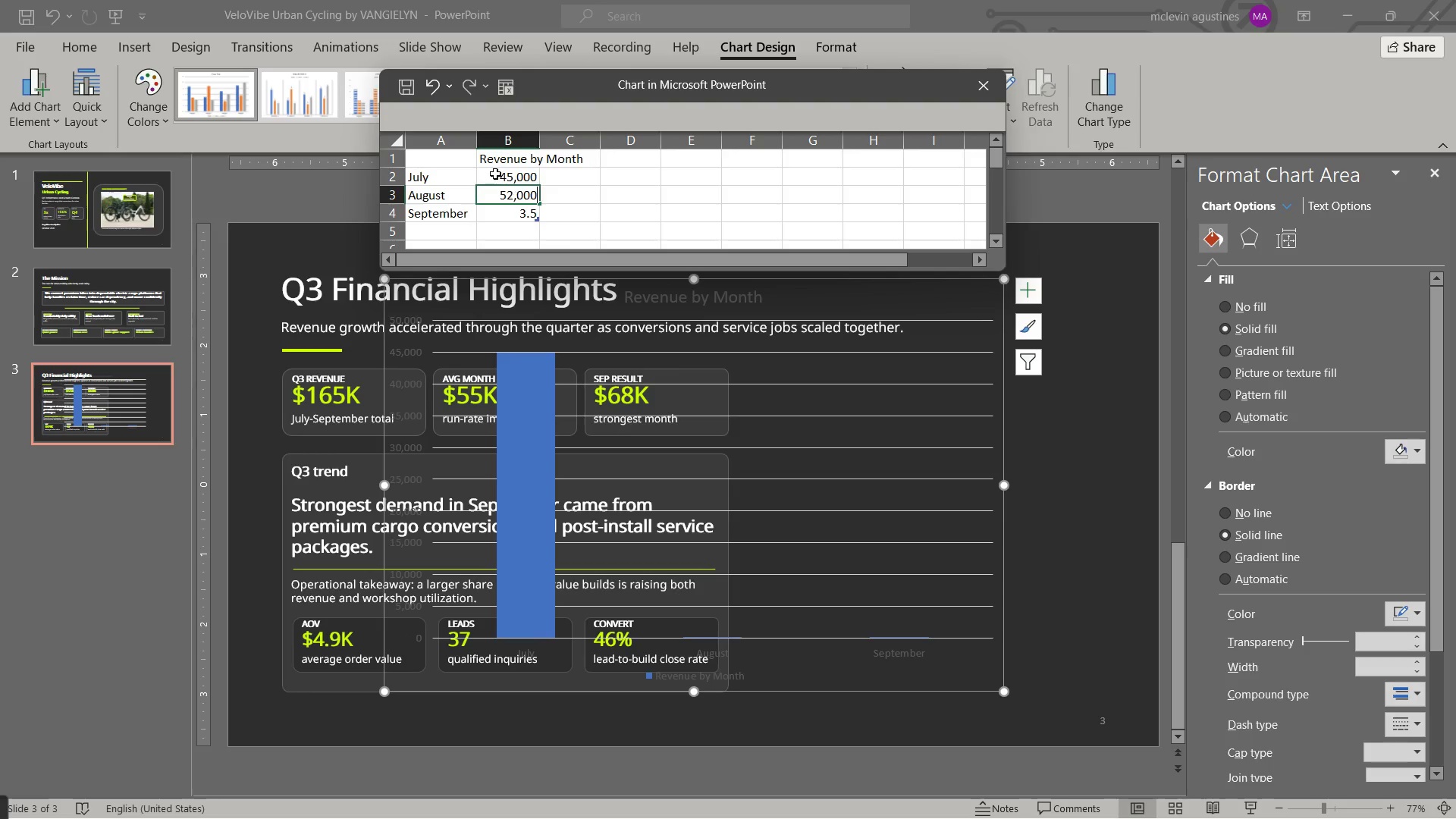 
key(Numpad0)
 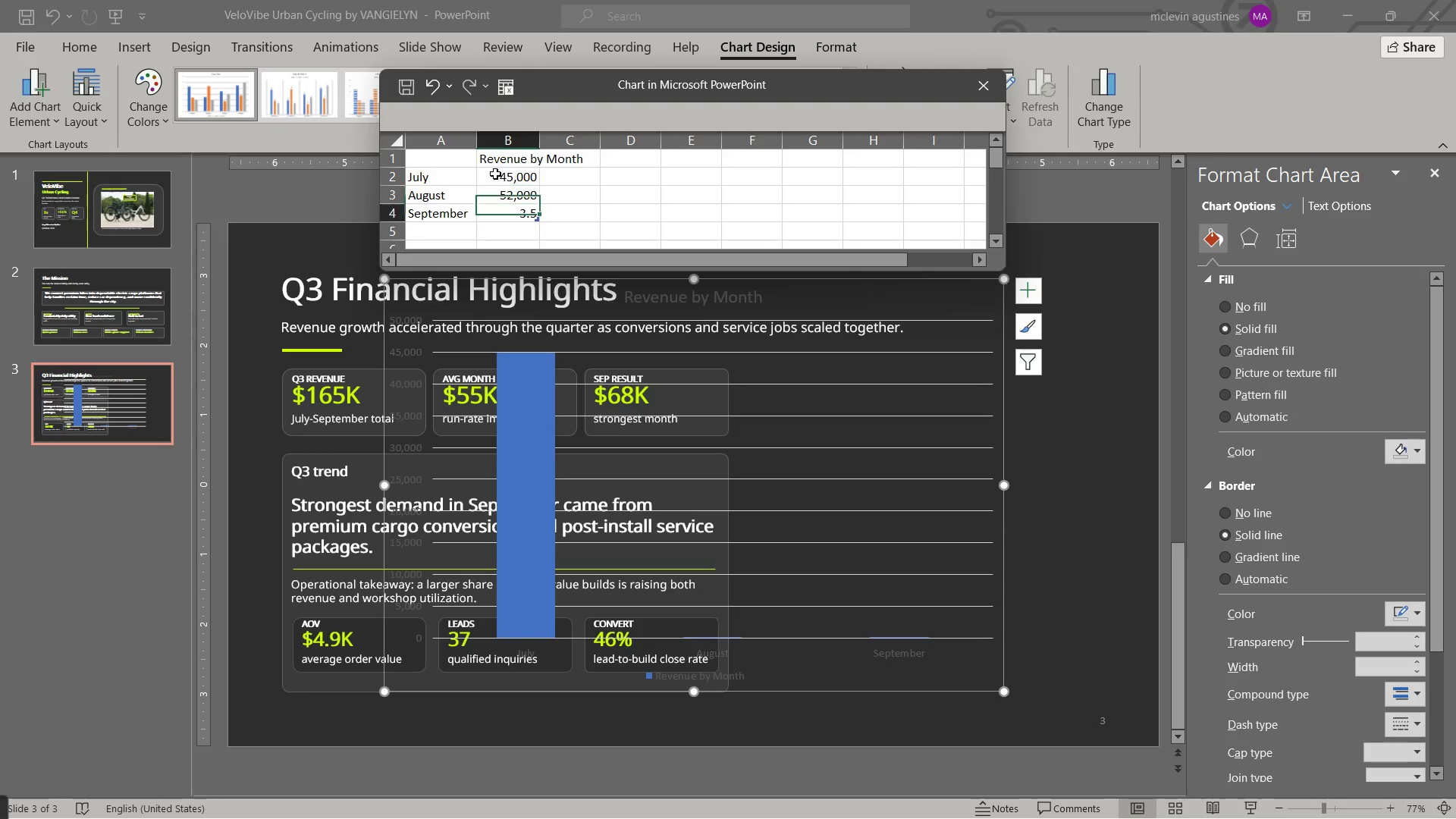 
key(NumpadEnter)
 